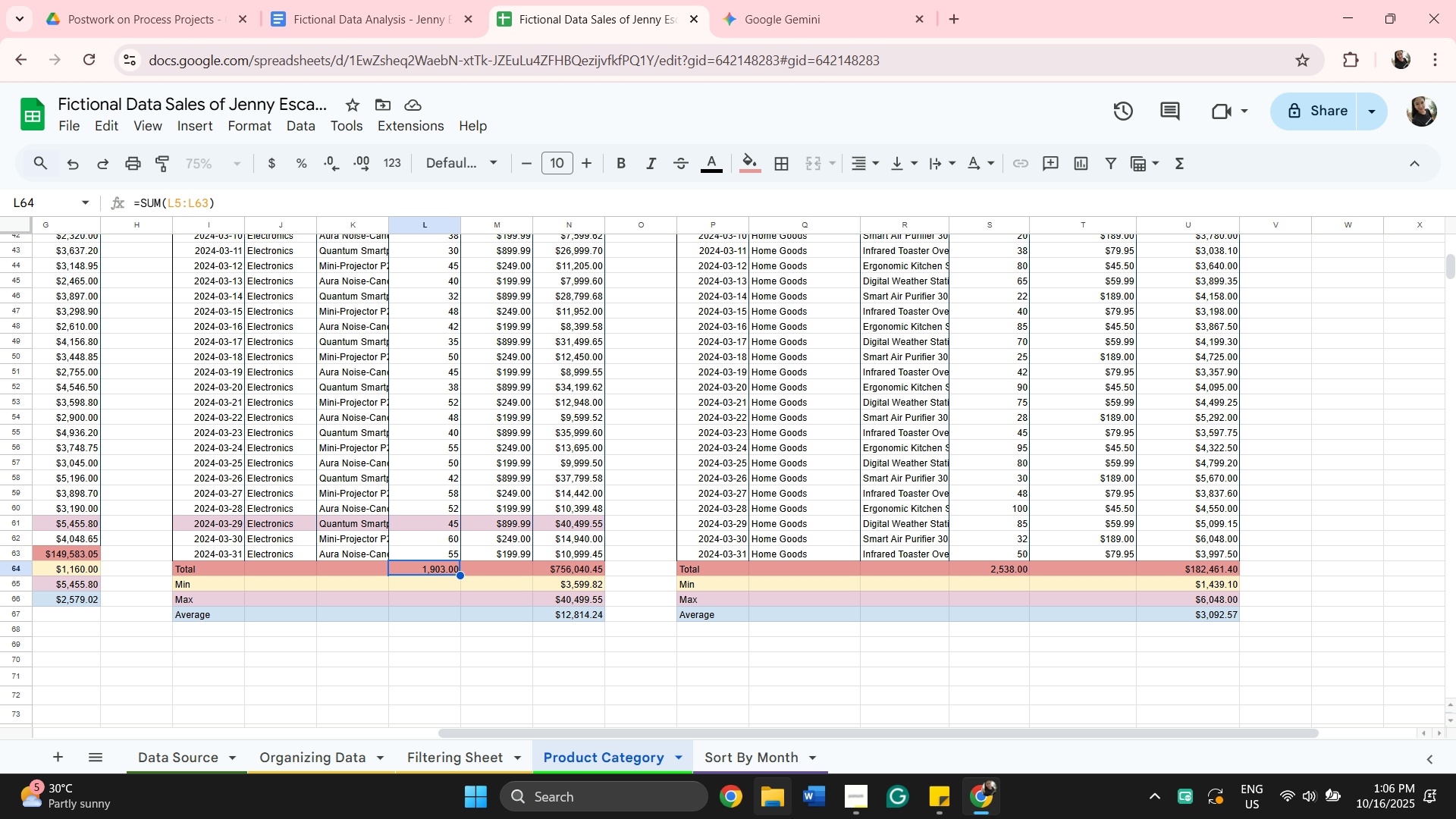 
left_click_drag(start_coordinate=[699, 733], to_coordinate=[190, 663])
 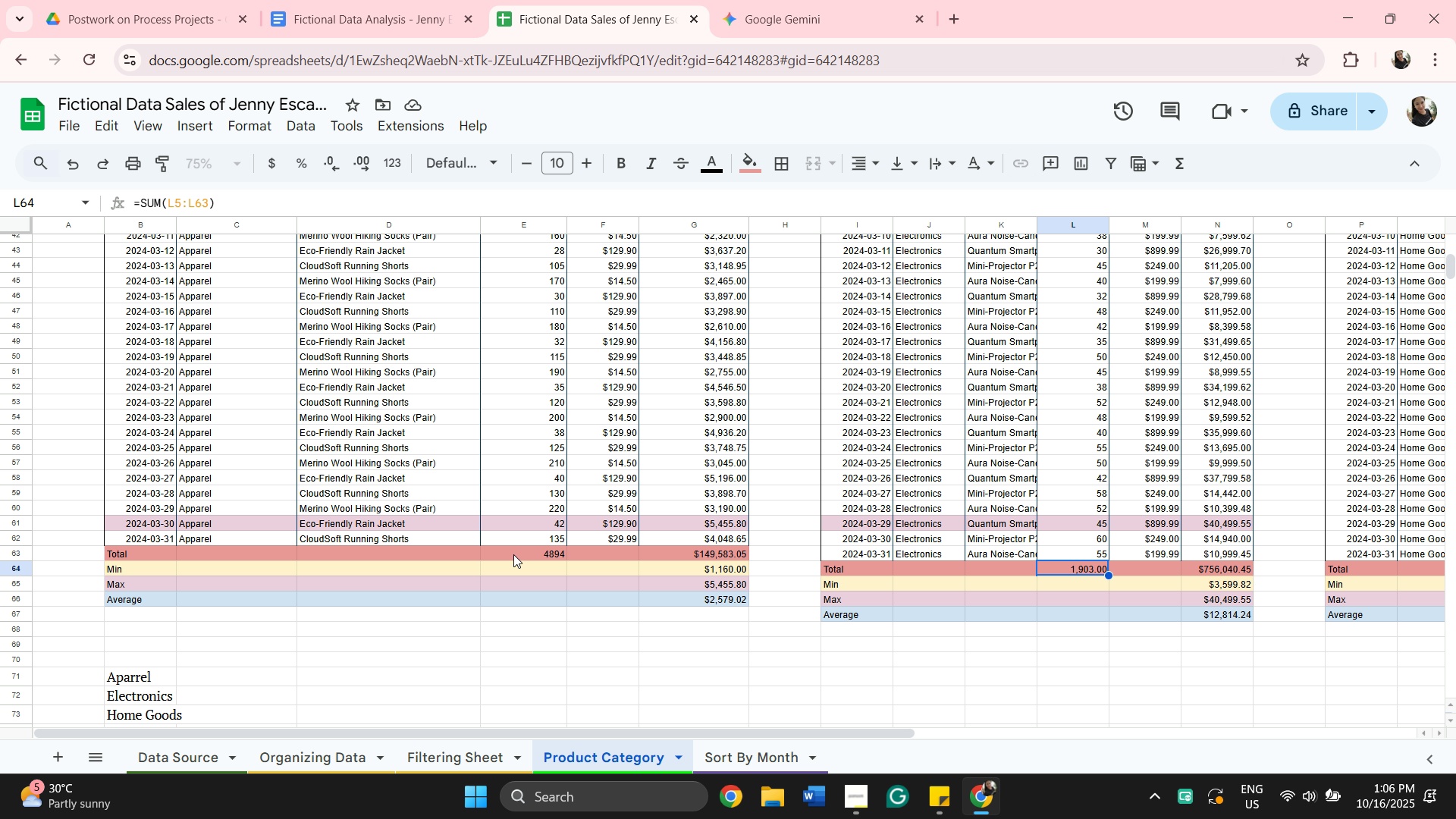 
left_click([538, 560])
 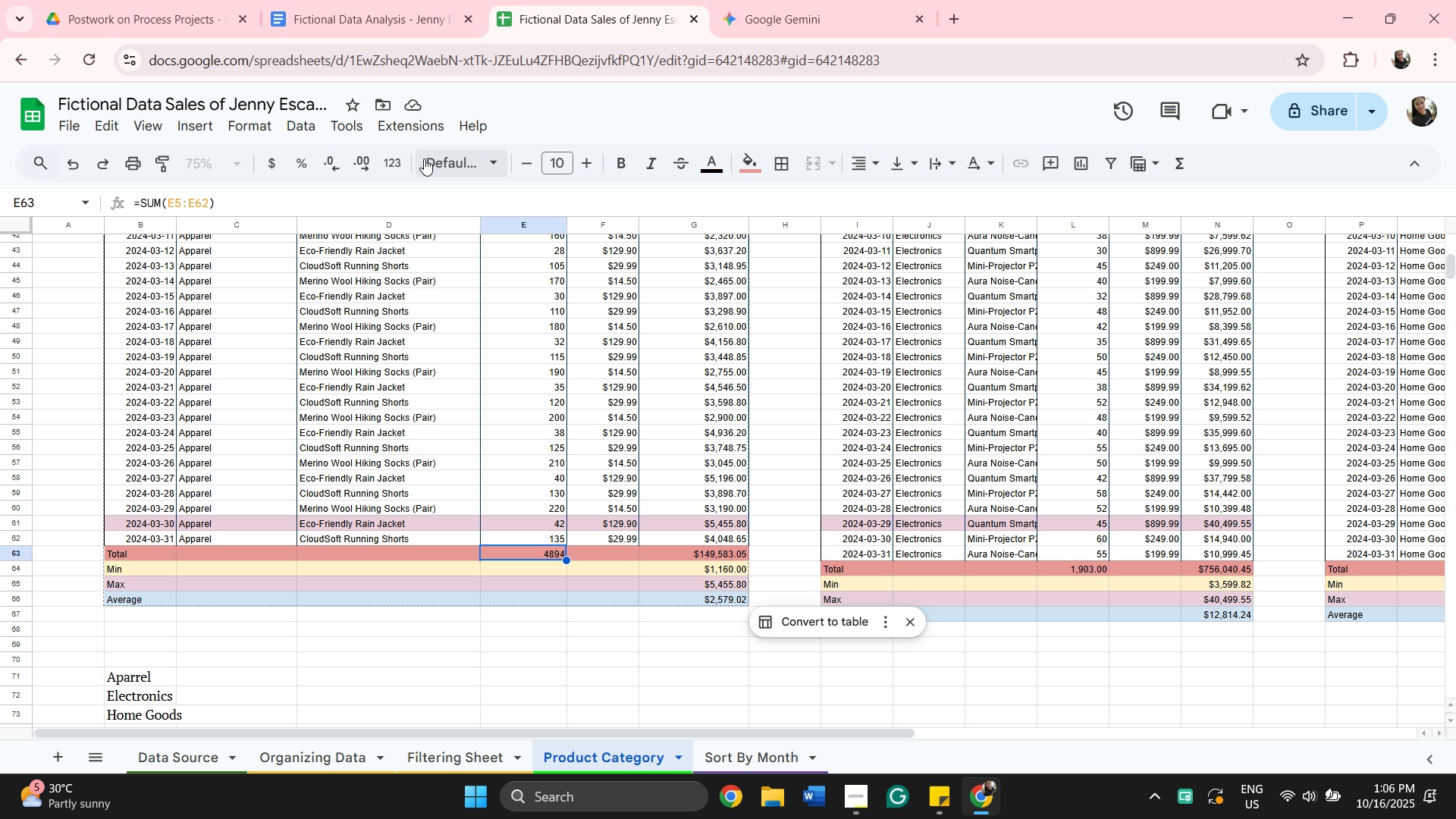 
wait(5.53)
 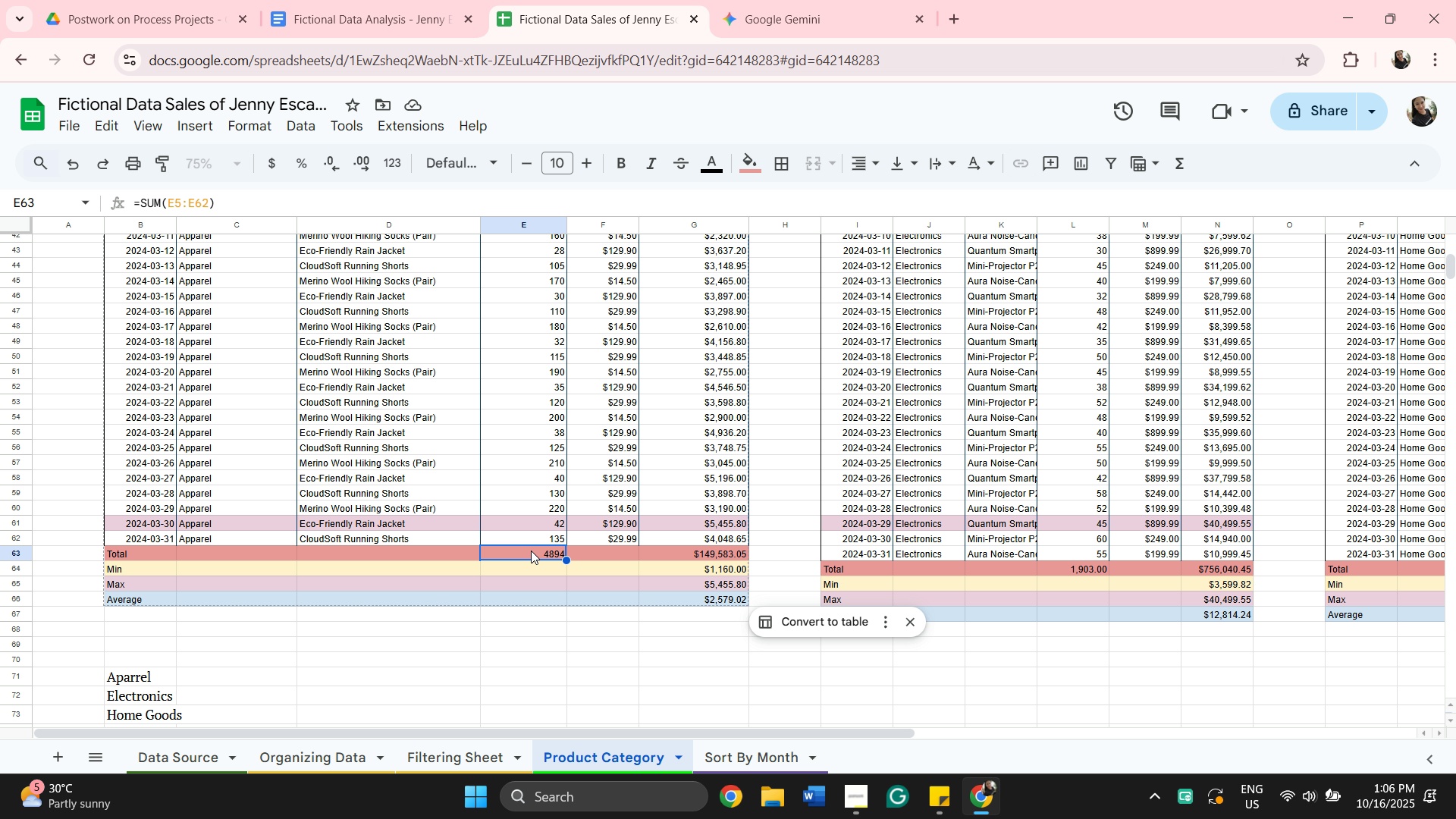 
left_click([394, 160])
 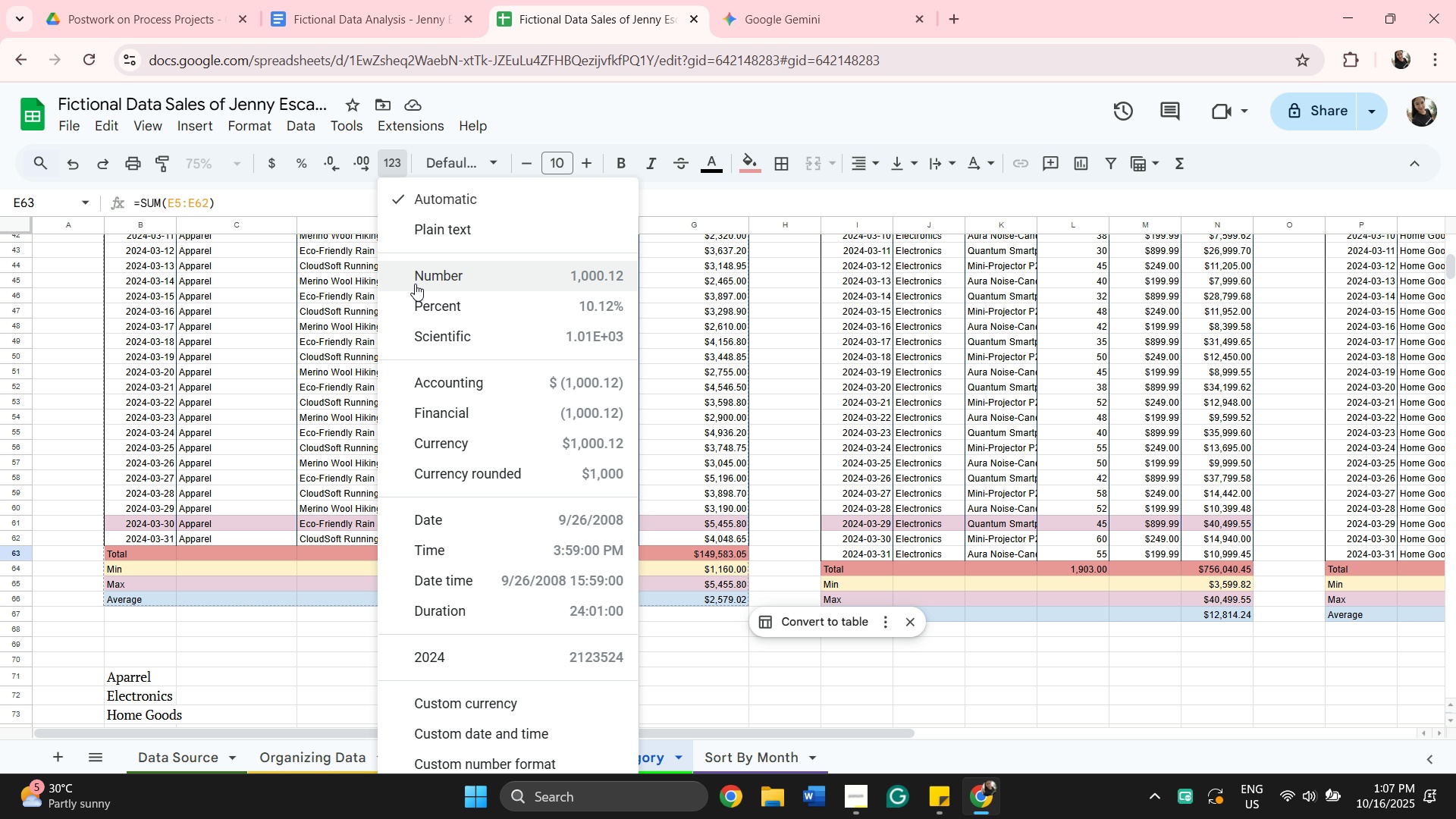 
left_click_drag(start_coordinate=[414, 273], to_coordinate=[418, 273])
 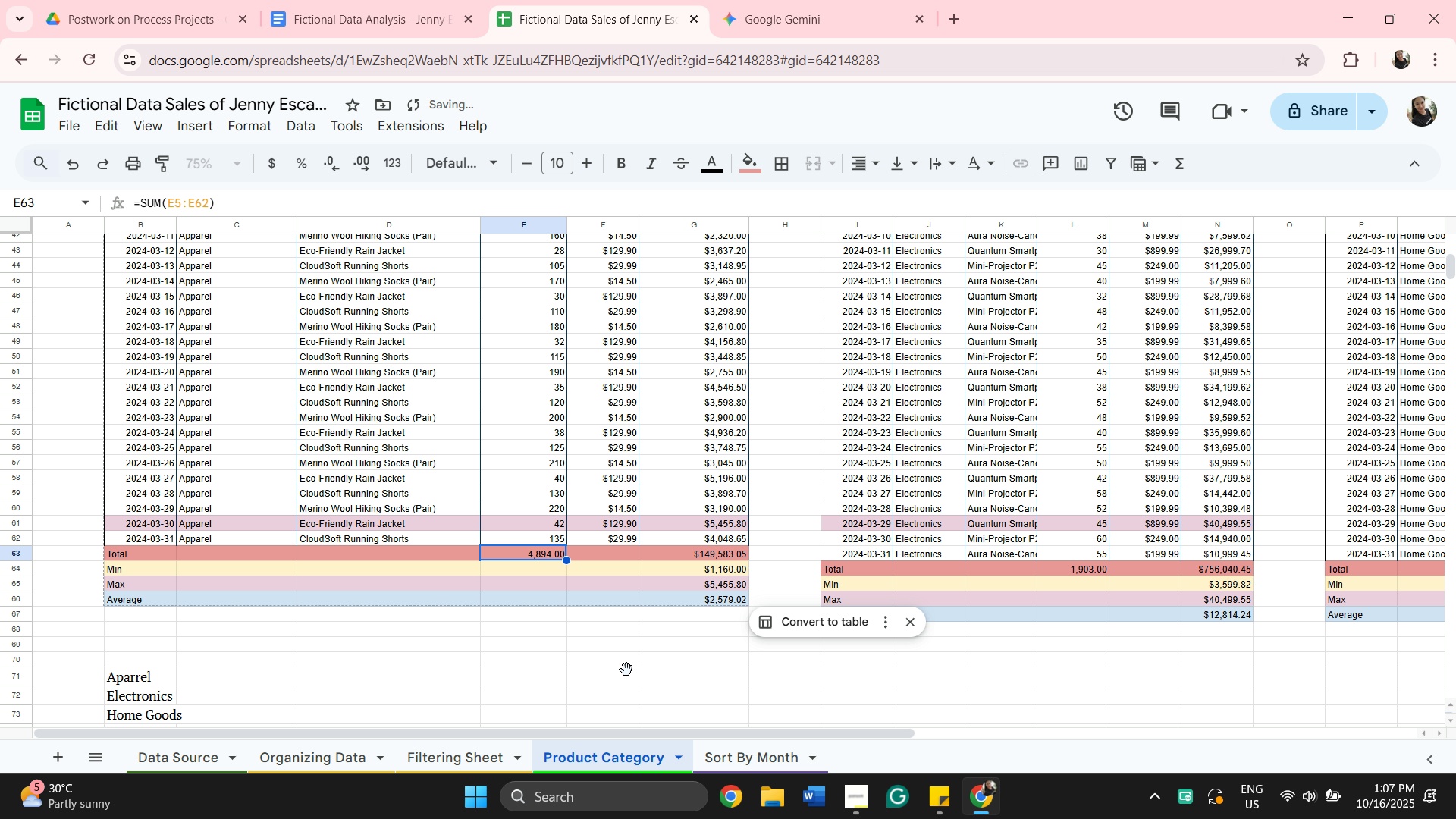 
left_click([626, 670])
 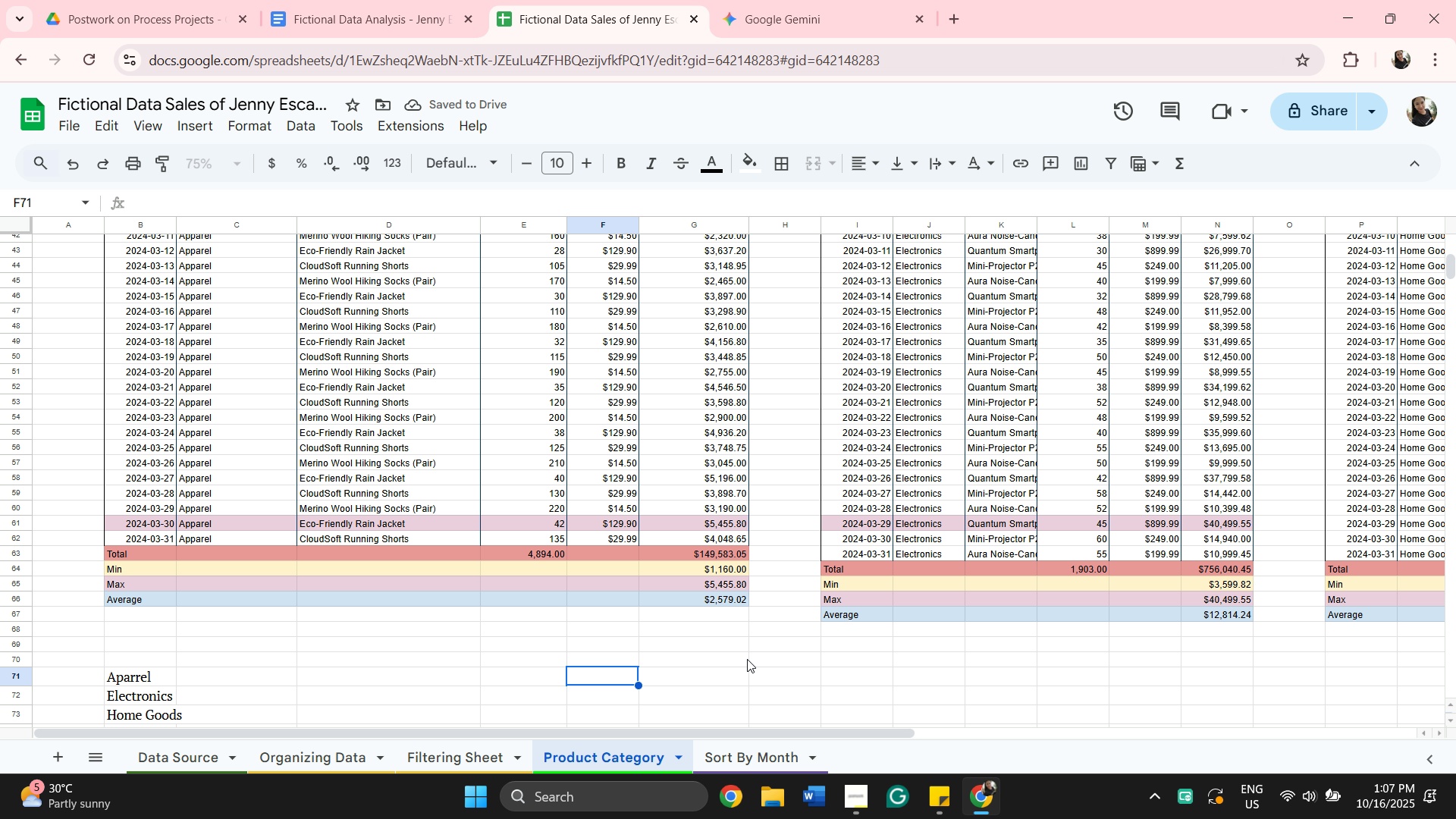 
scroll: coordinate [897, 657], scroll_direction: down, amount: 3.0
 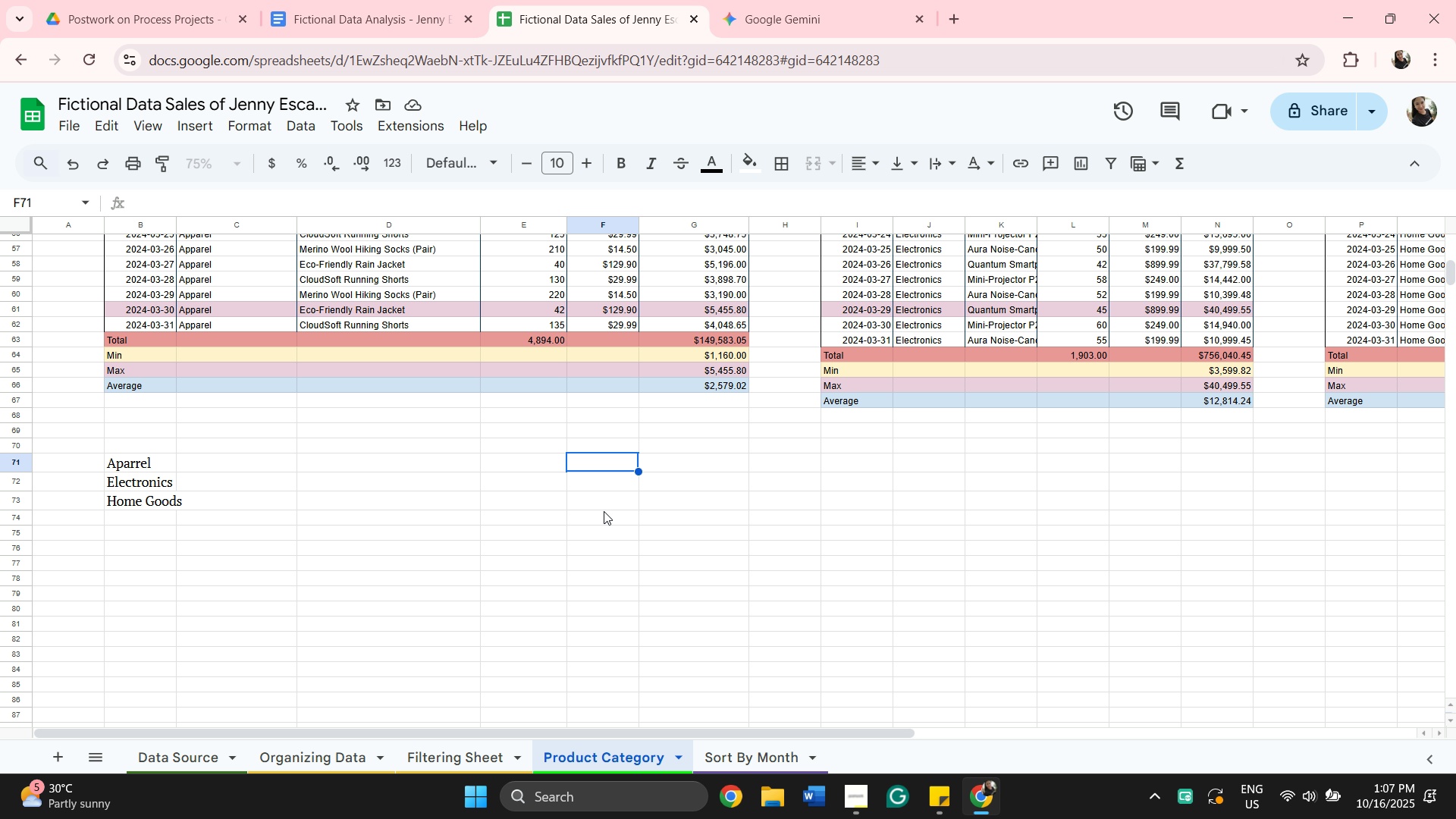 
wait(8.04)
 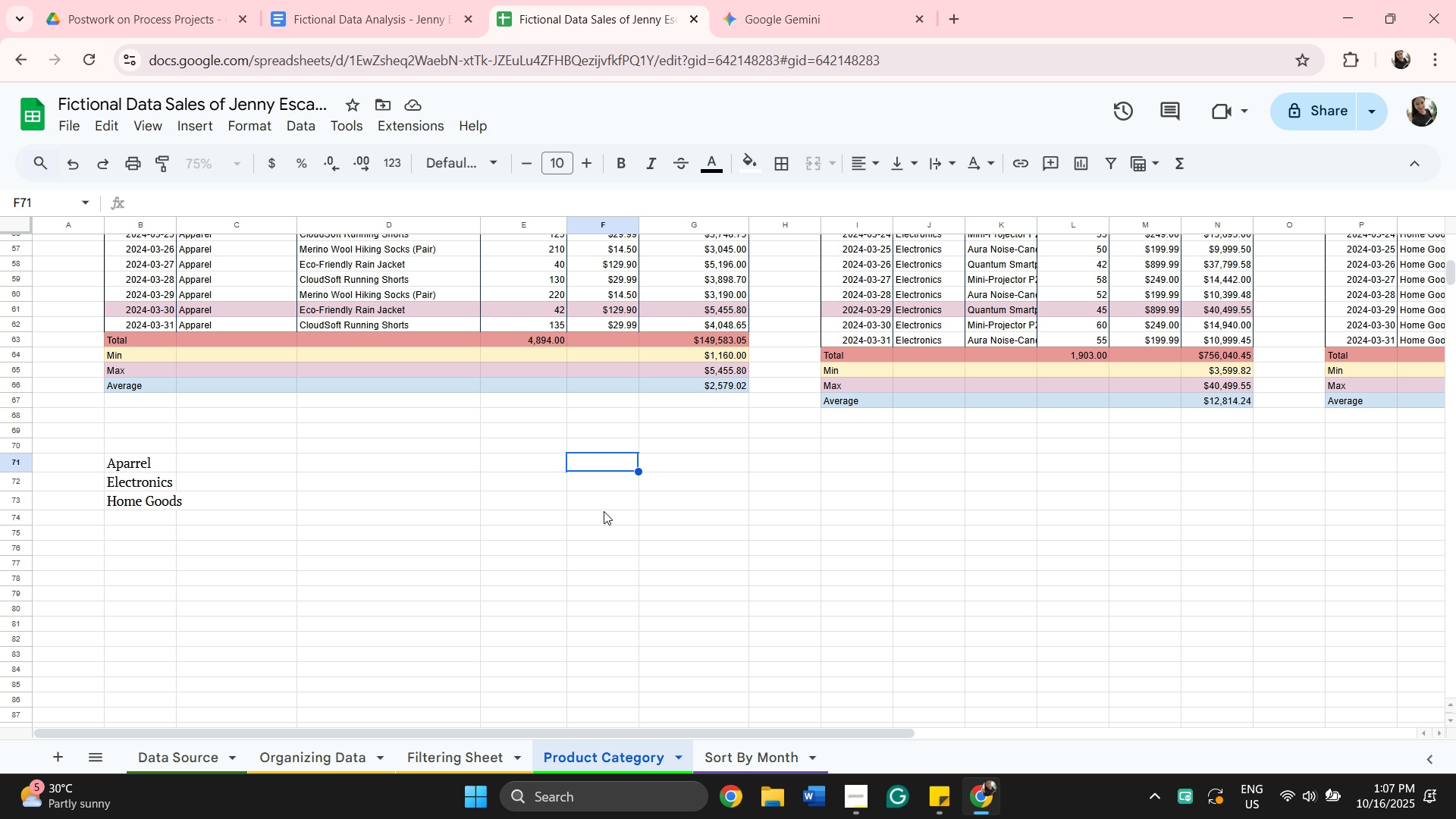 
scroll: coordinate [449, 425], scroll_direction: up, amount: 14.0
 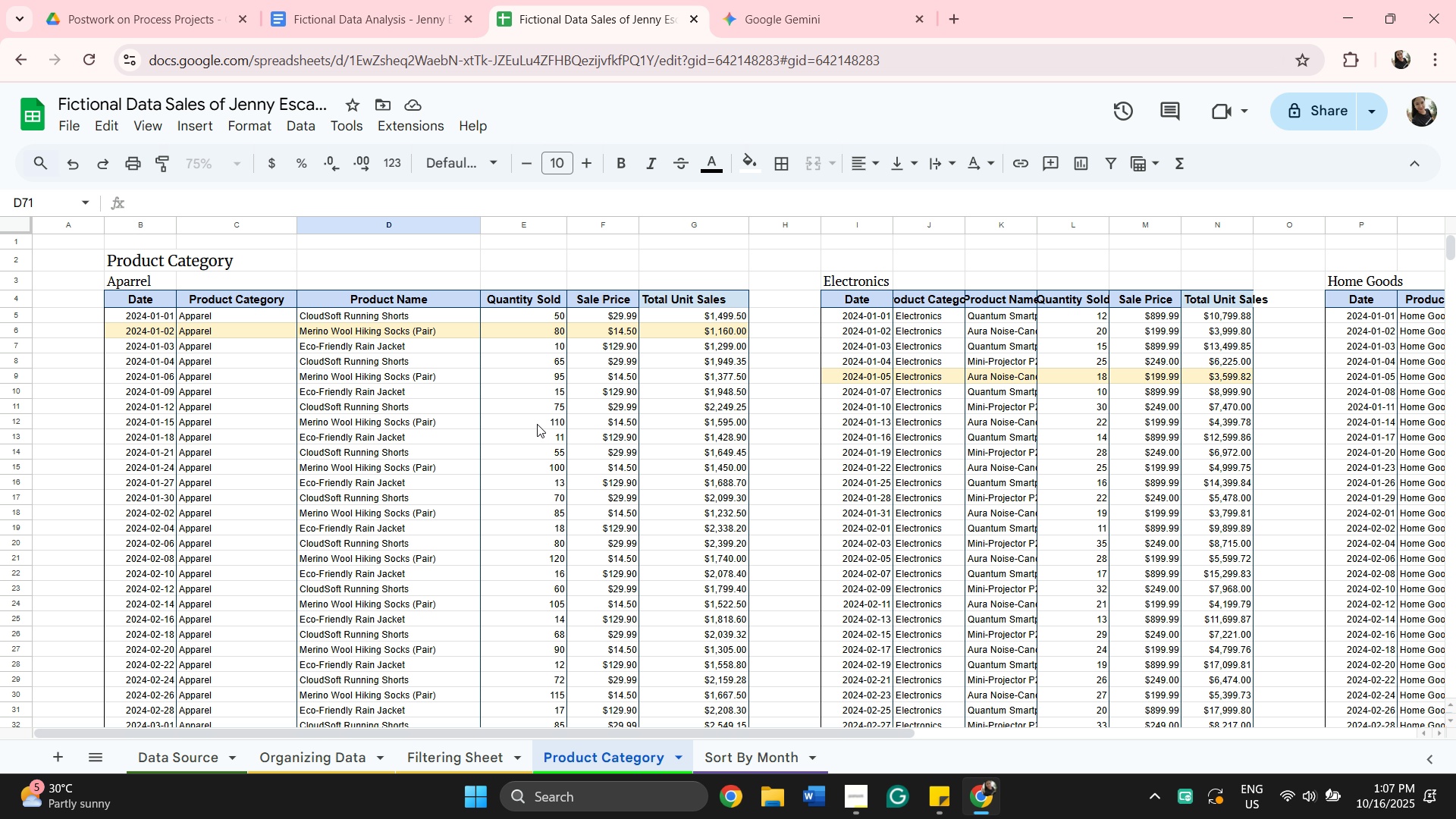 
scroll: coordinate [544, 419], scroll_direction: down, amount: 4.0
 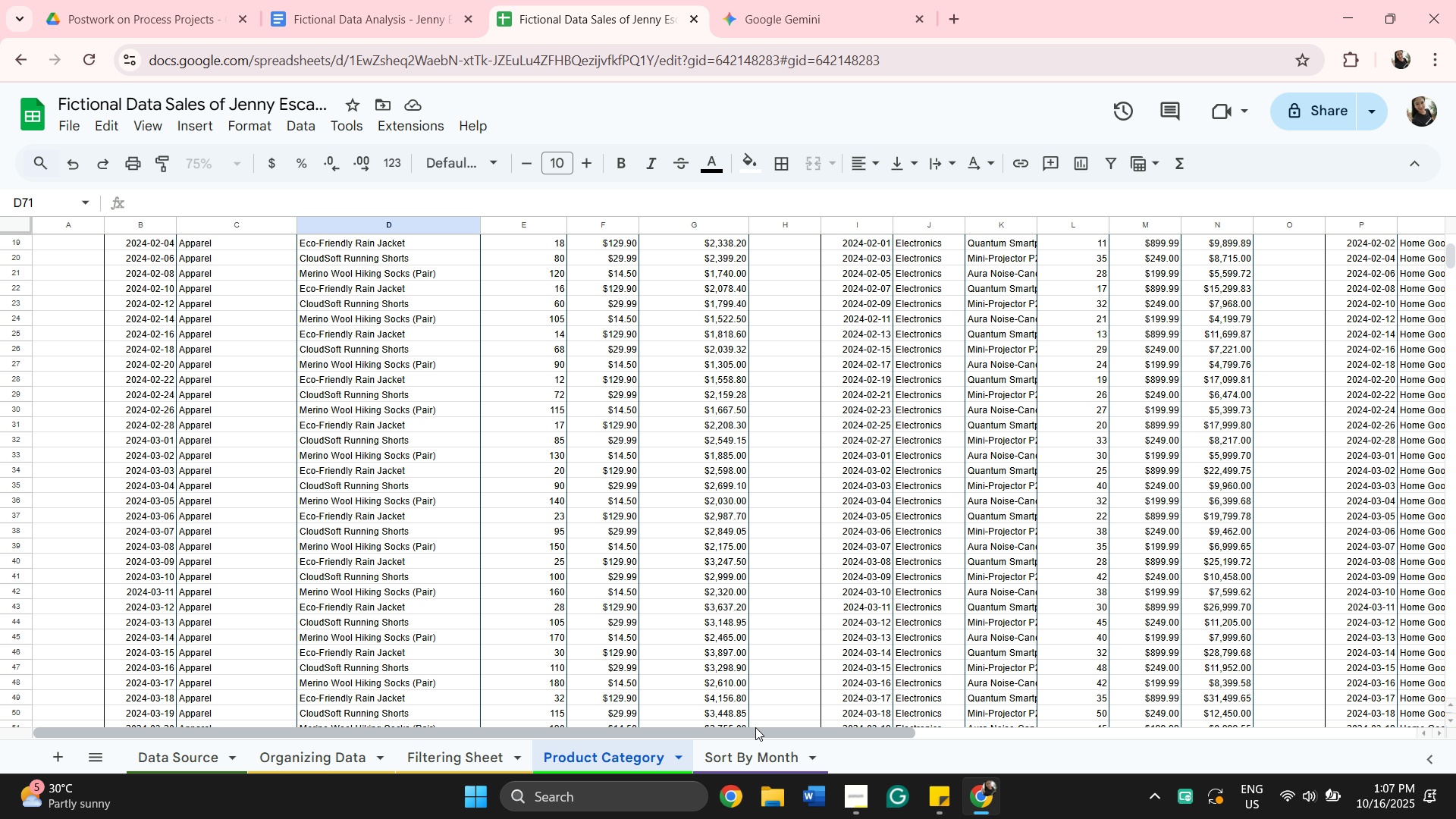 
wait(5.11)
 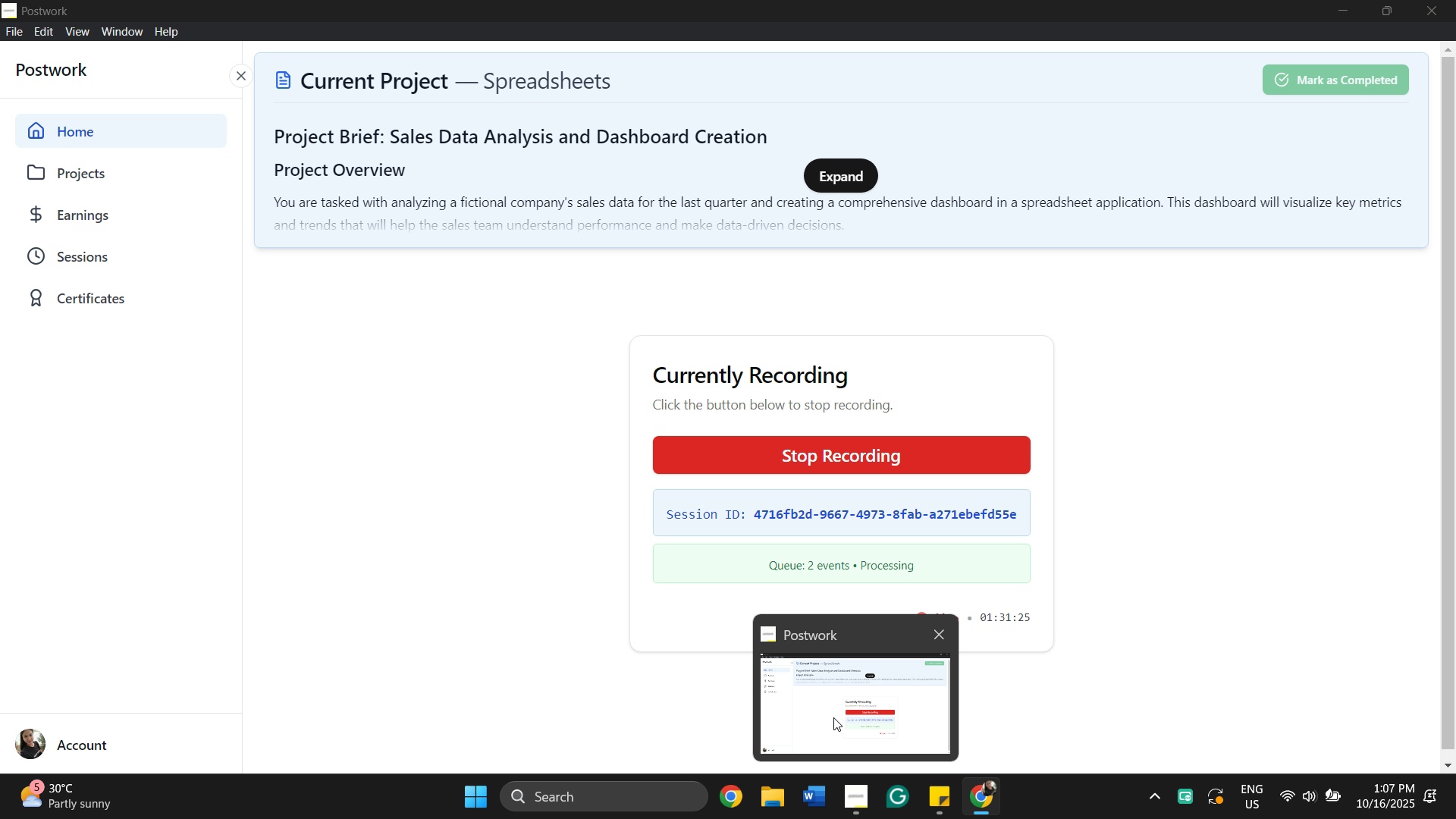 
left_click_drag(start_coordinate=[880, 726], to_coordinate=[1159, 761])
 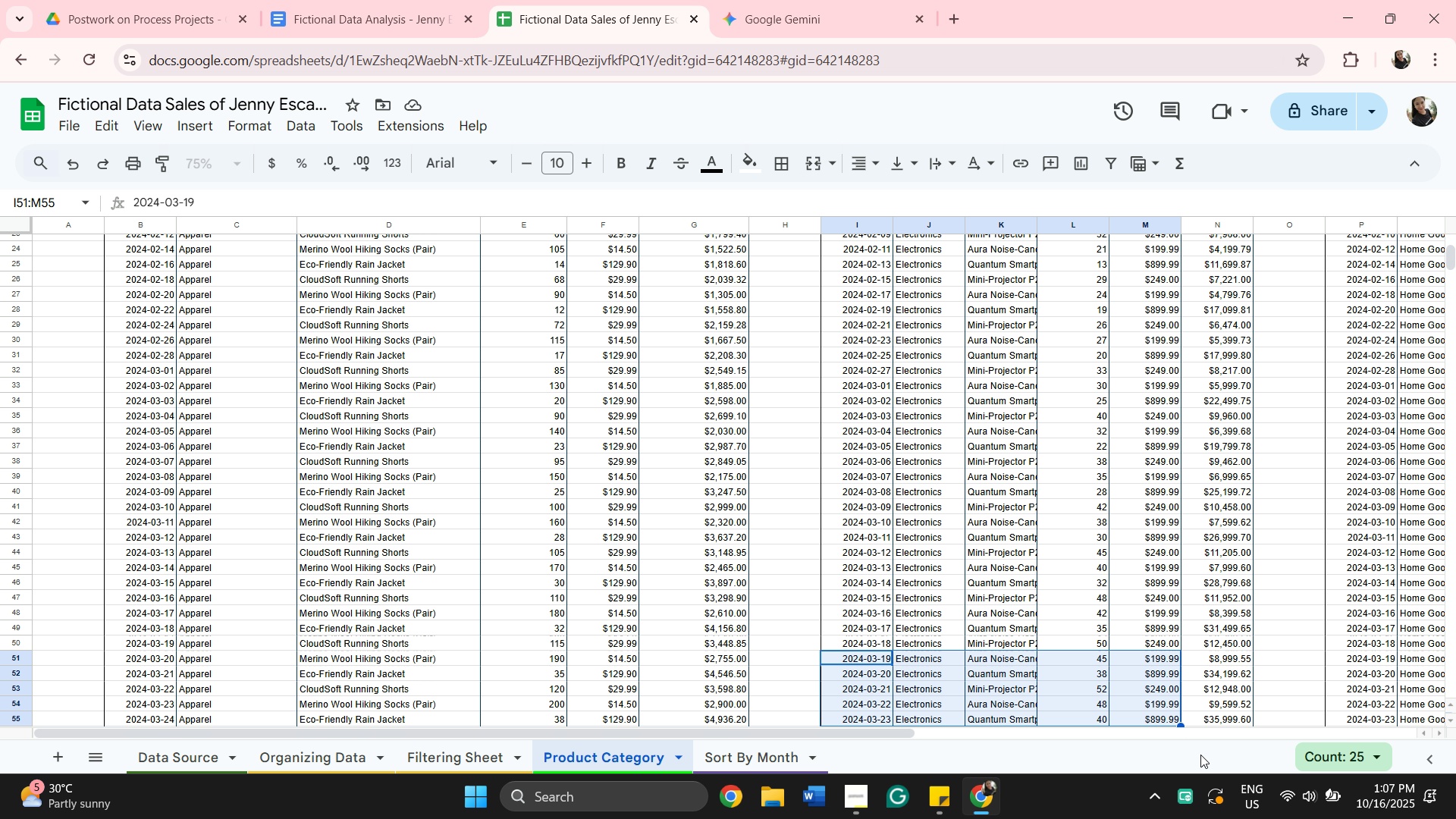 
left_click([1200, 752])
 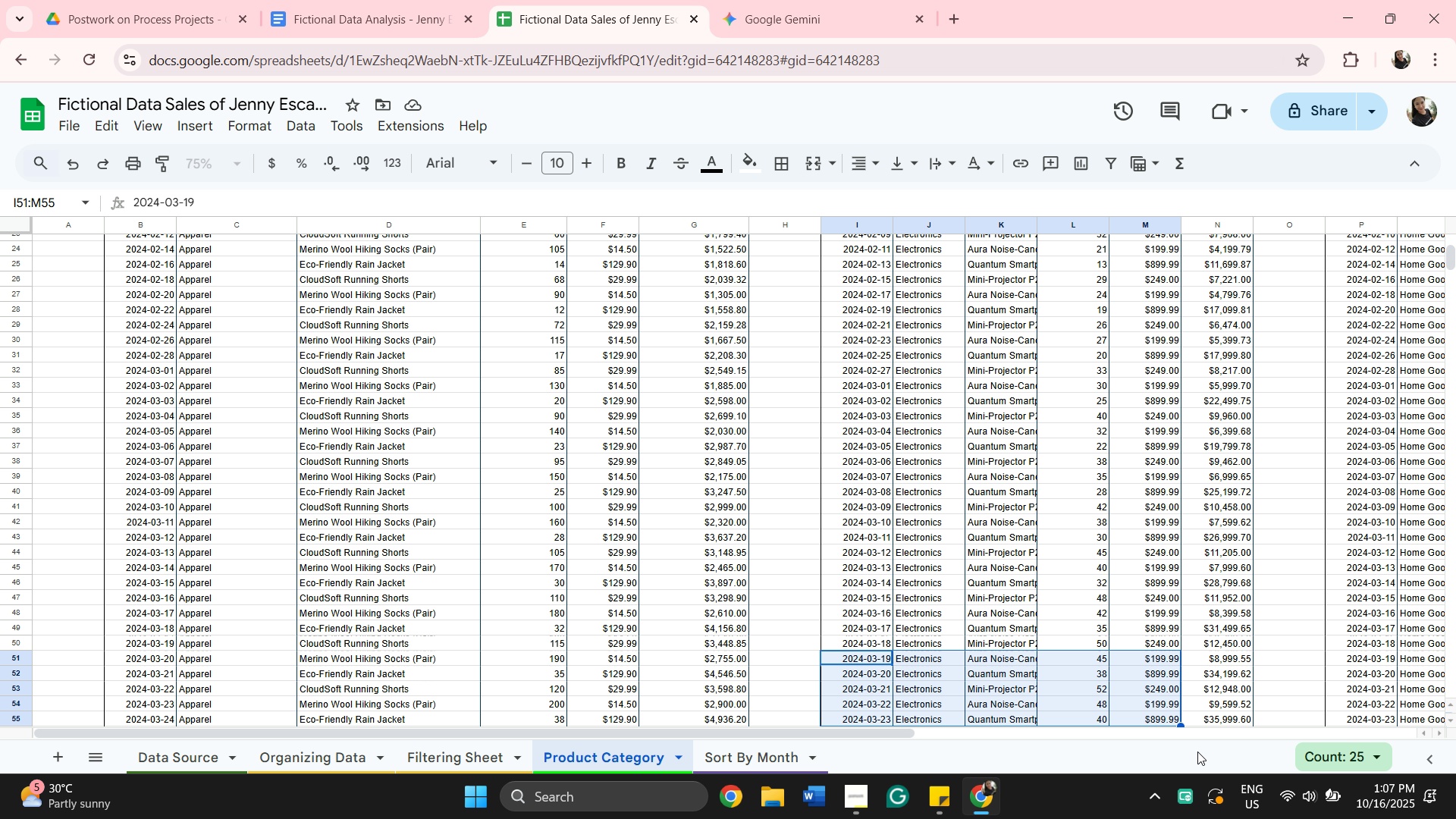 
left_click([1200, 752])
 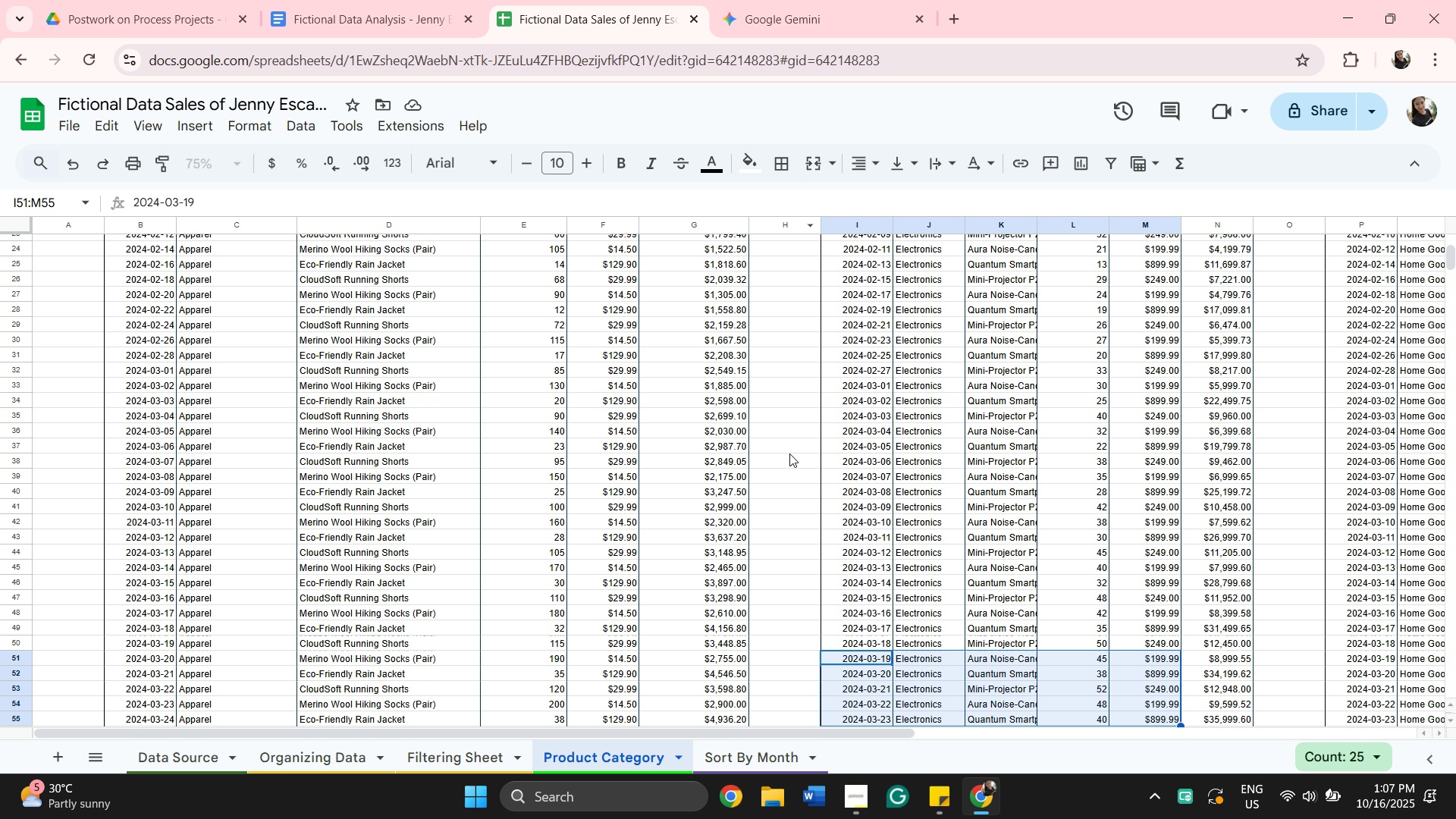 
left_click([784, 447])
 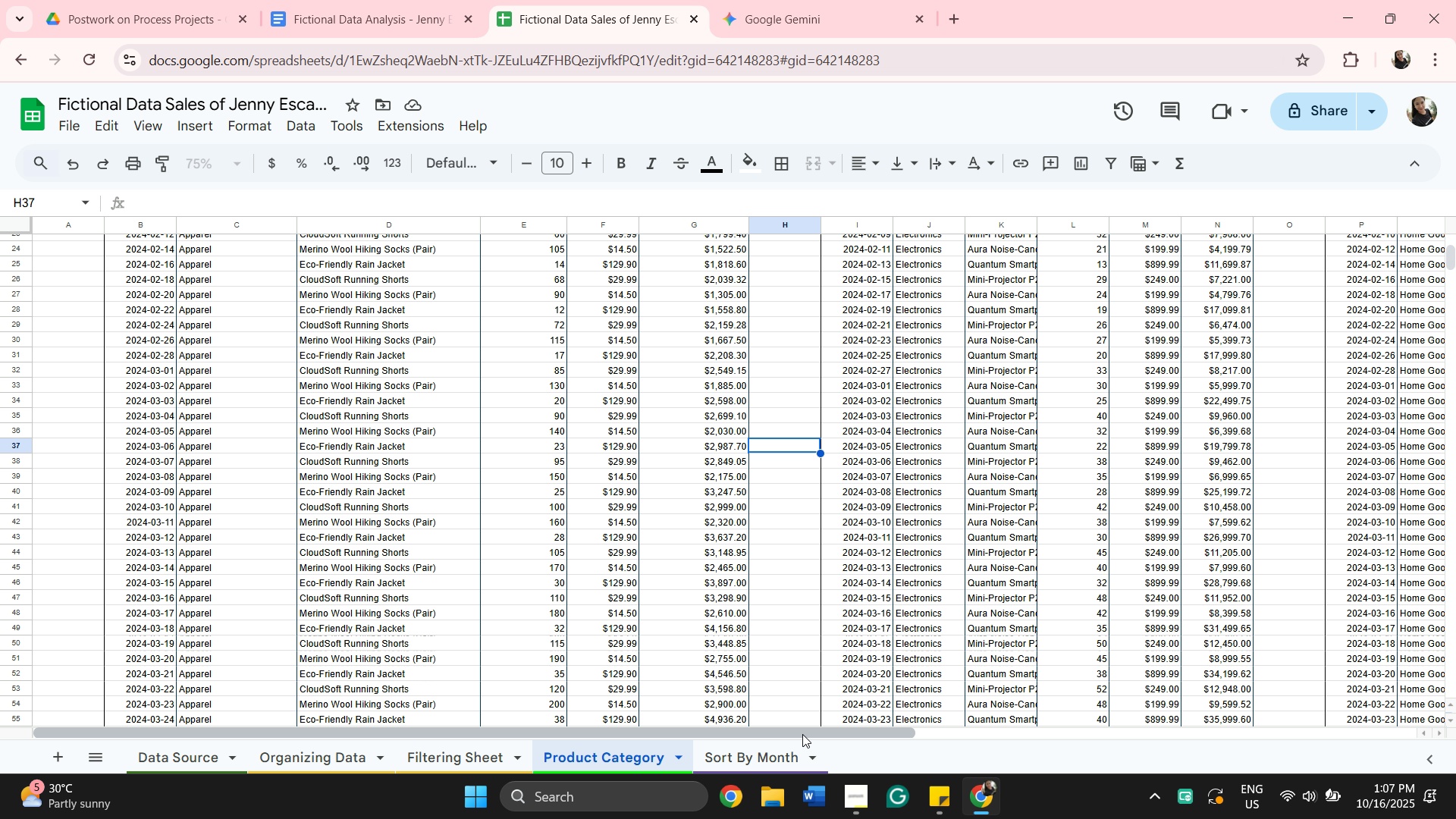 
left_click_drag(start_coordinate=[804, 733], to_coordinate=[1277, 790])
 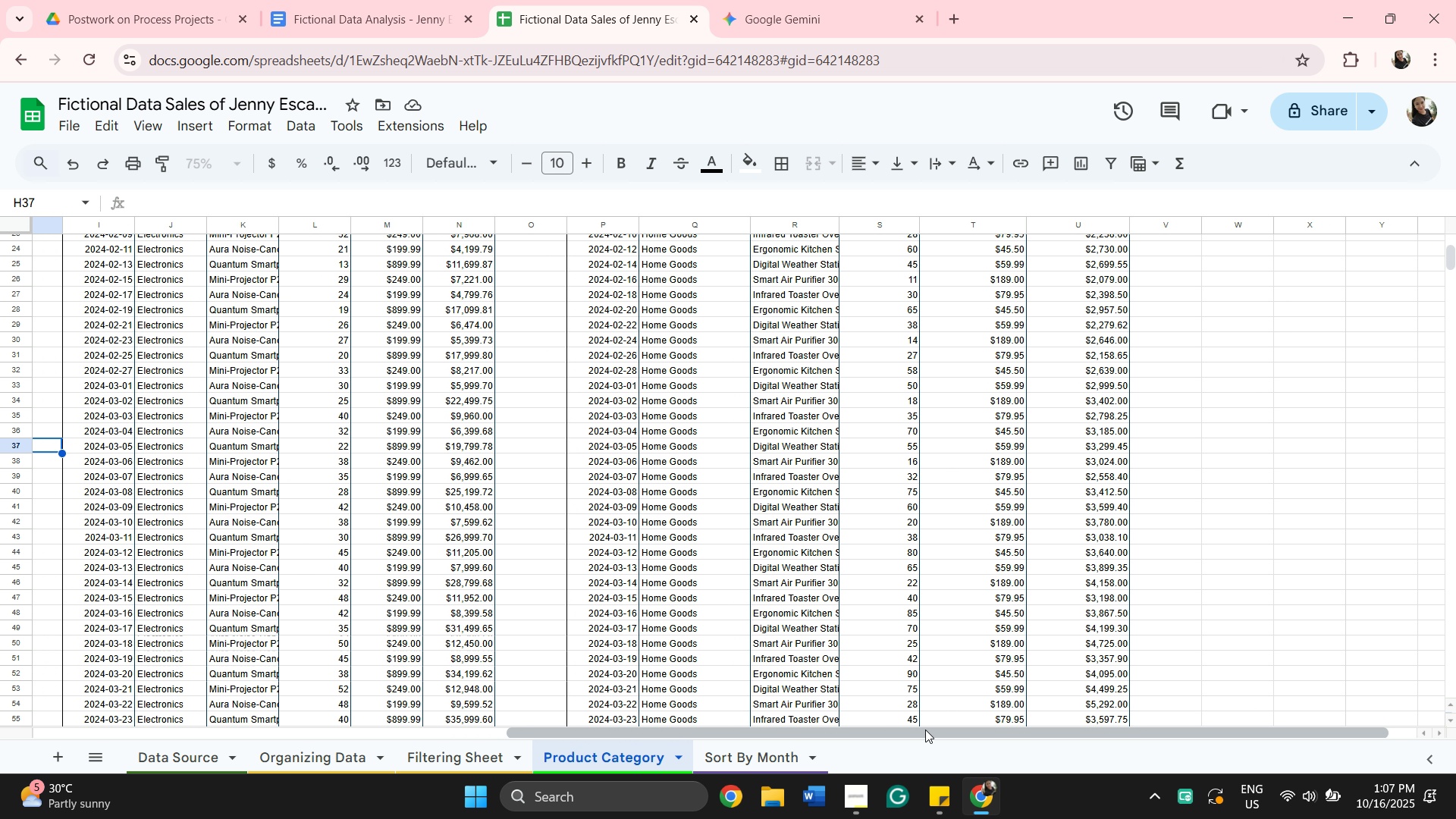 
scroll: coordinate [925, 726], scroll_direction: down, amount: 5.0
 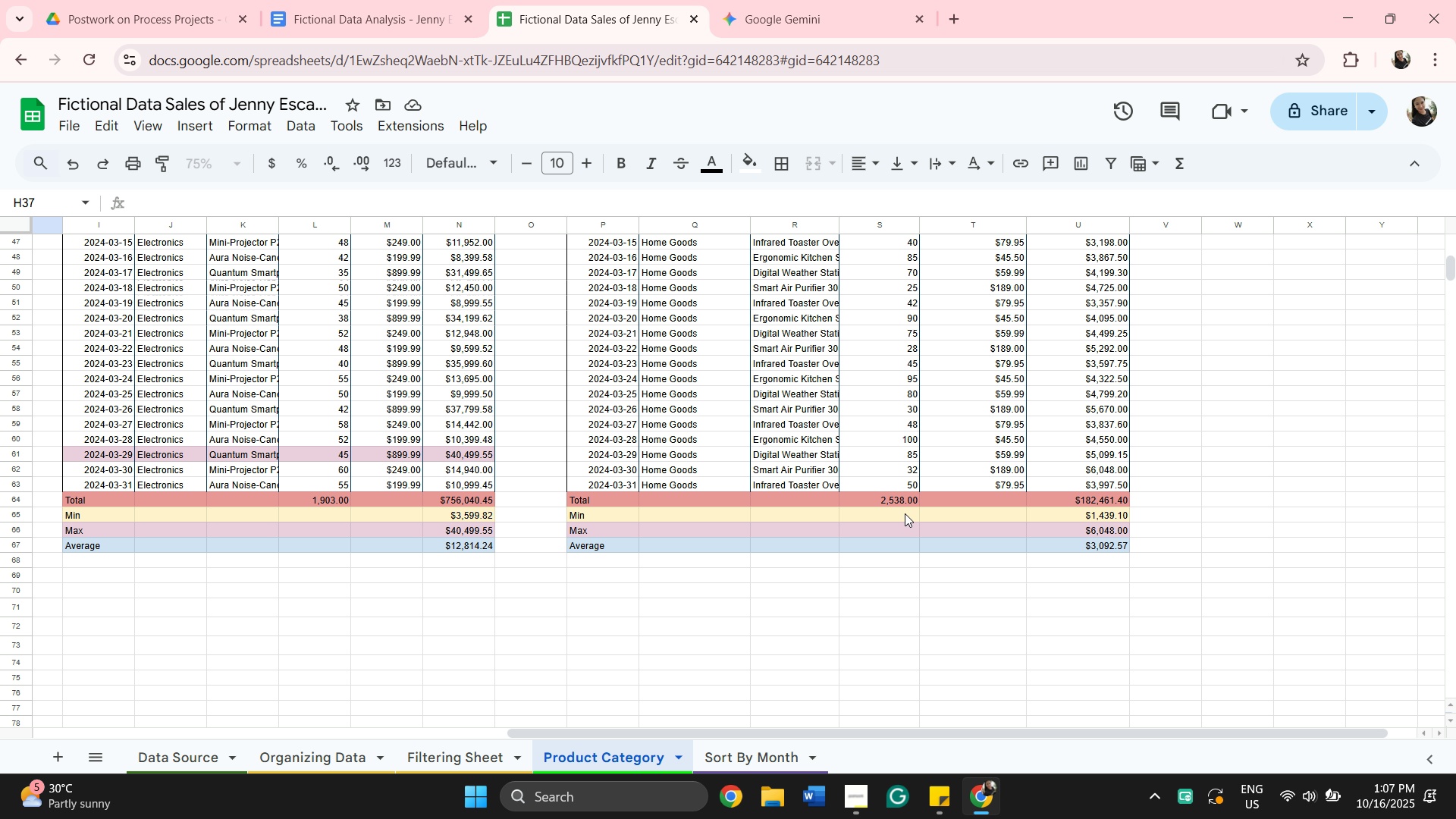 
wait(12.42)
 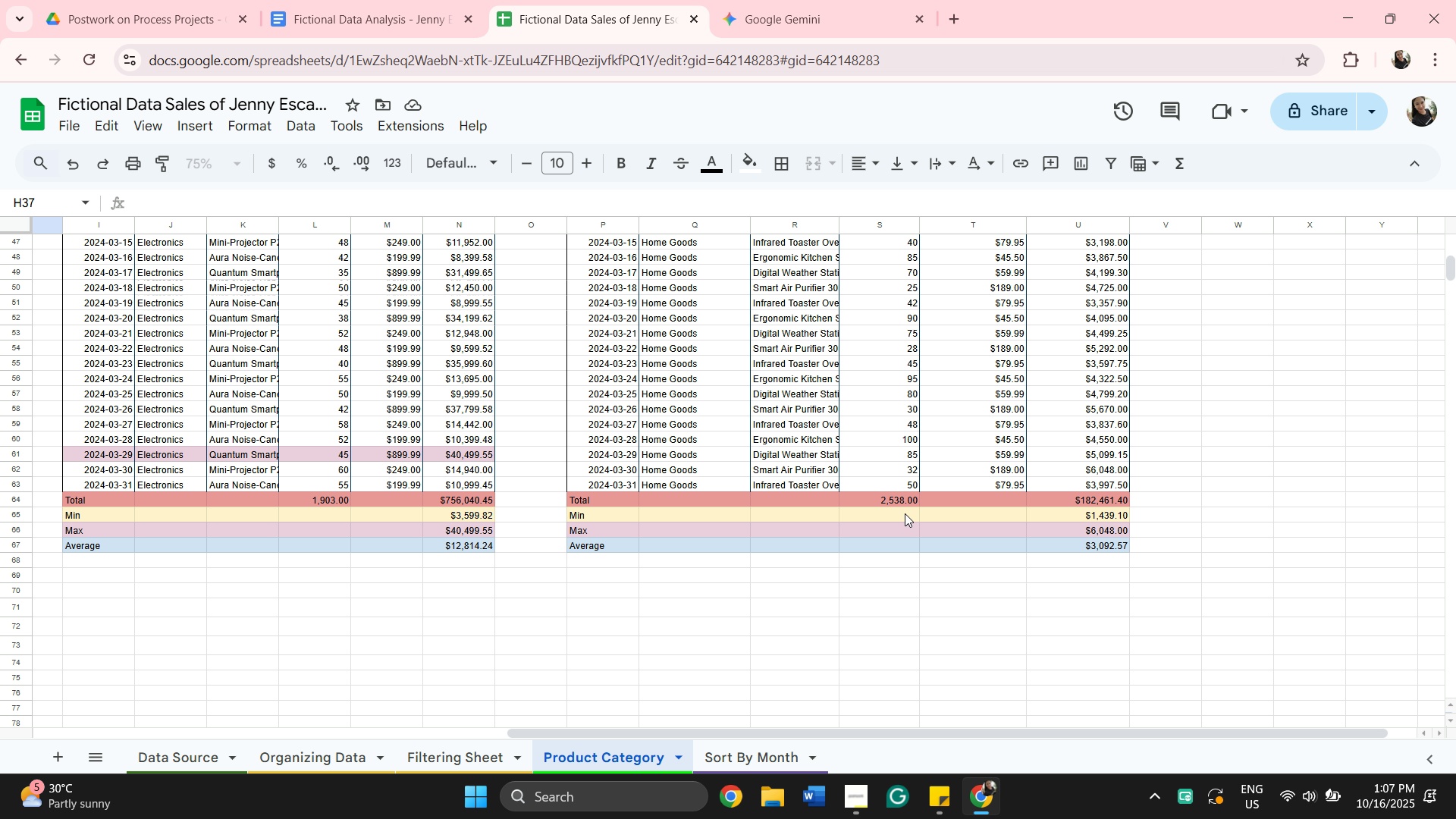 
scroll: coordinate [1097, 472], scroll_direction: up, amount: 9.0
 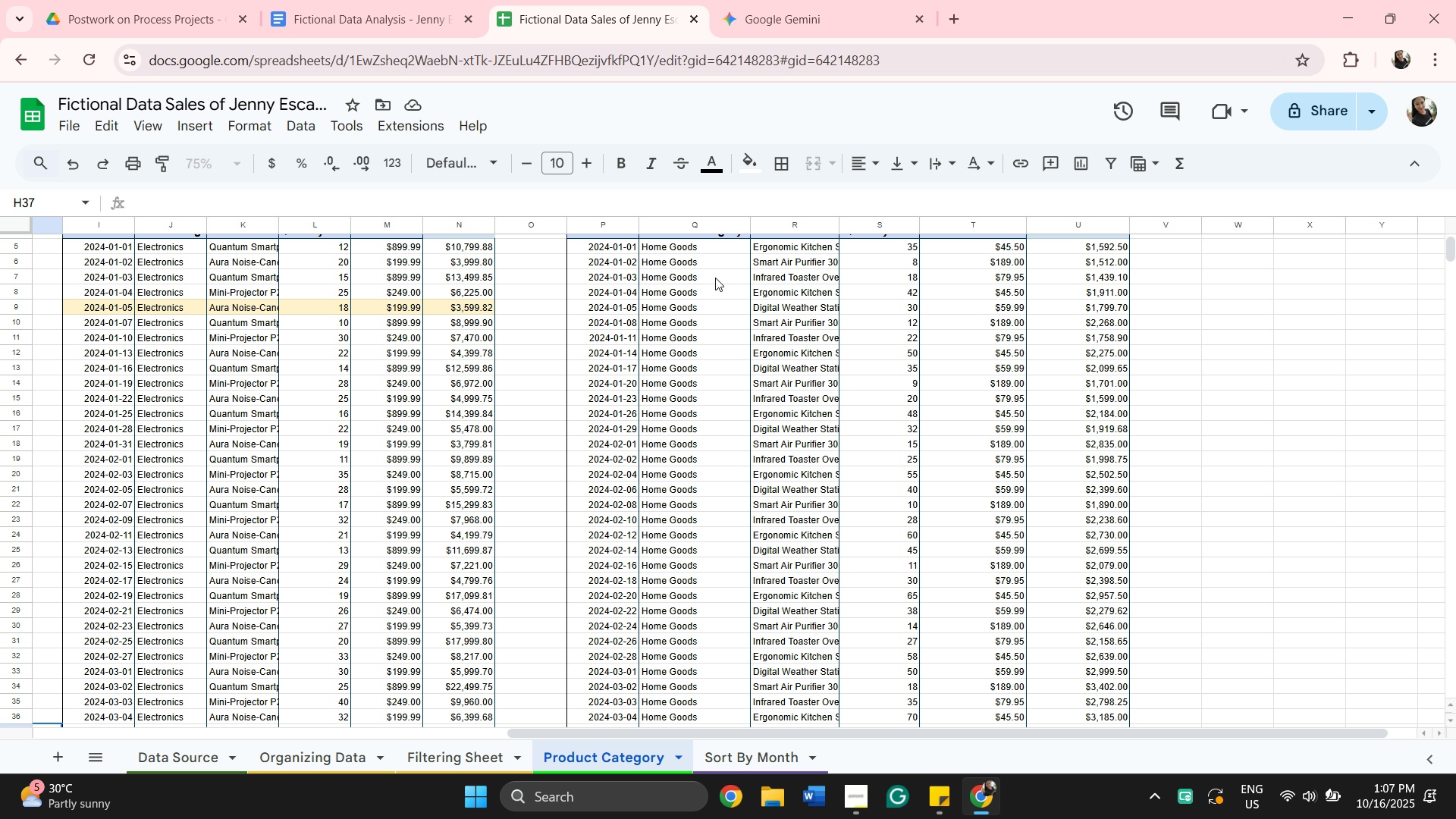 
left_click([615, 277])
 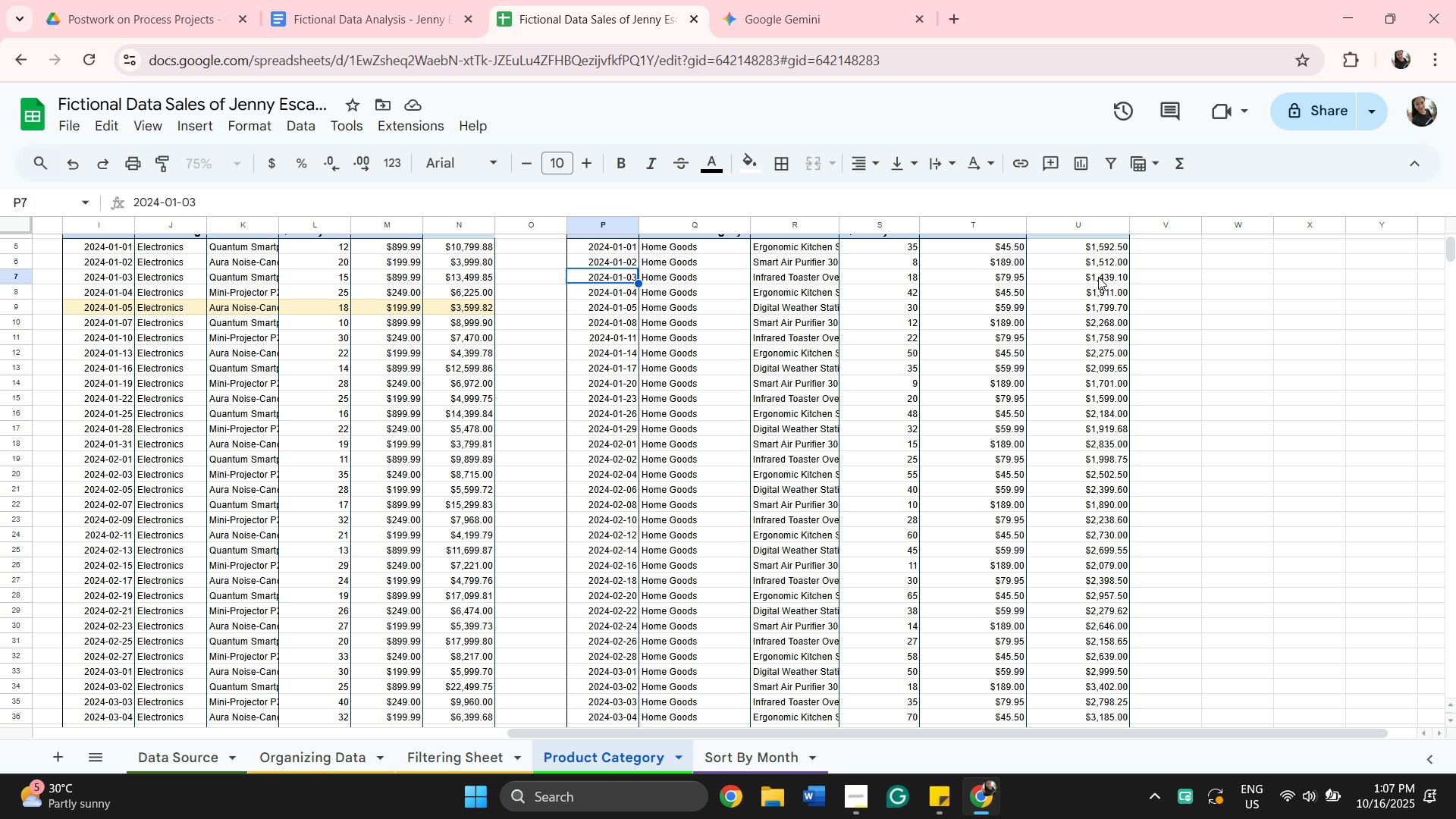 
hold_key(key=ShiftLeft, duration=0.57)
left_click([1098, 277])
 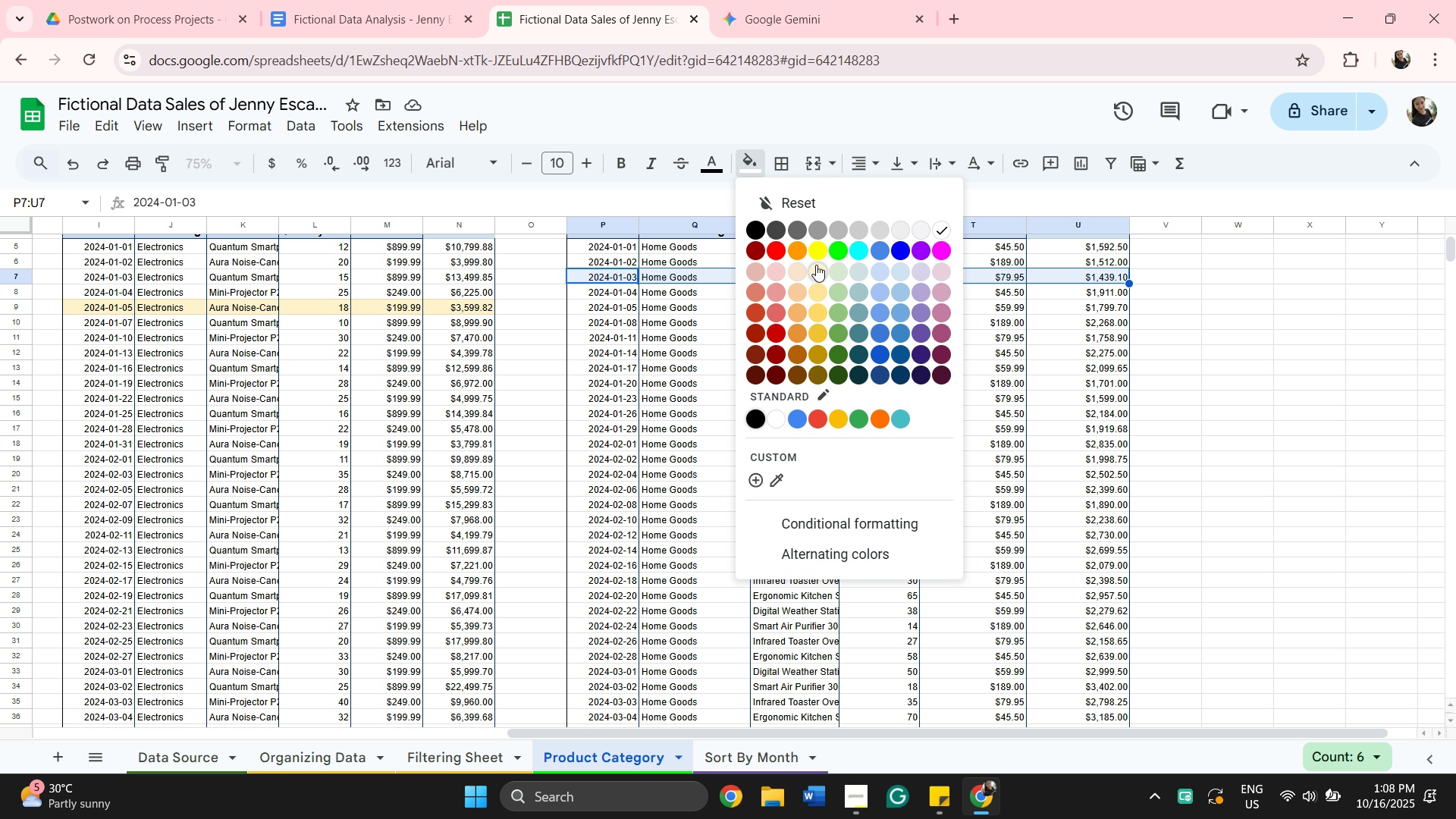 
scroll: coordinate [1150, 420], scroll_direction: down, amount: 8.0
 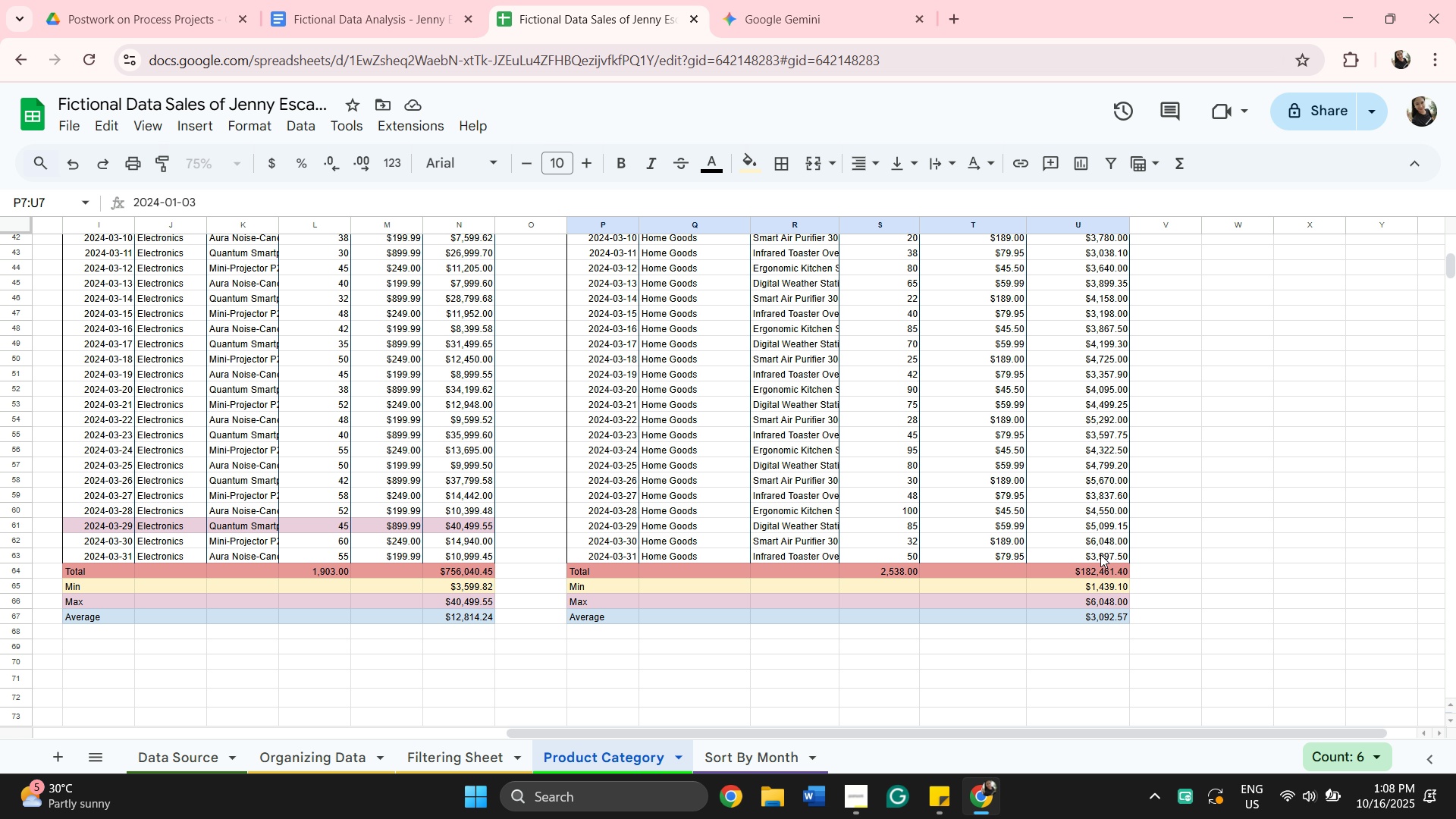 
wait(10.04)
 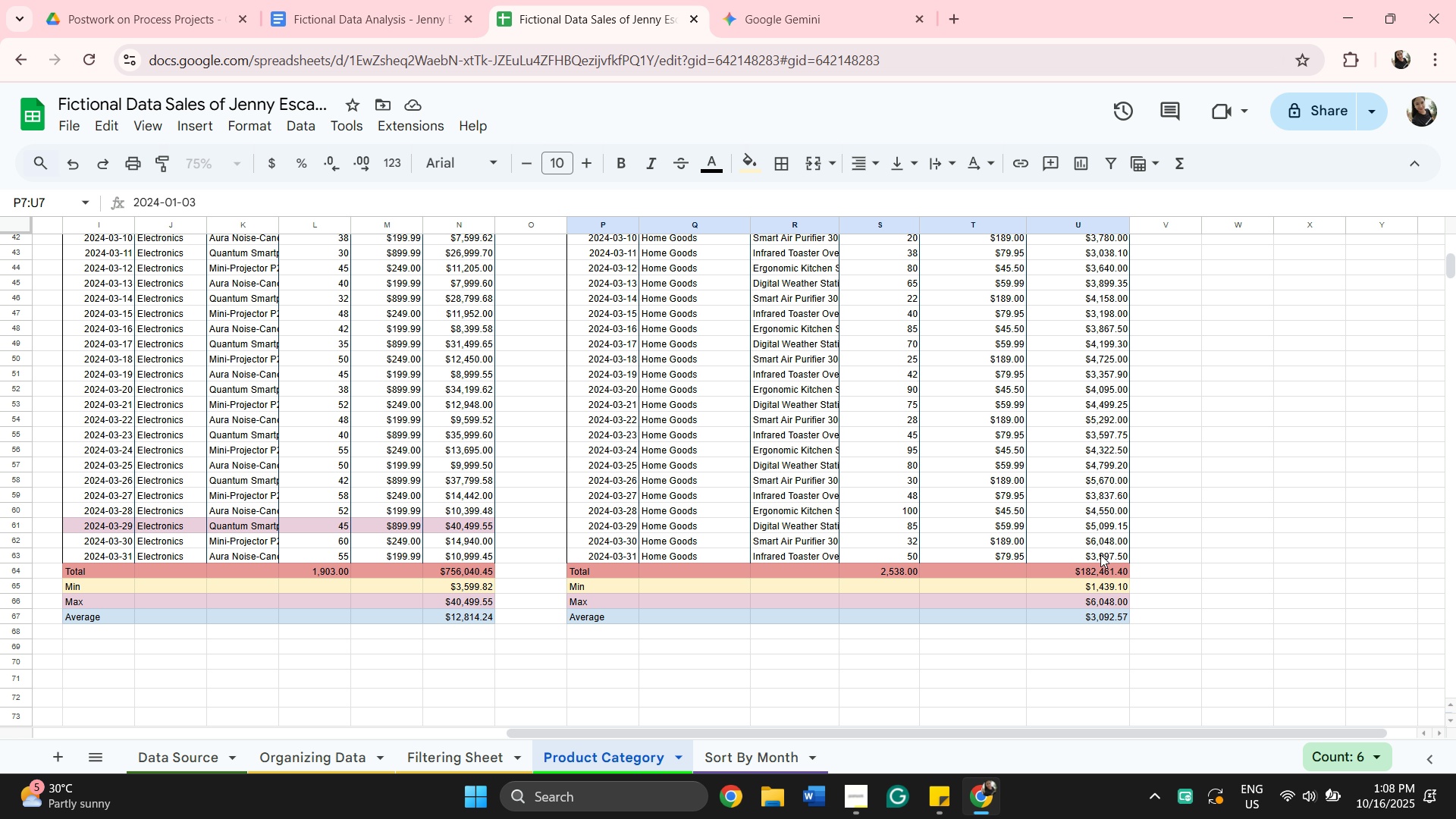 
hold_key(key=ShiftLeft, duration=0.51)
left_click([1111, 537])
 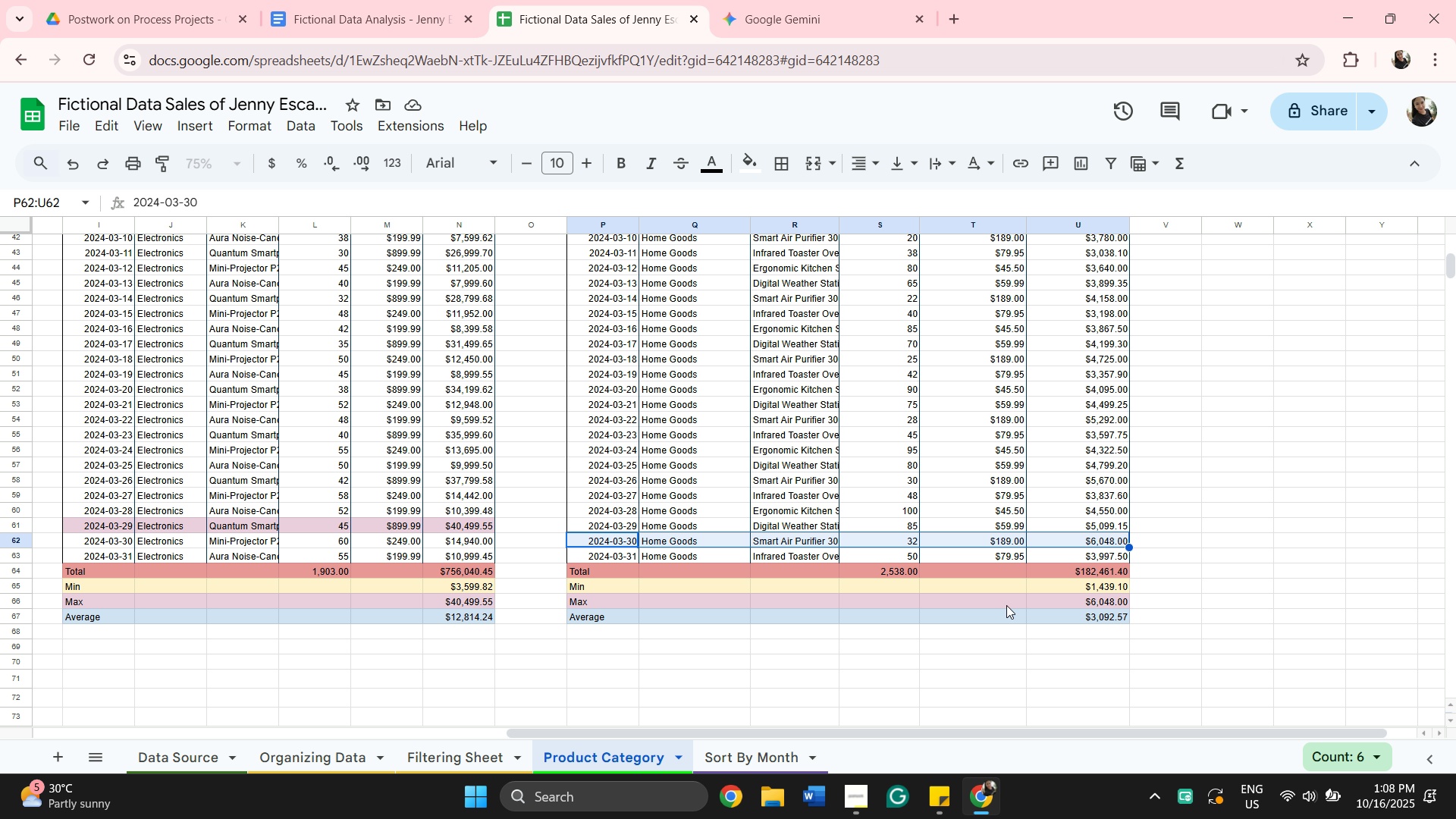 
left_click([1005, 589])
 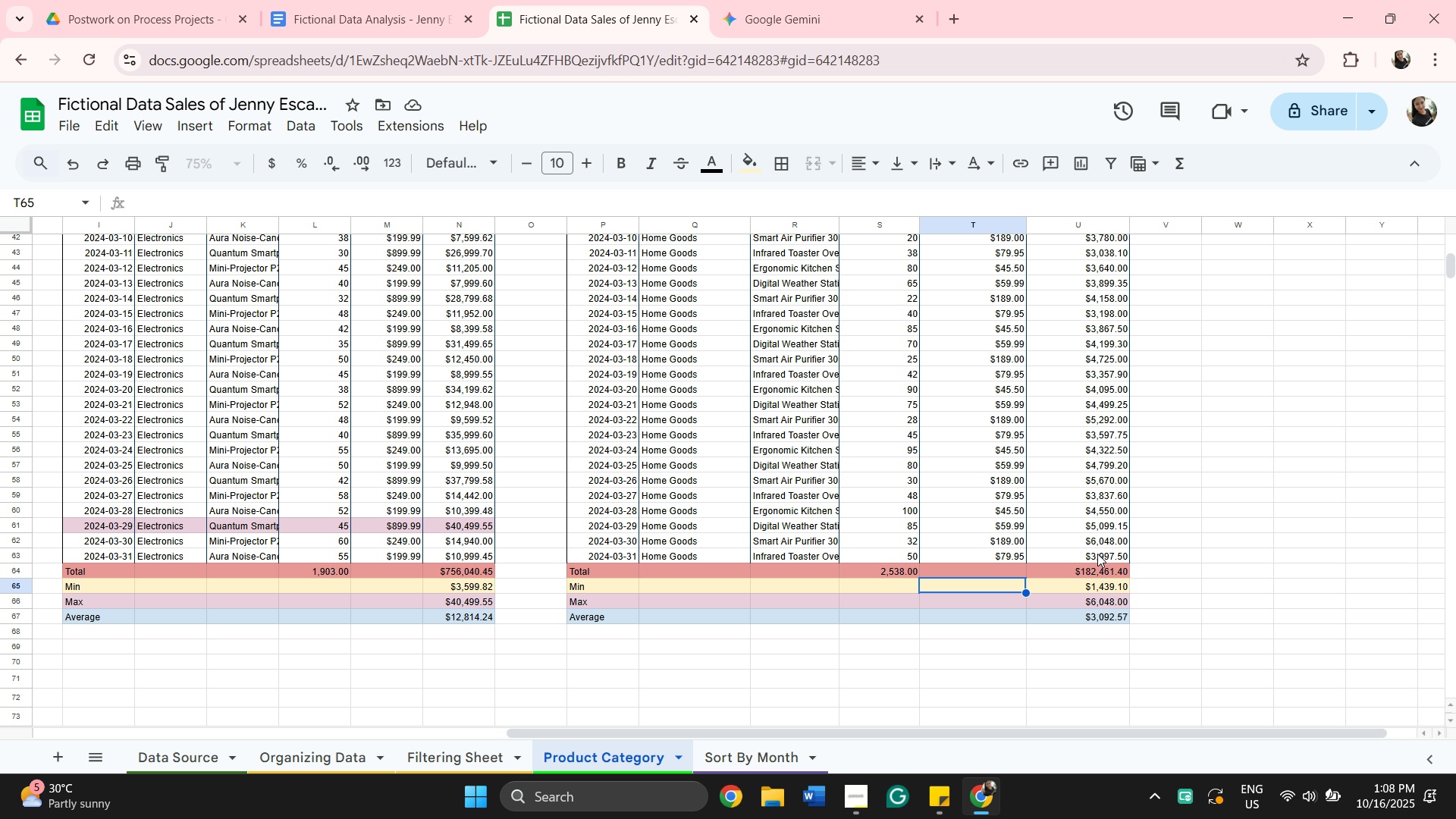 
wait(8.7)
 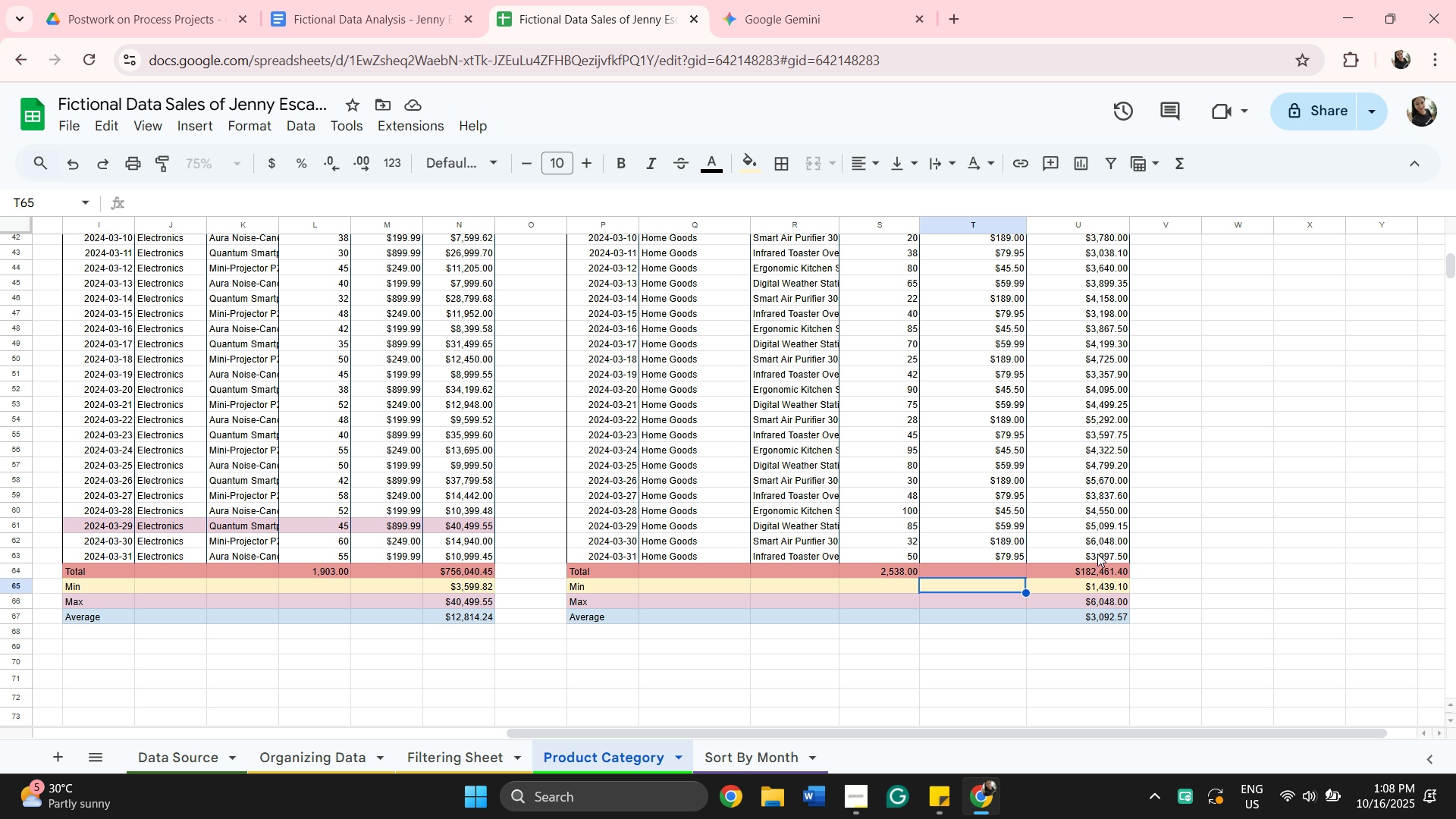 
left_click([627, 542])
 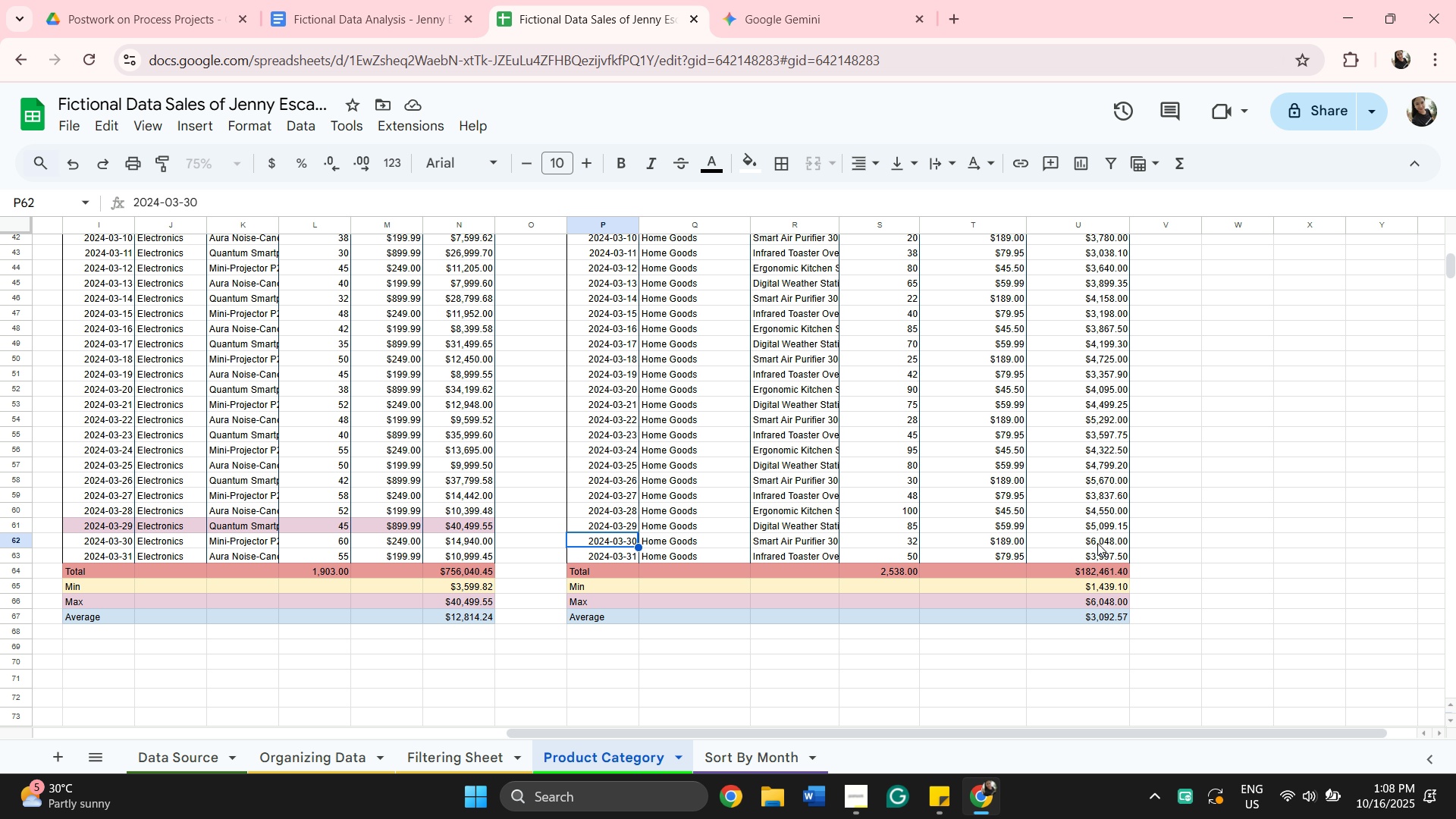 
hold_key(key=ShiftLeft, duration=0.5)
left_click([1097, 543])
 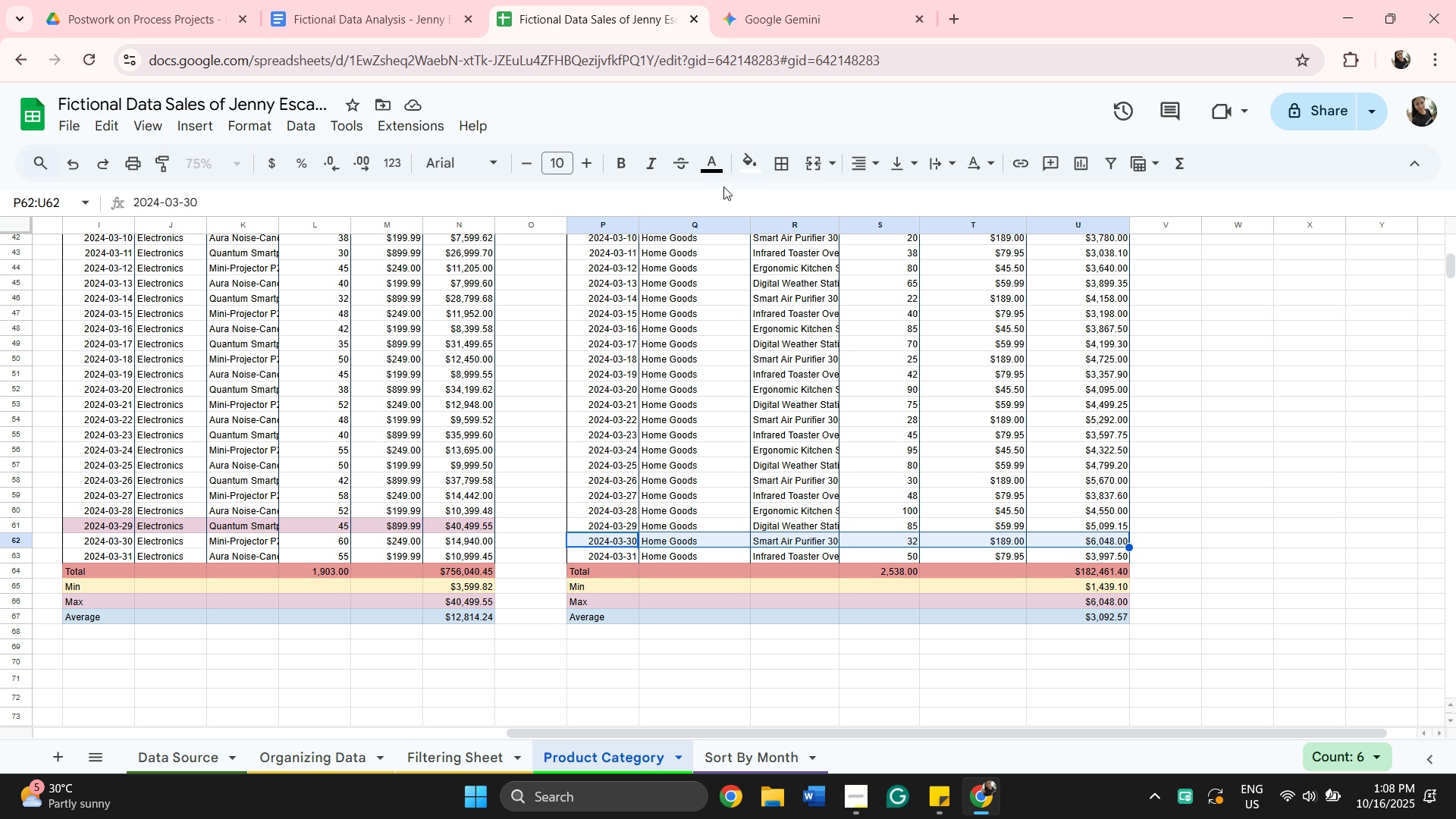 
wait(6.01)
 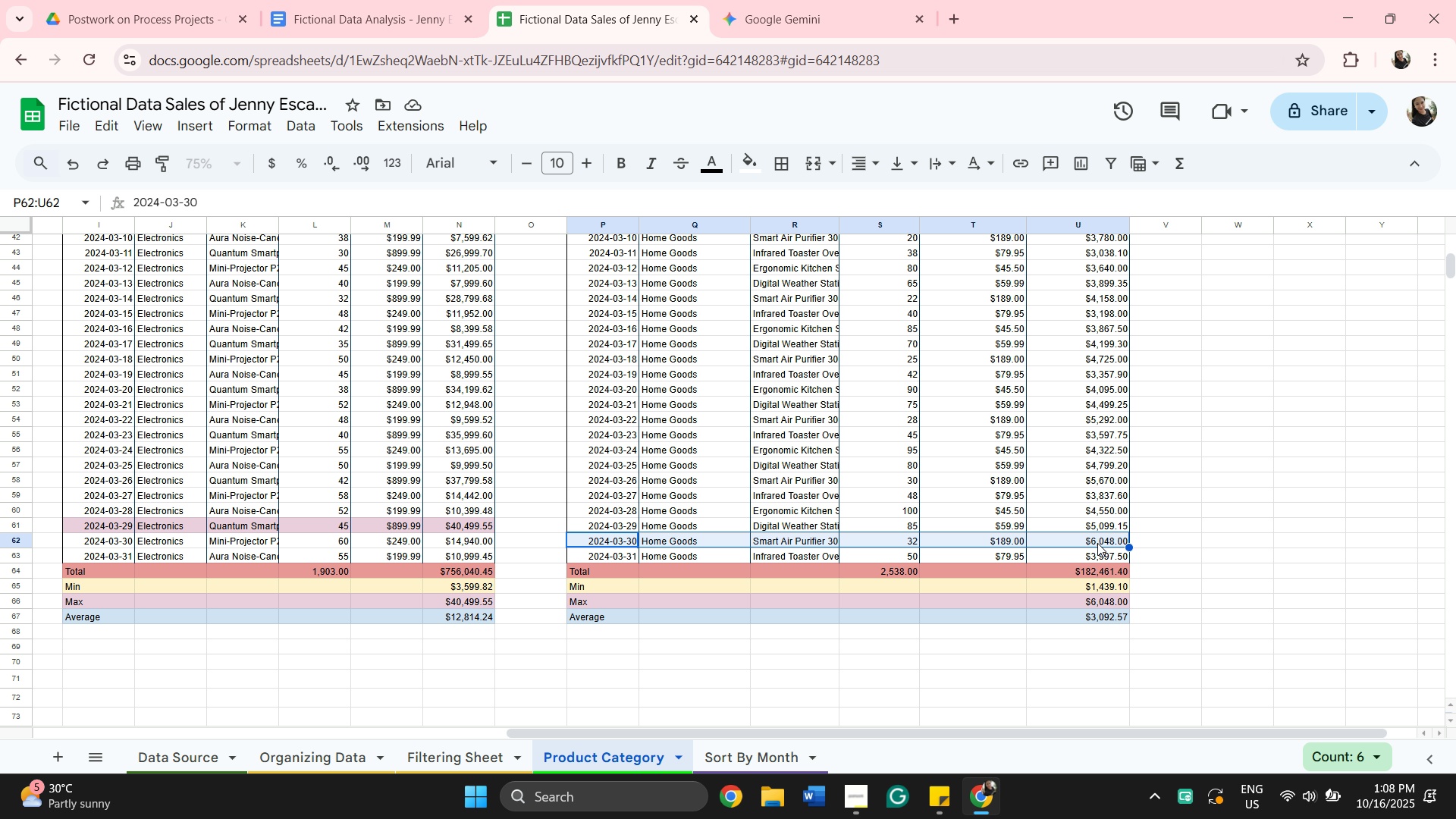 
left_click([742, 173])
 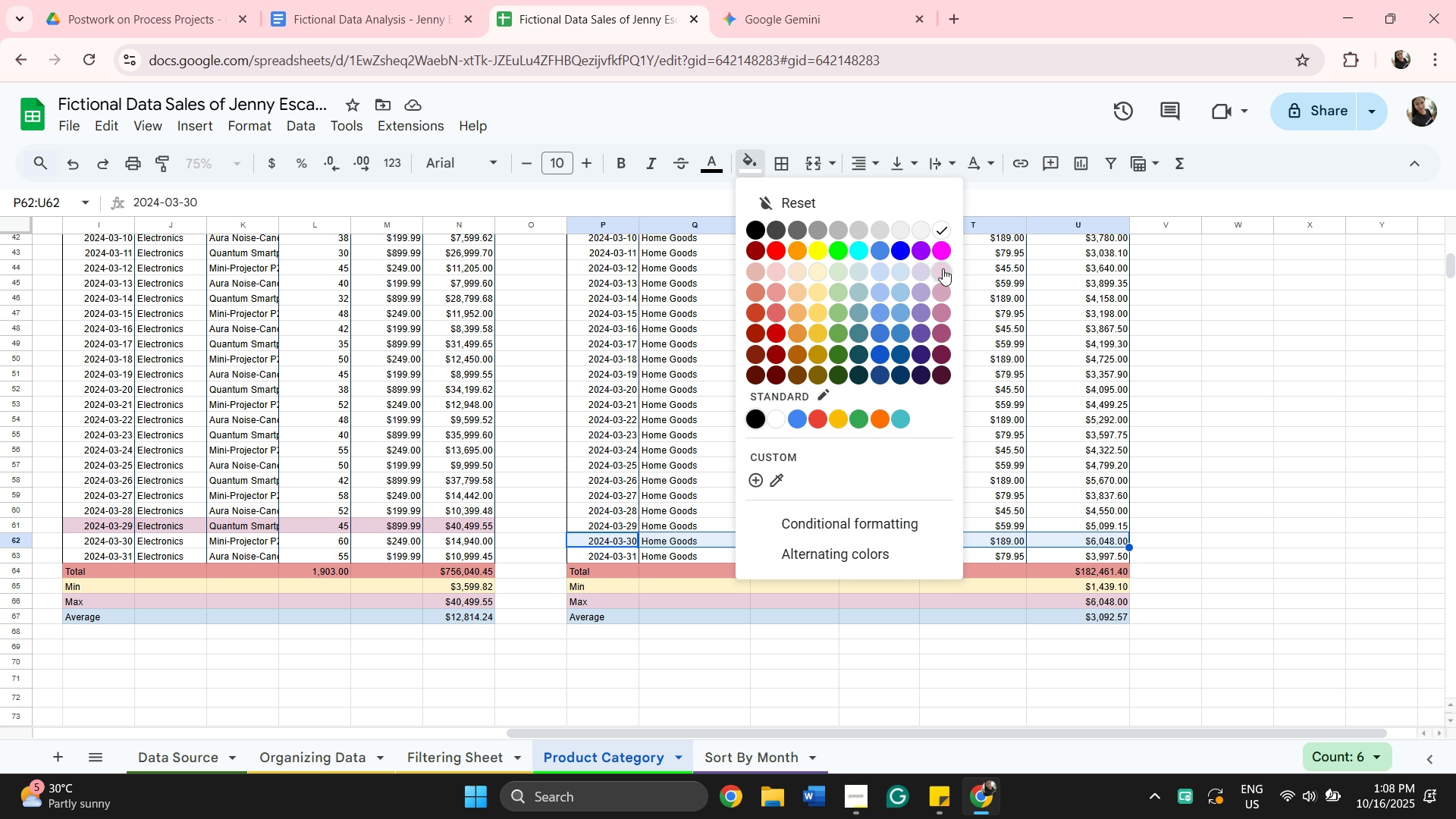 
left_click([943, 268])
 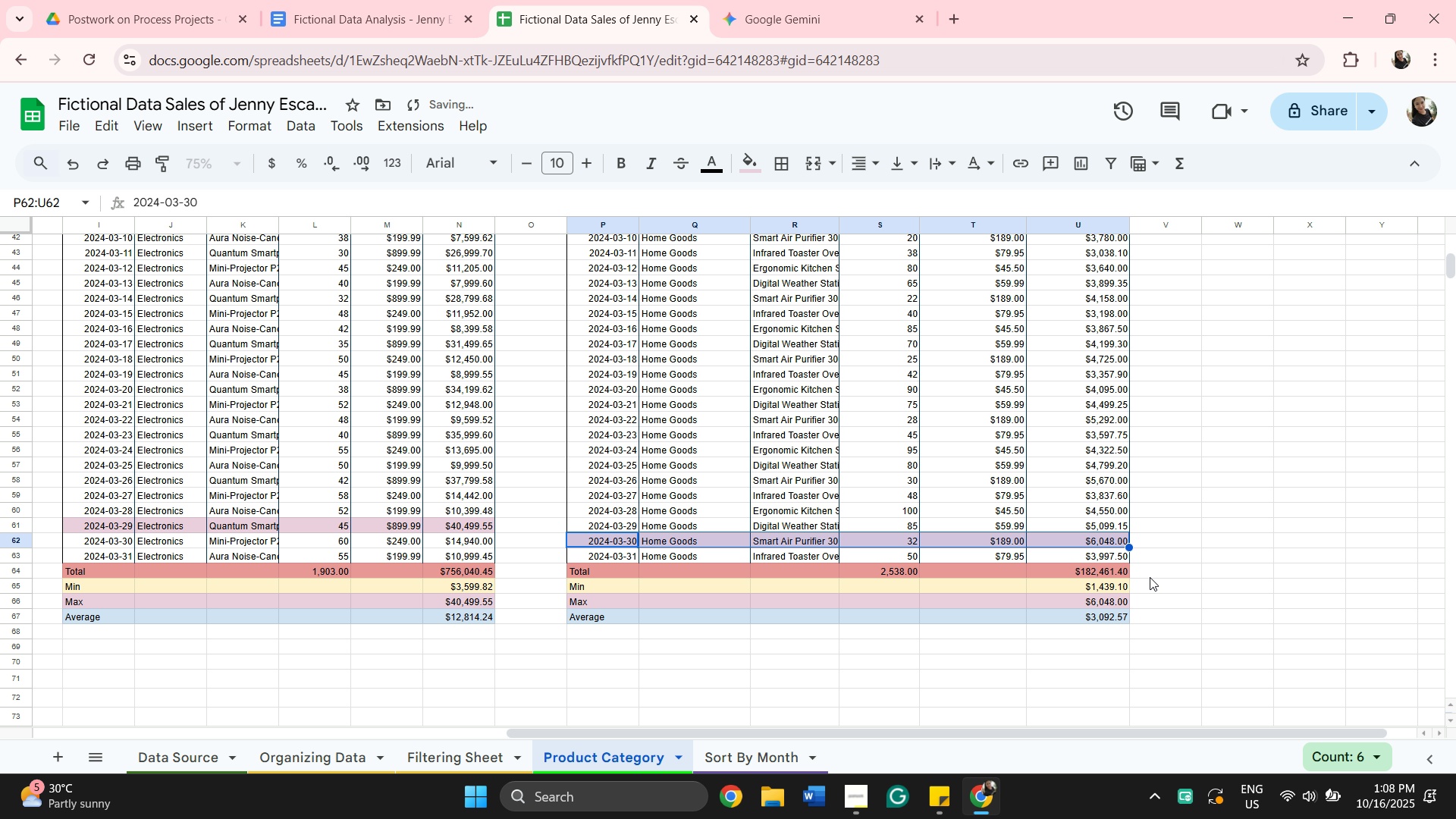 
scroll: coordinate [1172, 602], scroll_direction: up, amount: 12.0
 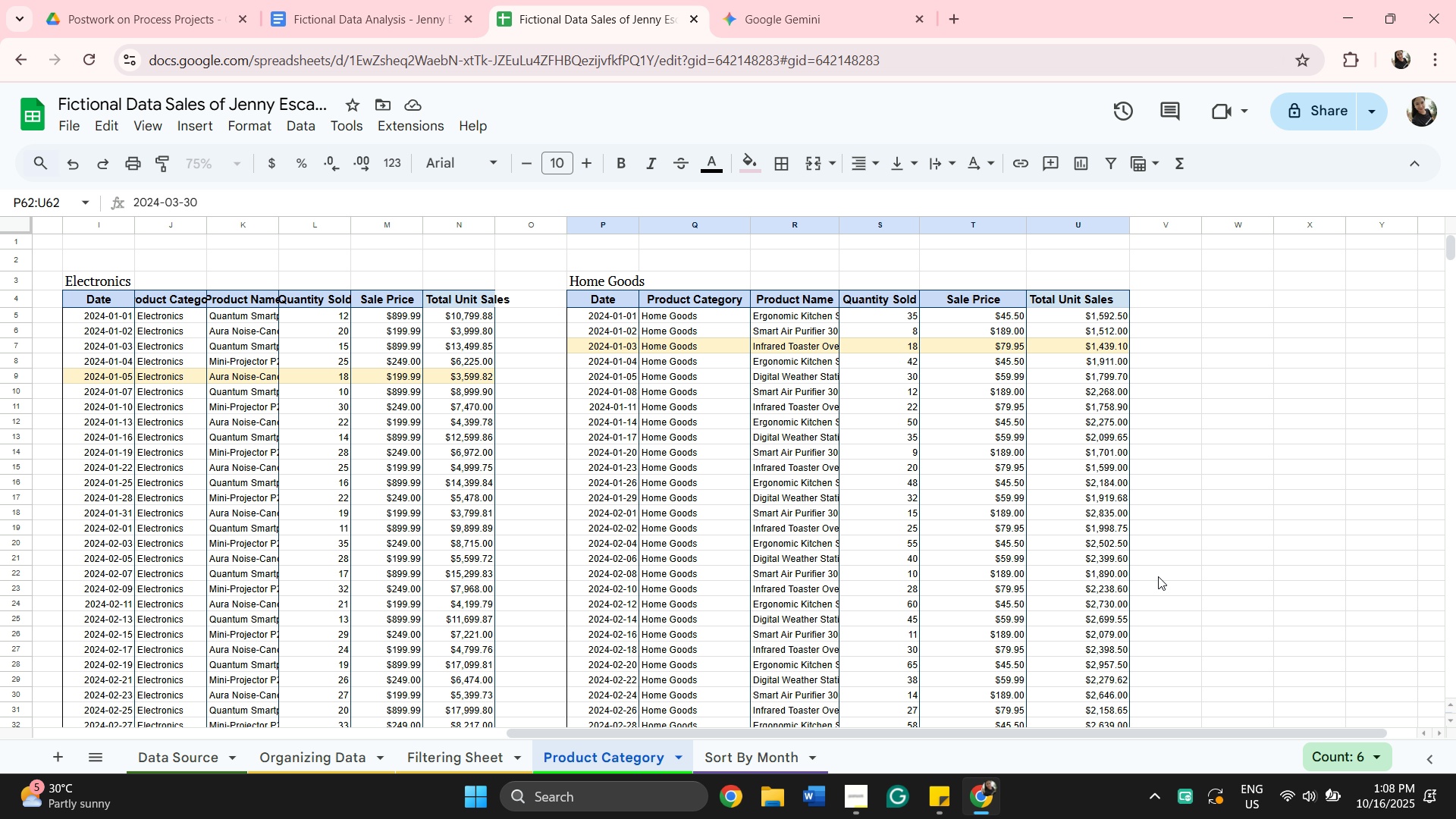 
scroll: coordinate [1166, 585], scroll_direction: down, amount: 7.0
 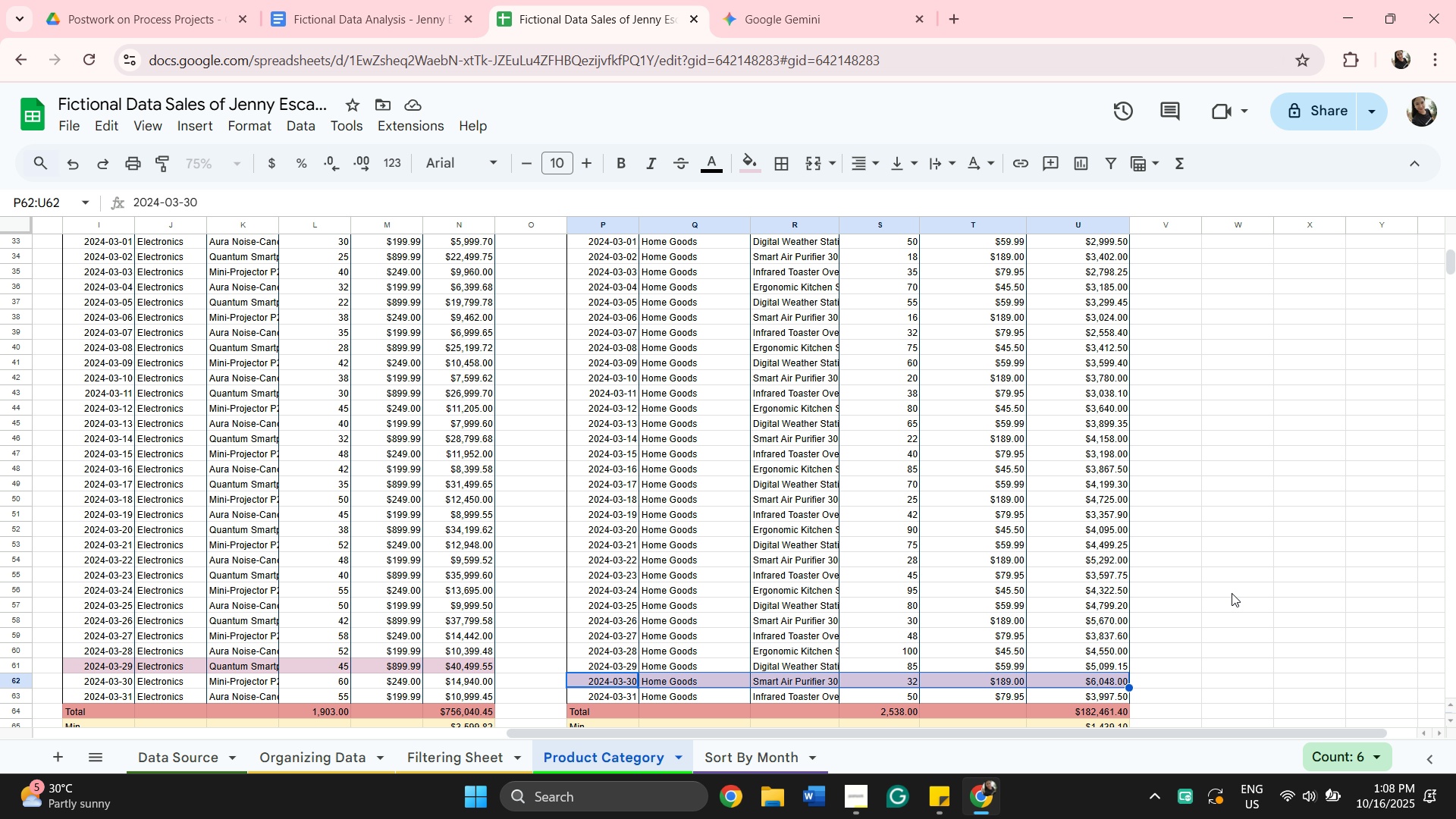 
scroll: coordinate [910, 517], scroll_direction: up, amount: 9.0
 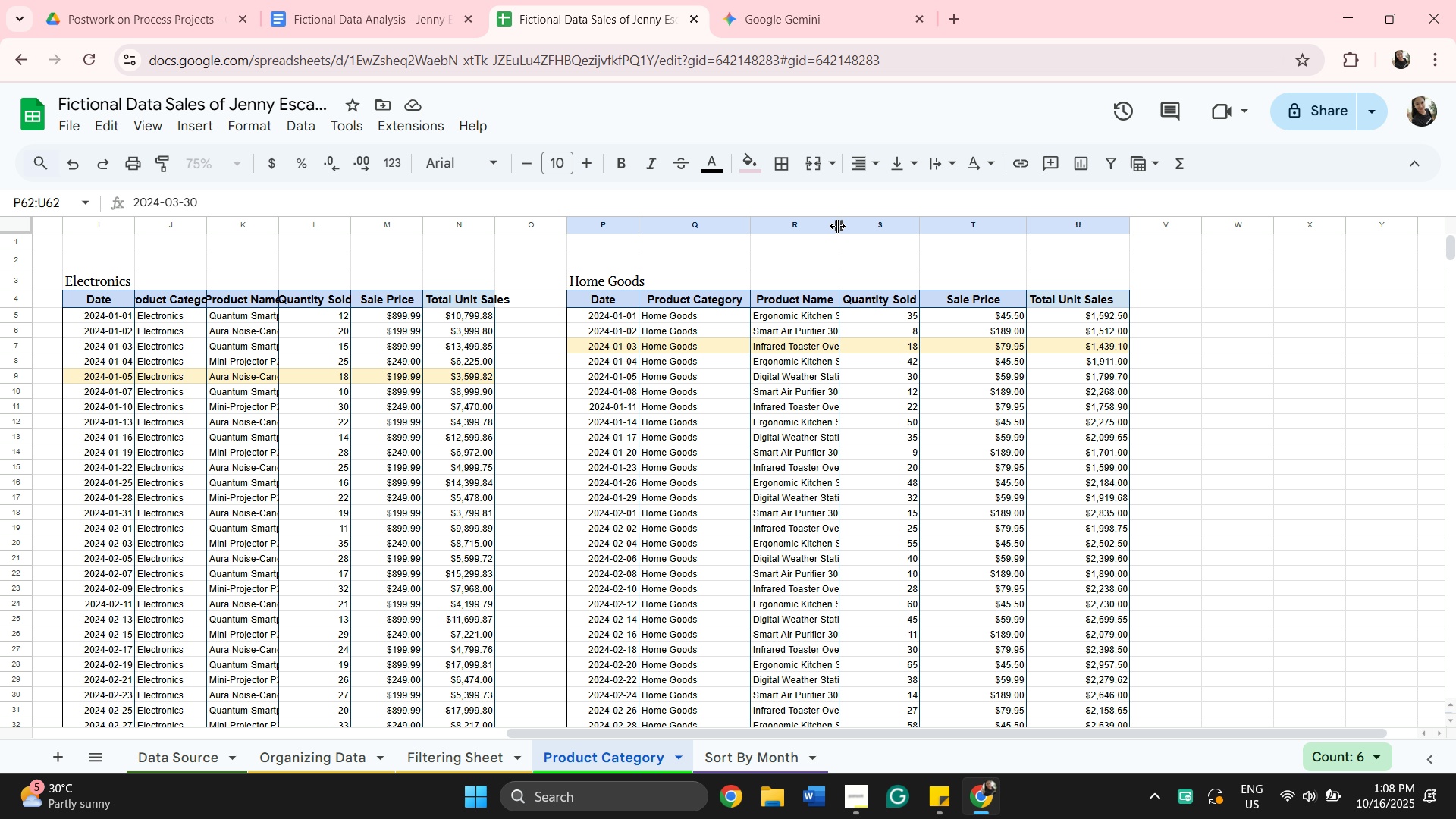 
left_click_drag(start_coordinate=[839, 223], to_coordinate=[864, 224])
 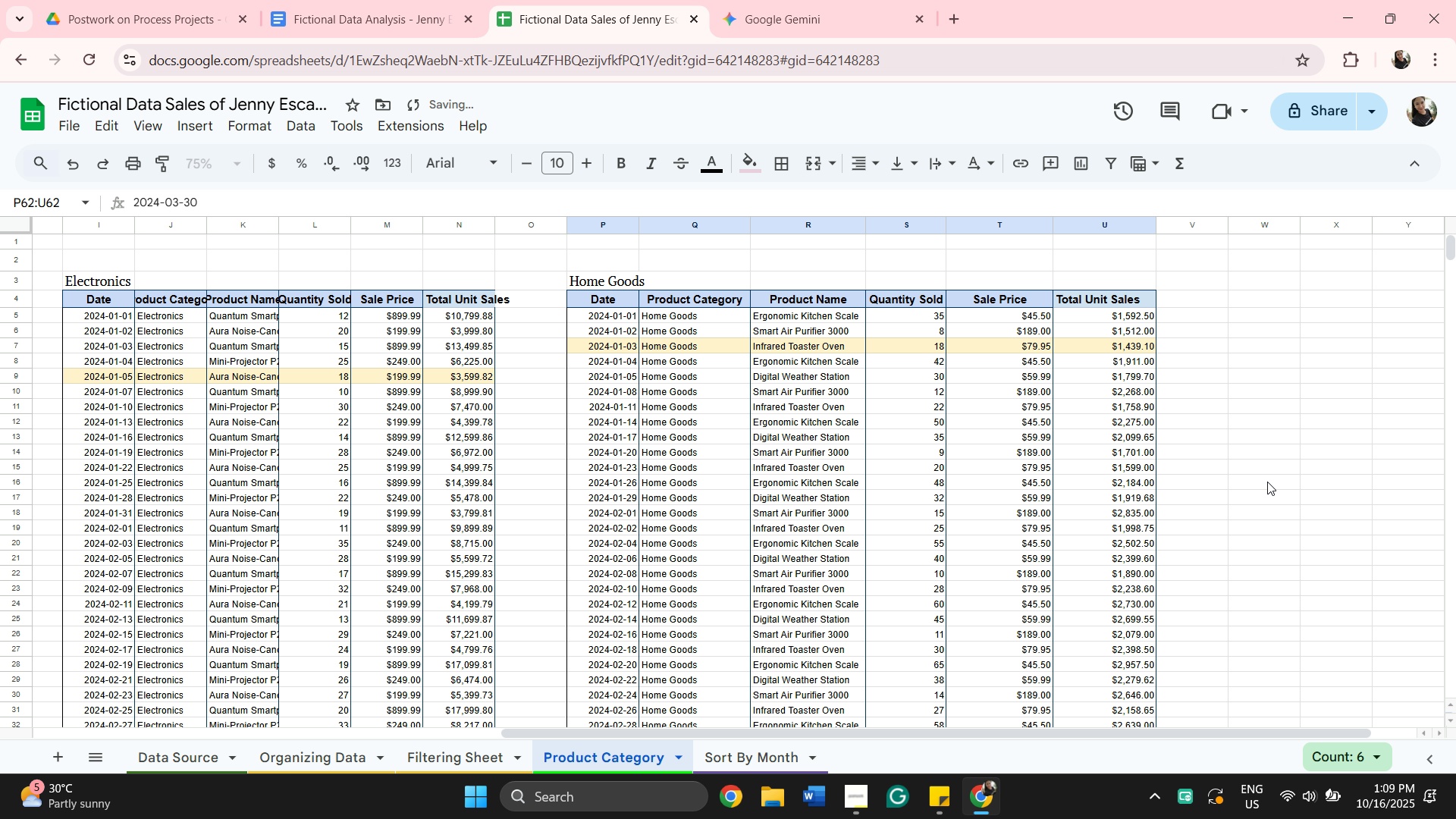 
scroll: coordinate [1268, 478], scroll_direction: down, amount: 10.0
 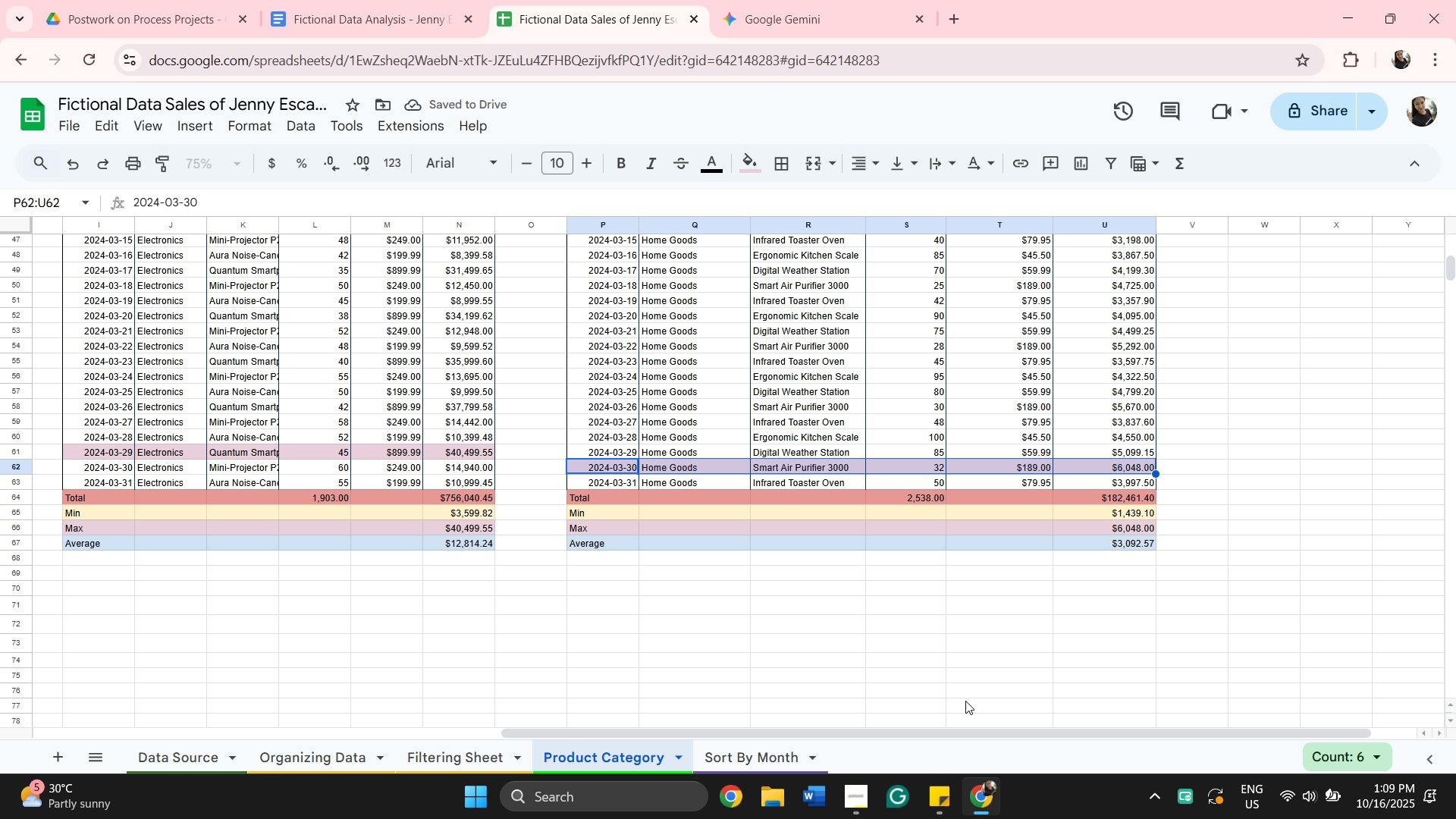 
scroll: coordinate [963, 688], scroll_direction: up, amount: 2.0
 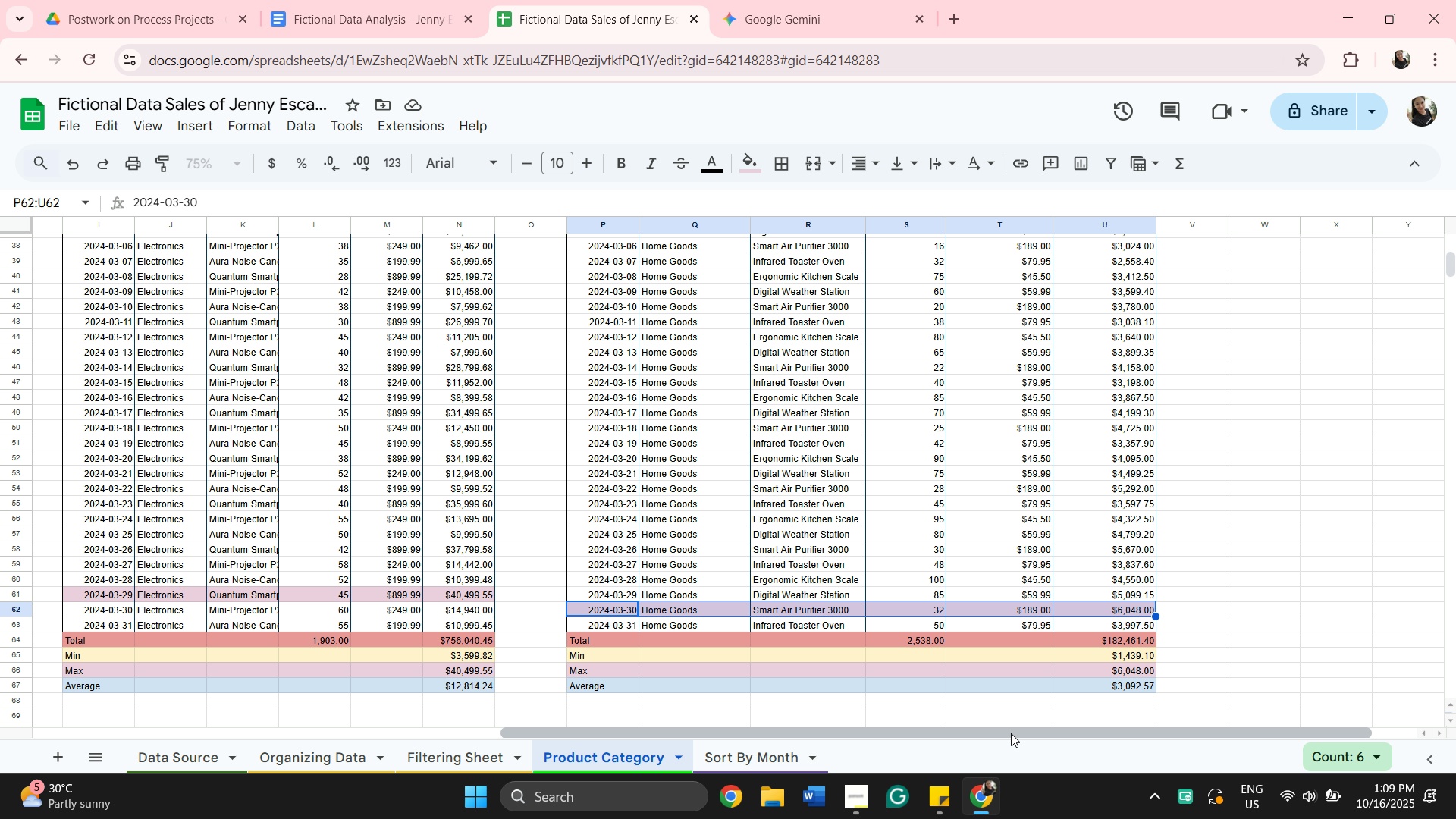 
left_click_drag(start_coordinate=[1012, 733], to_coordinate=[355, 696])
 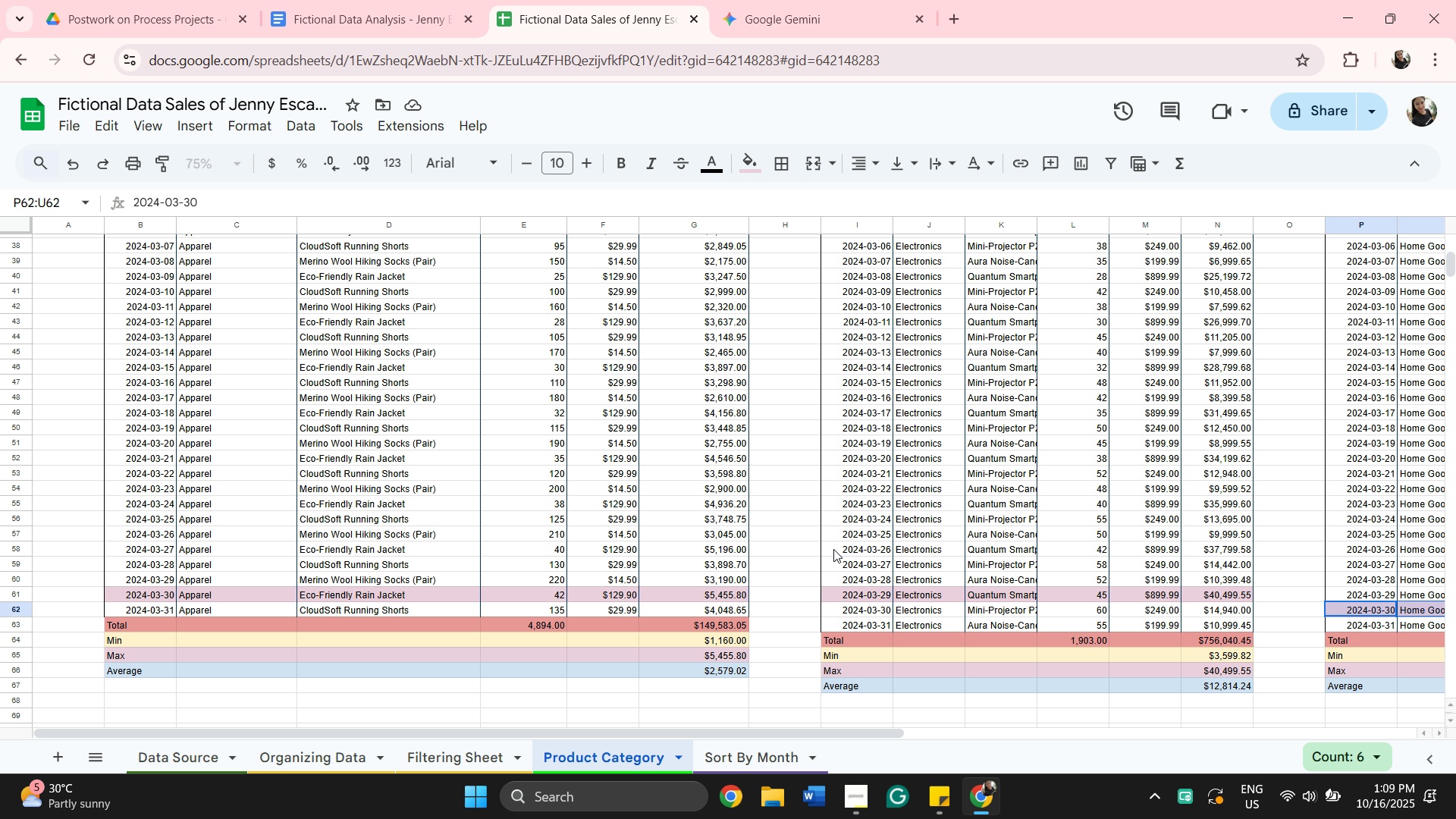 
scroll: coordinate [871, 490], scroll_direction: down, amount: 3.0
 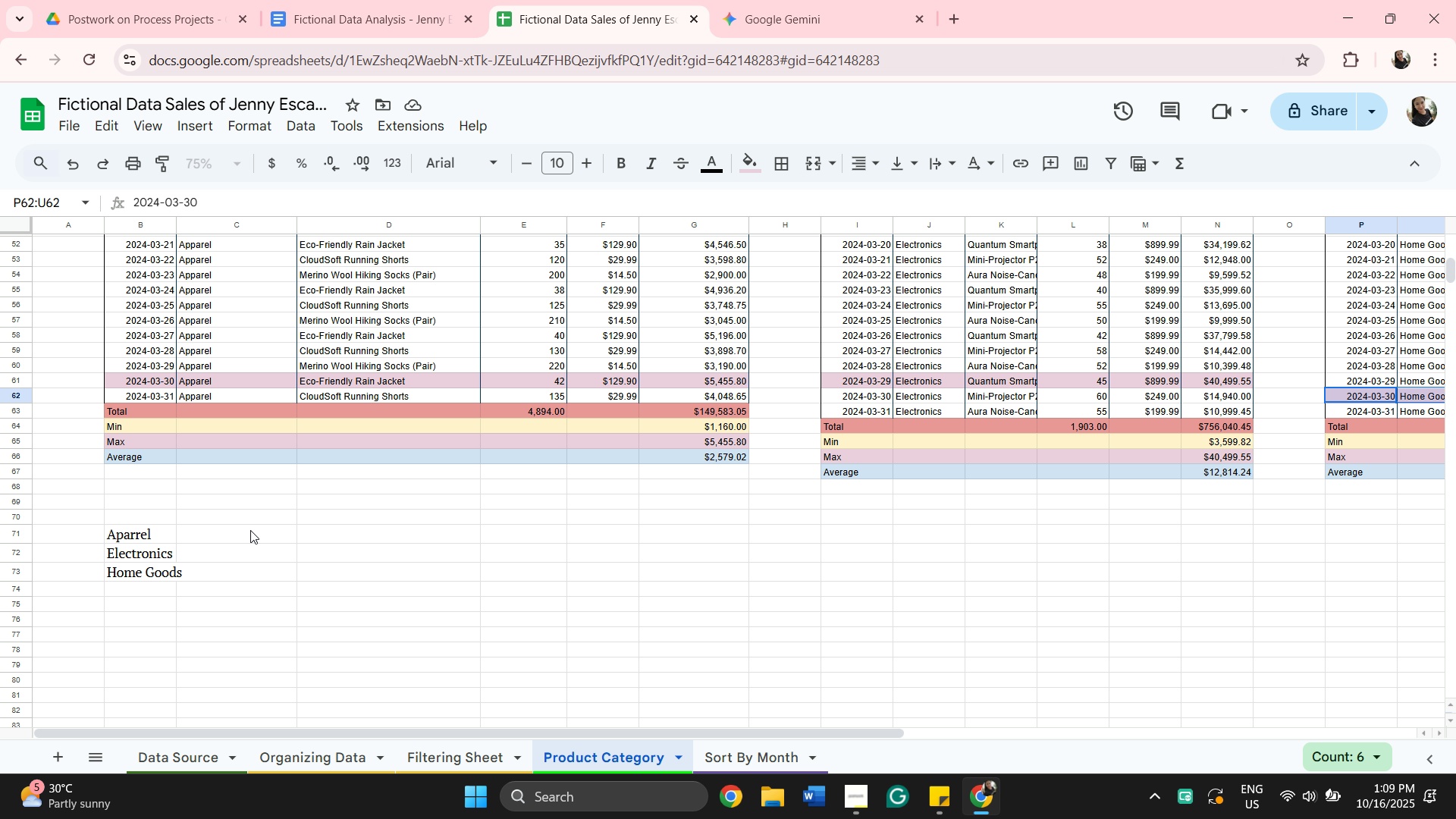 
left_click([251, 530])
 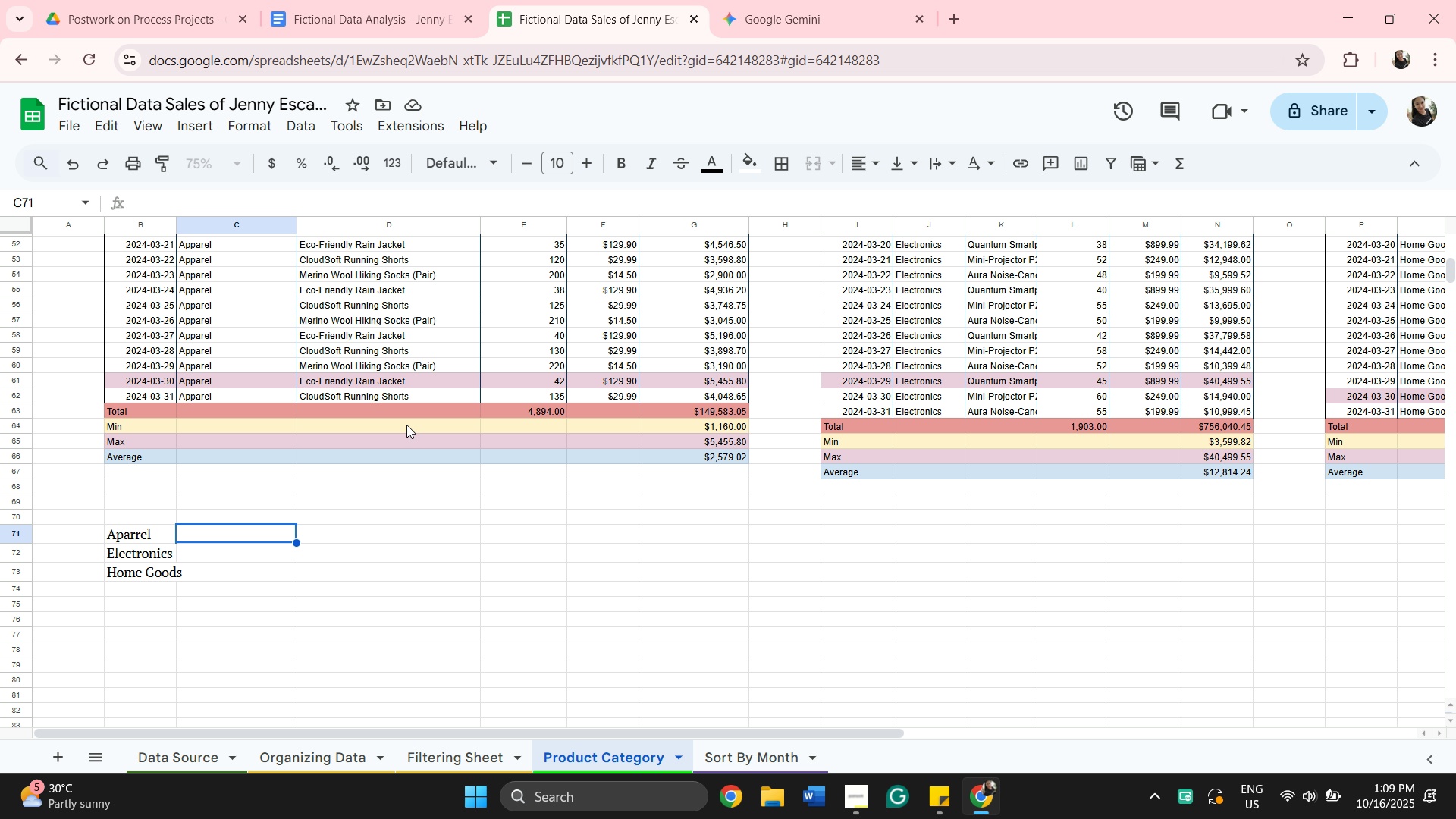 
wait(29.63)
 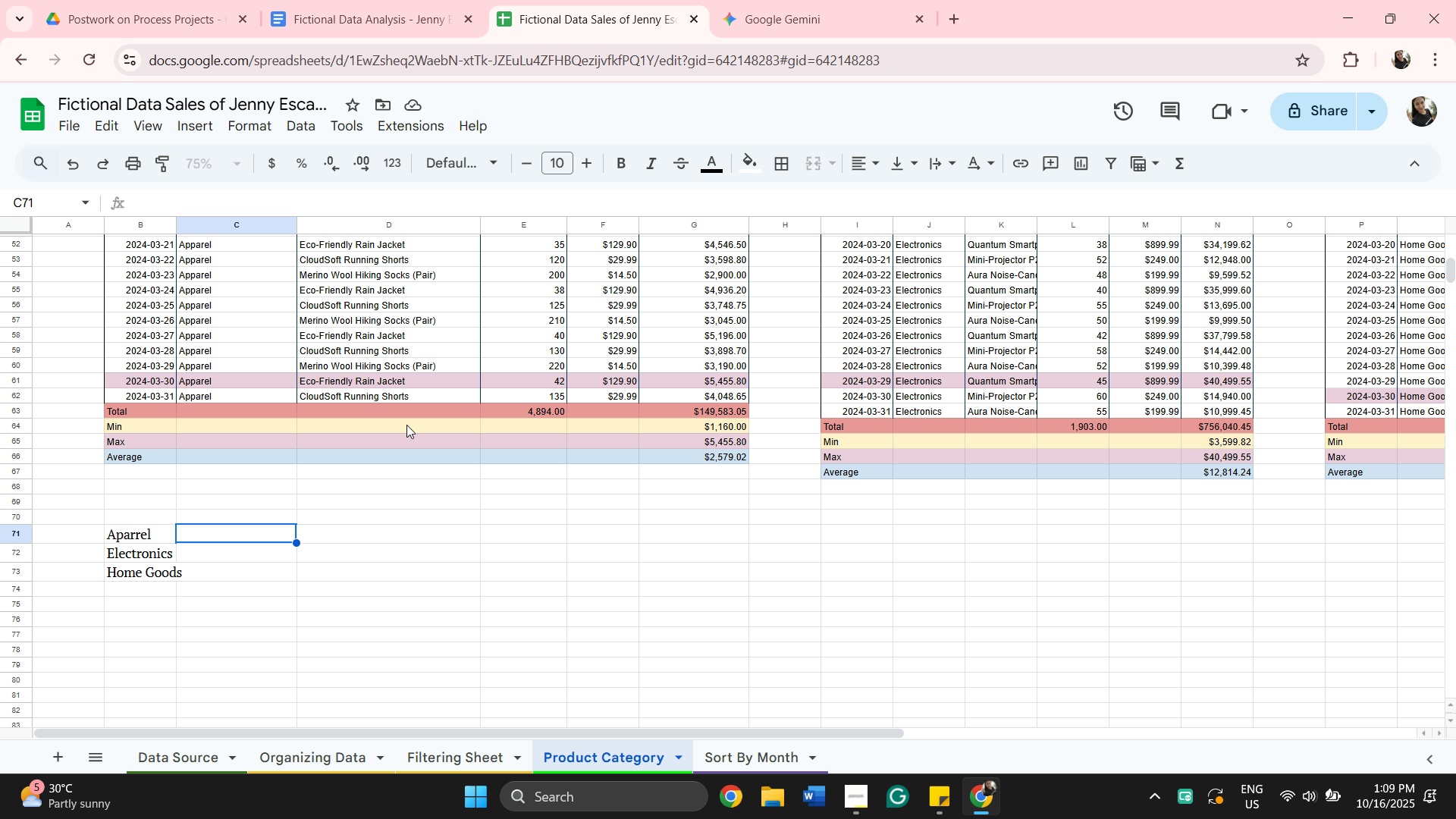 
type(=sum)
 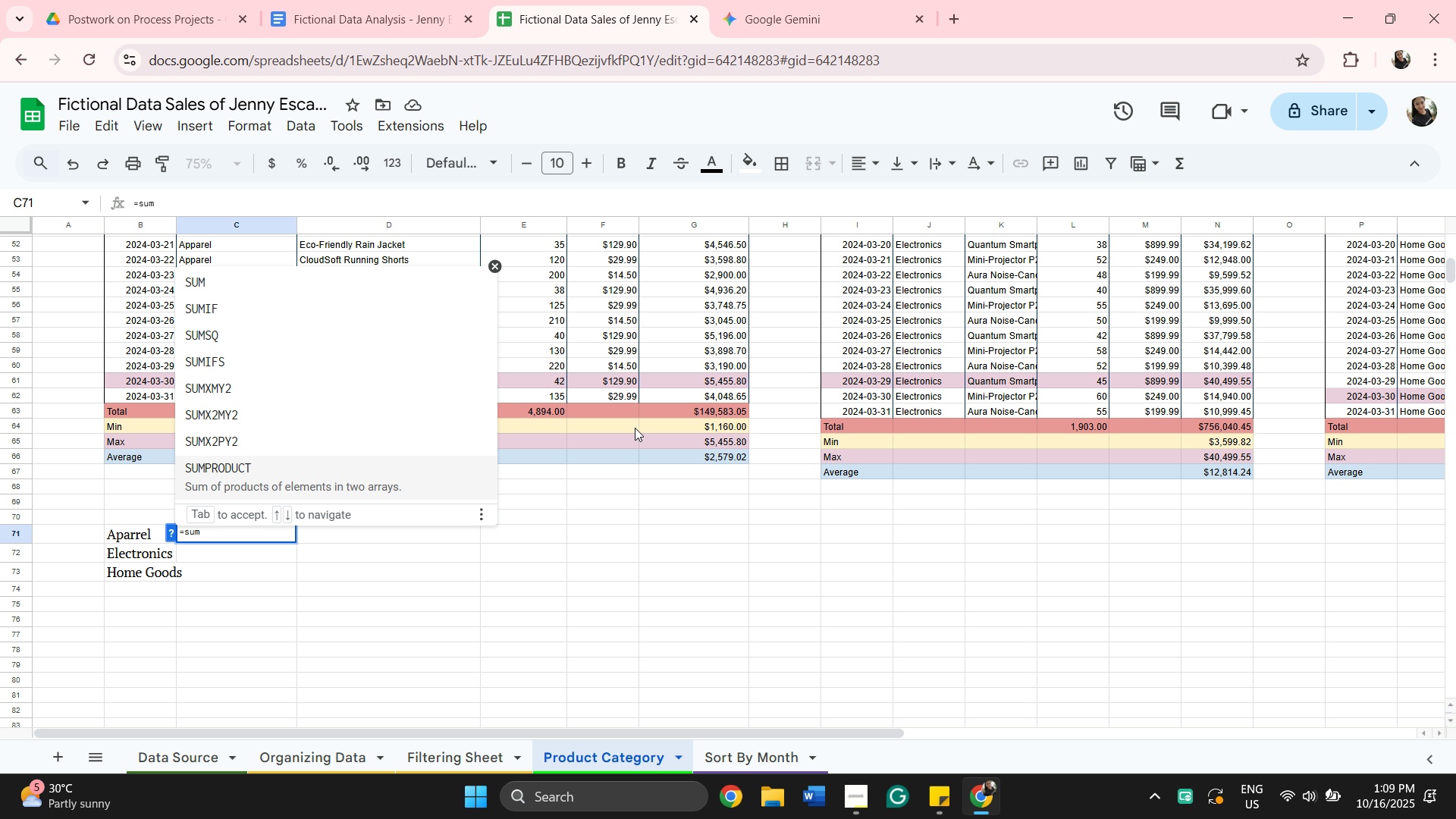 
scroll: coordinate [620, 425], scroll_direction: up, amount: 13.0
 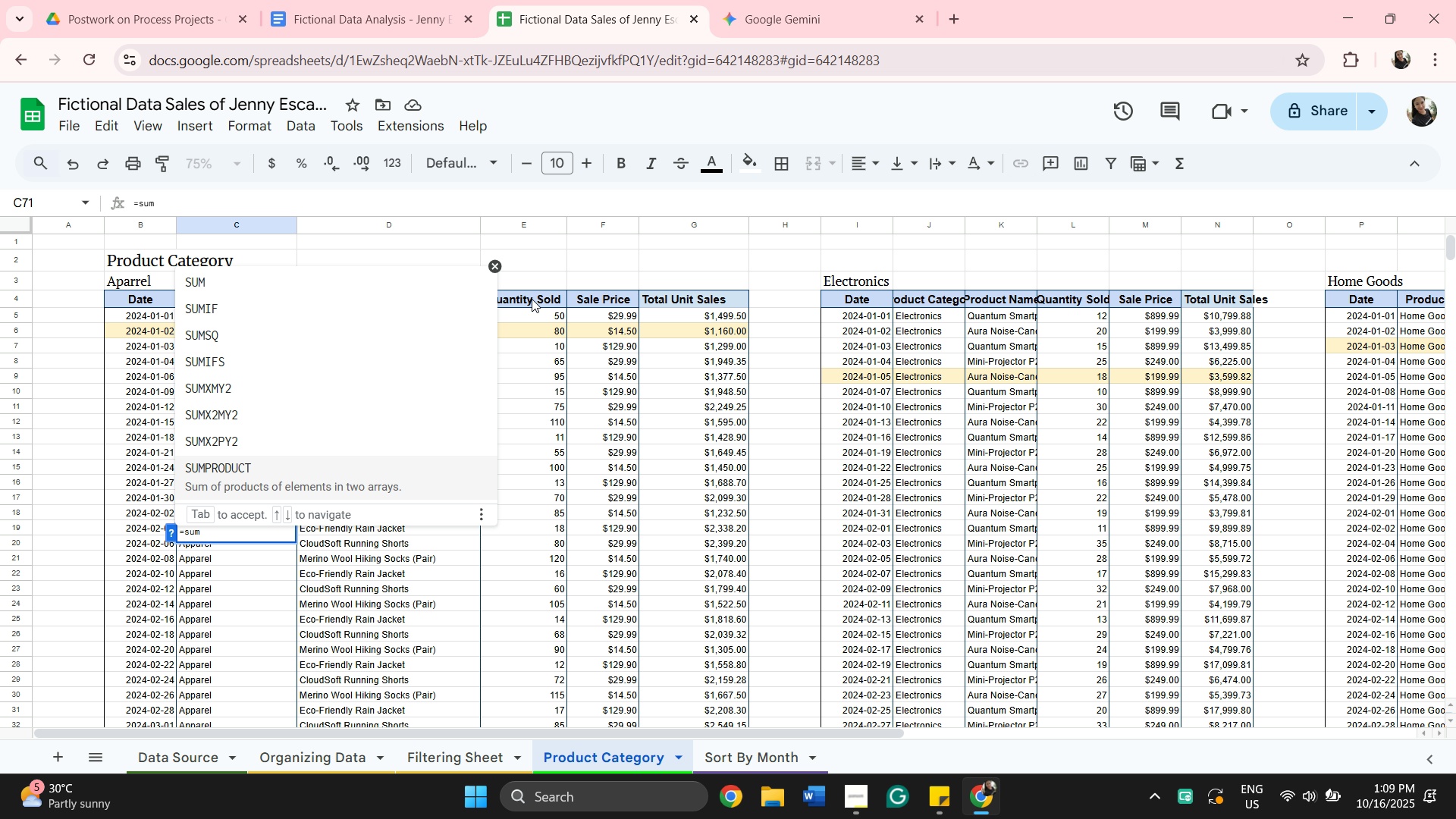 
left_click_drag(start_coordinate=[532, 299], to_coordinate=[525, 290])
 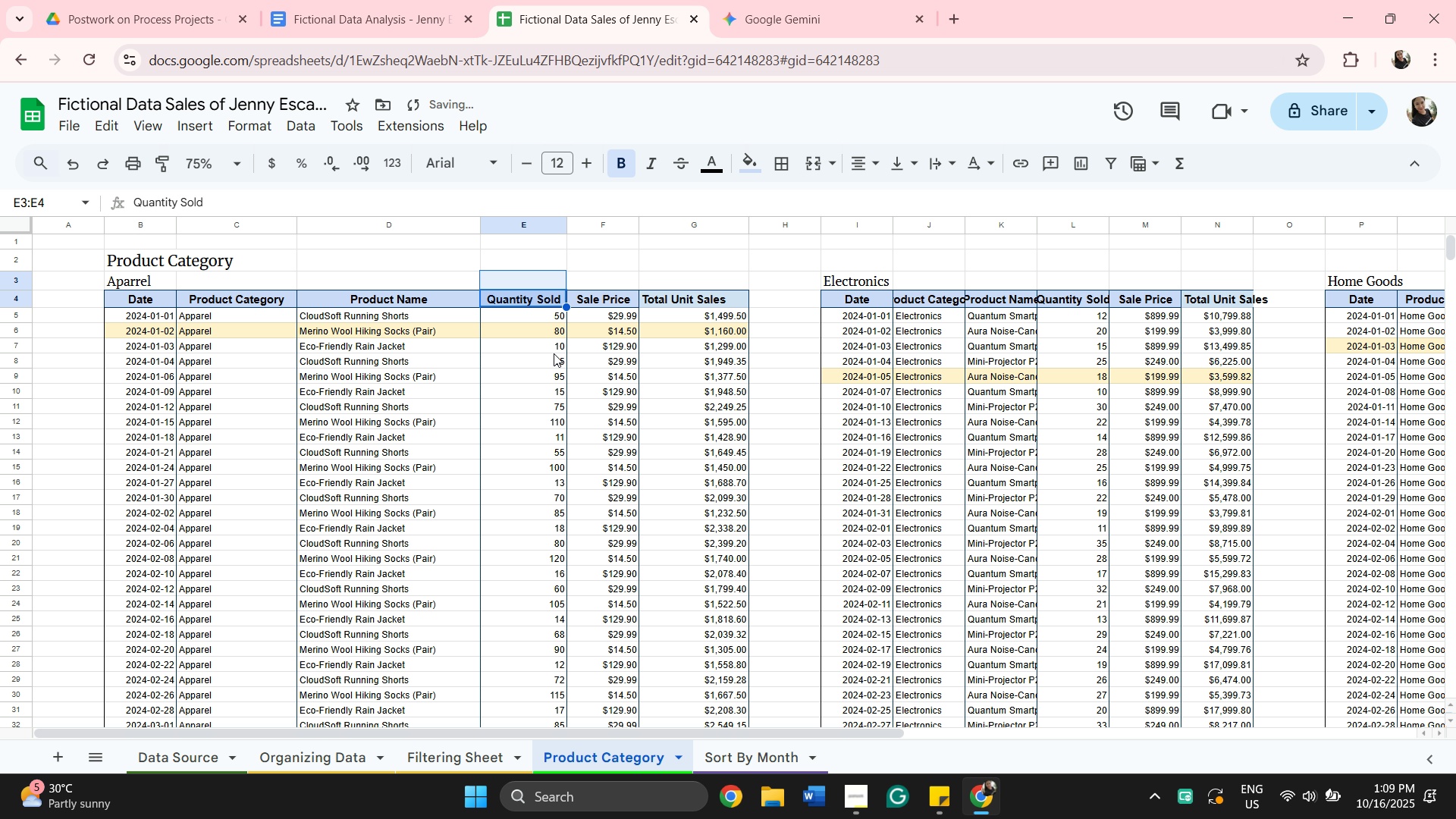 
scroll: coordinate [442, 557], scroll_direction: down, amount: 9.0
 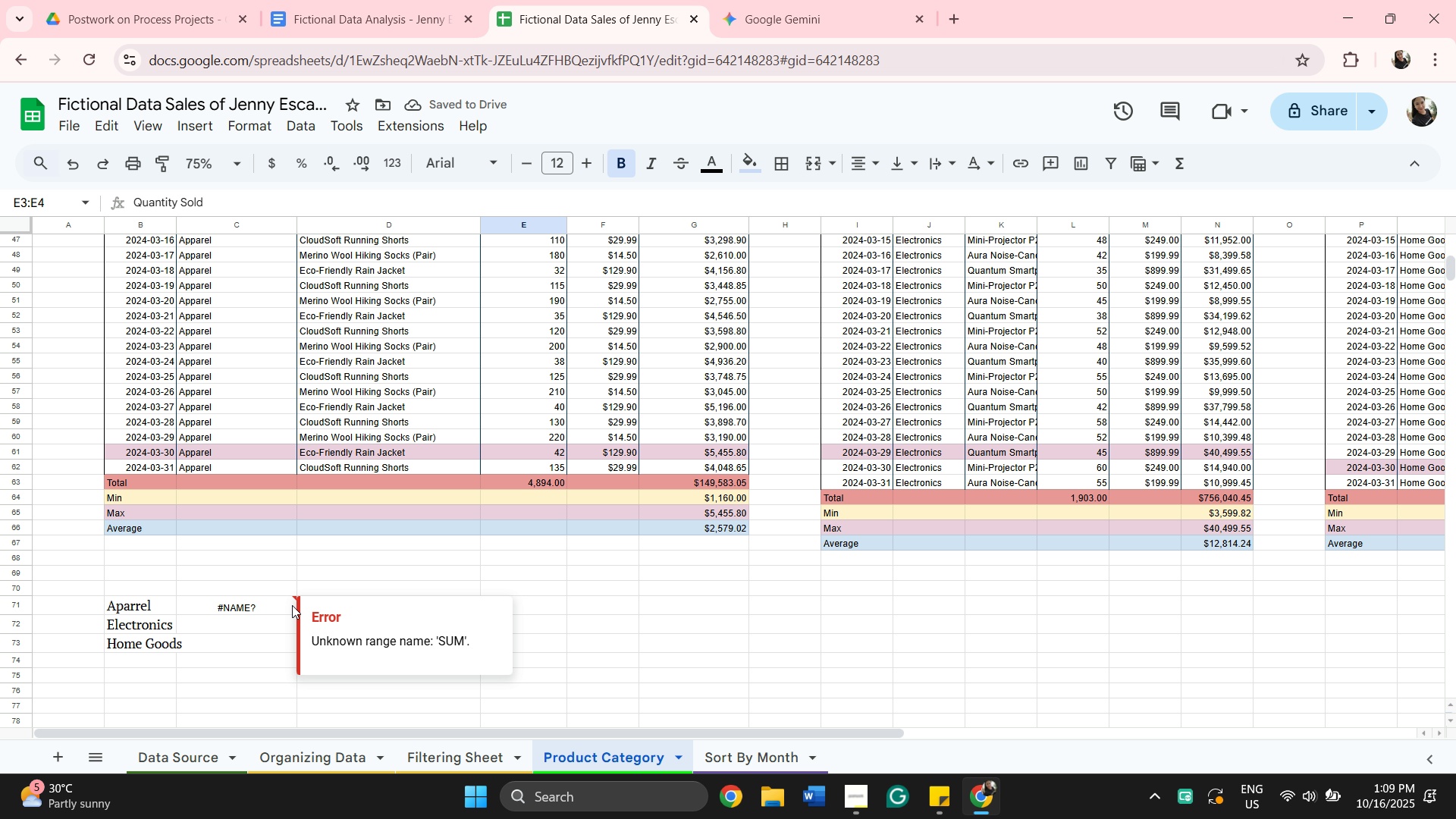 
left_click([290, 605])
 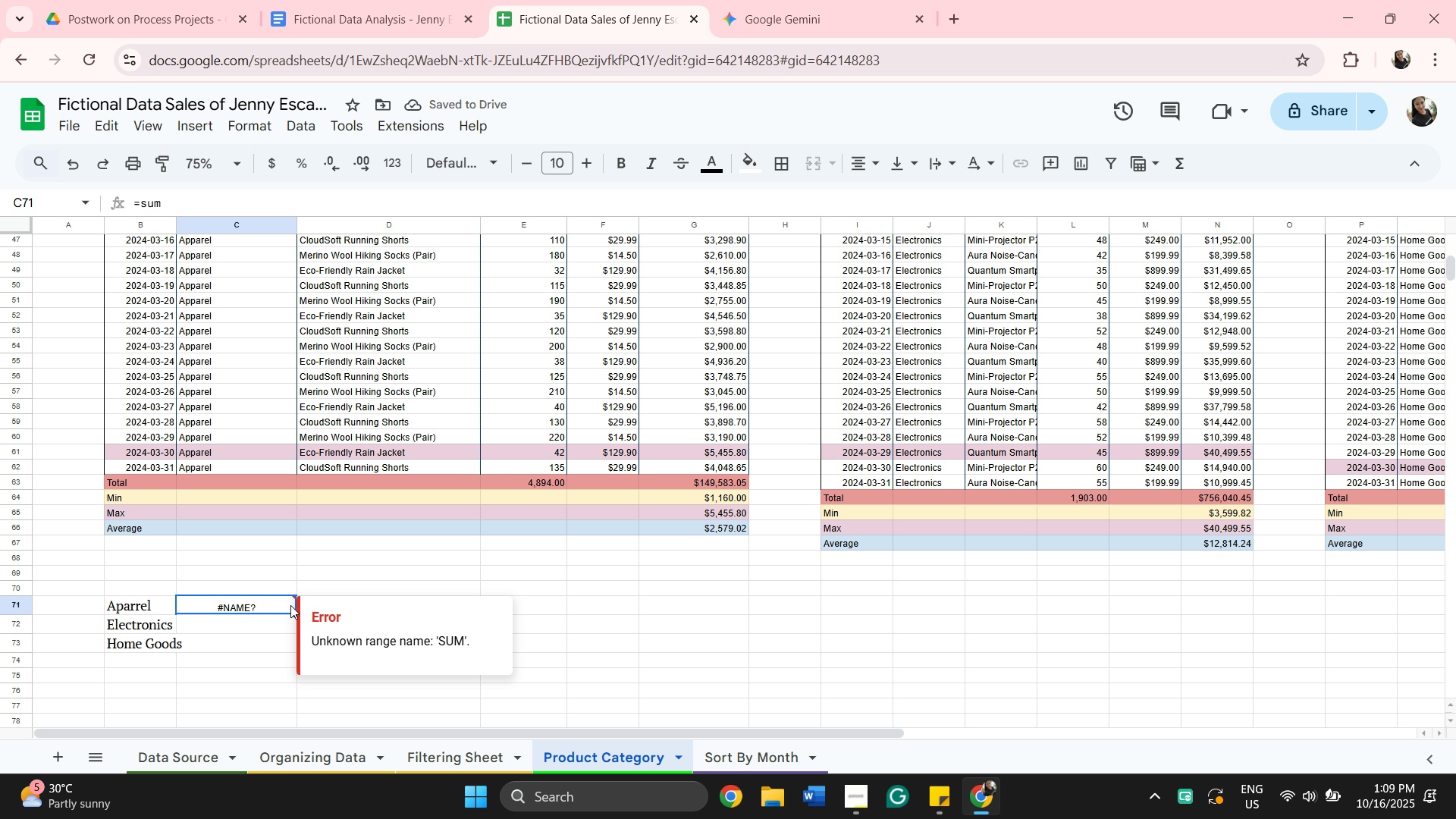 
double_click([290, 605])
 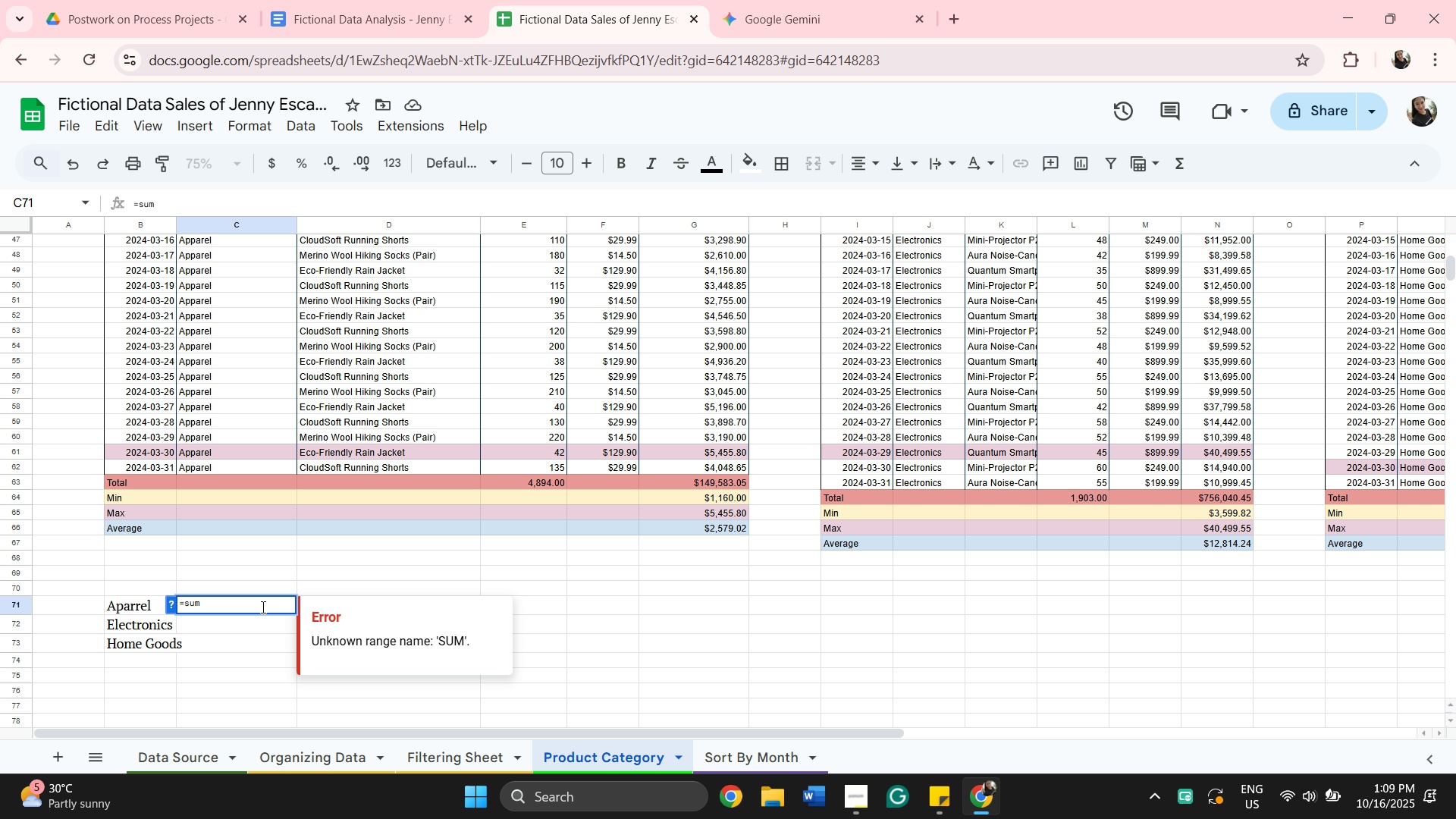 
key(Backspace)
 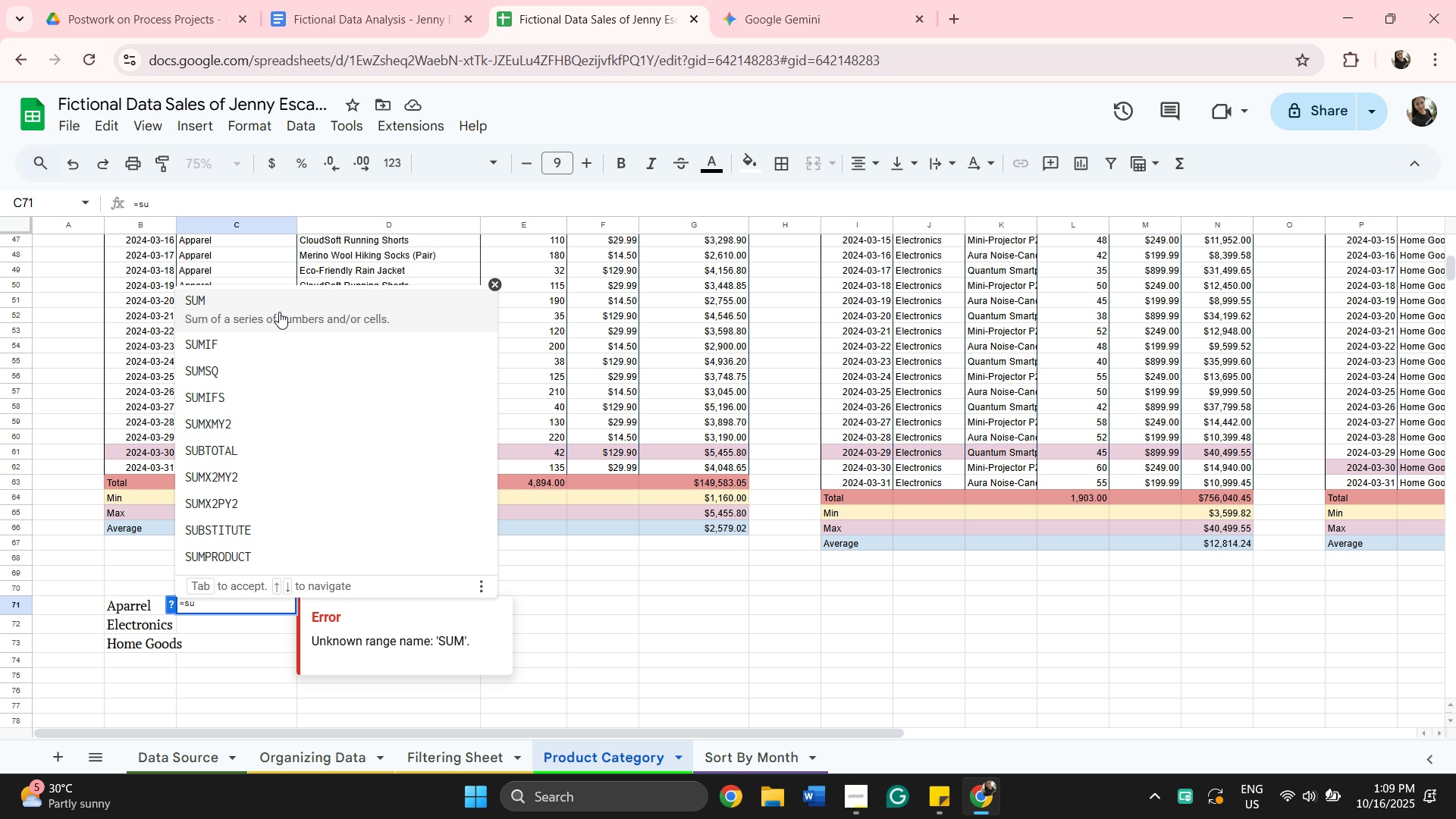 
left_click([281, 309])
 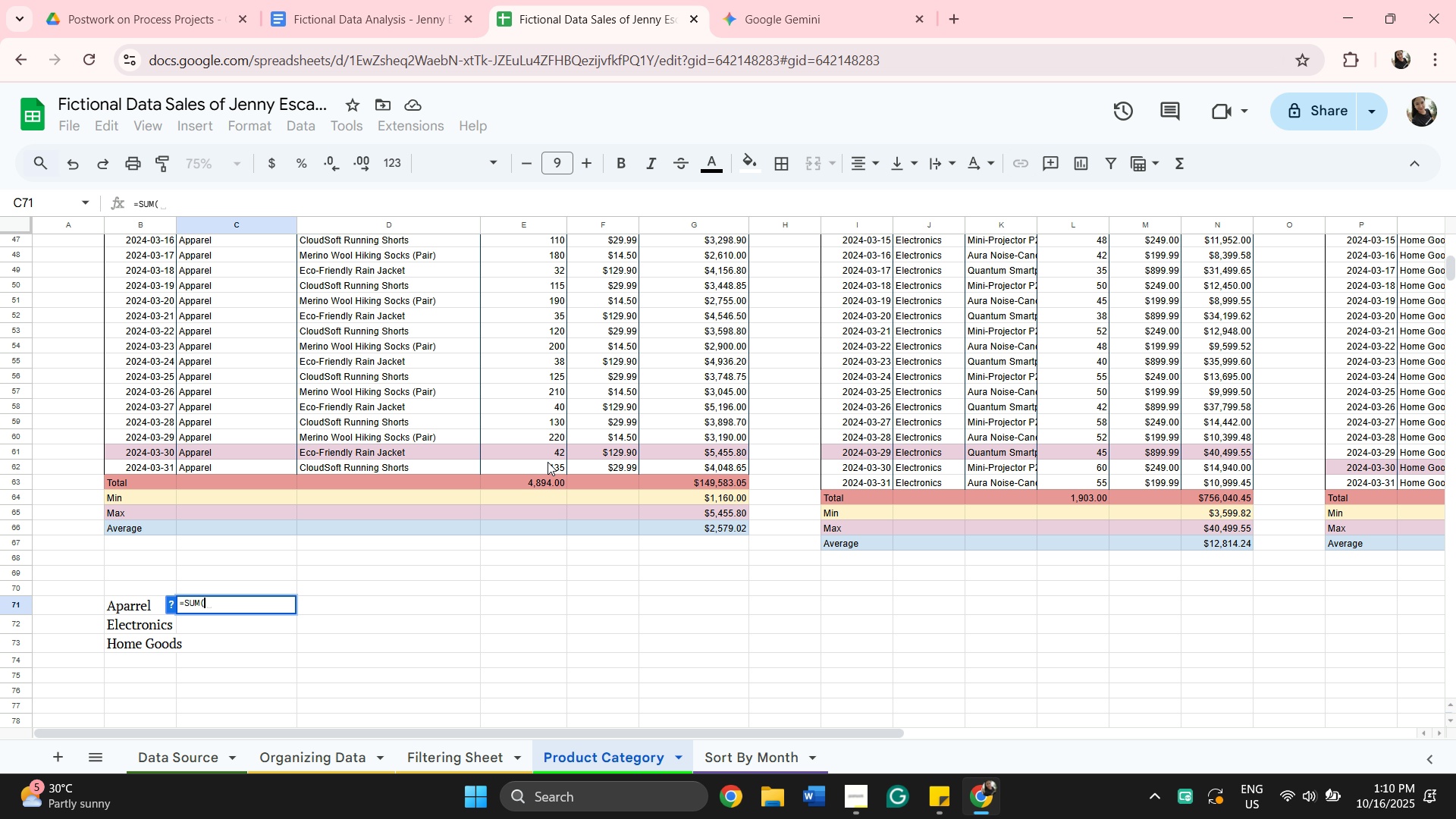 
scroll: coordinate [557, 380], scroll_direction: up, amount: 11.0
 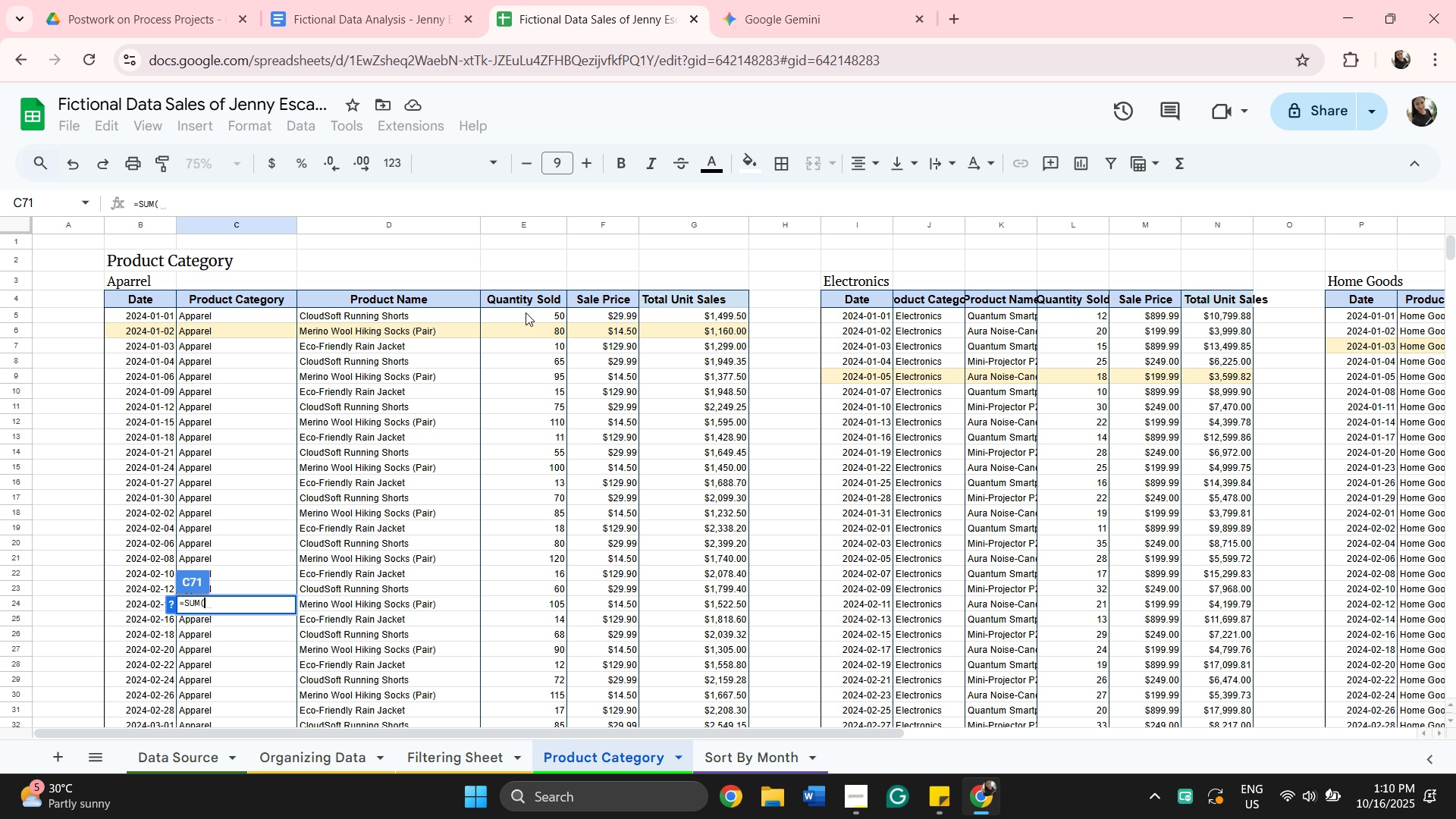 
left_click([526, 316])
 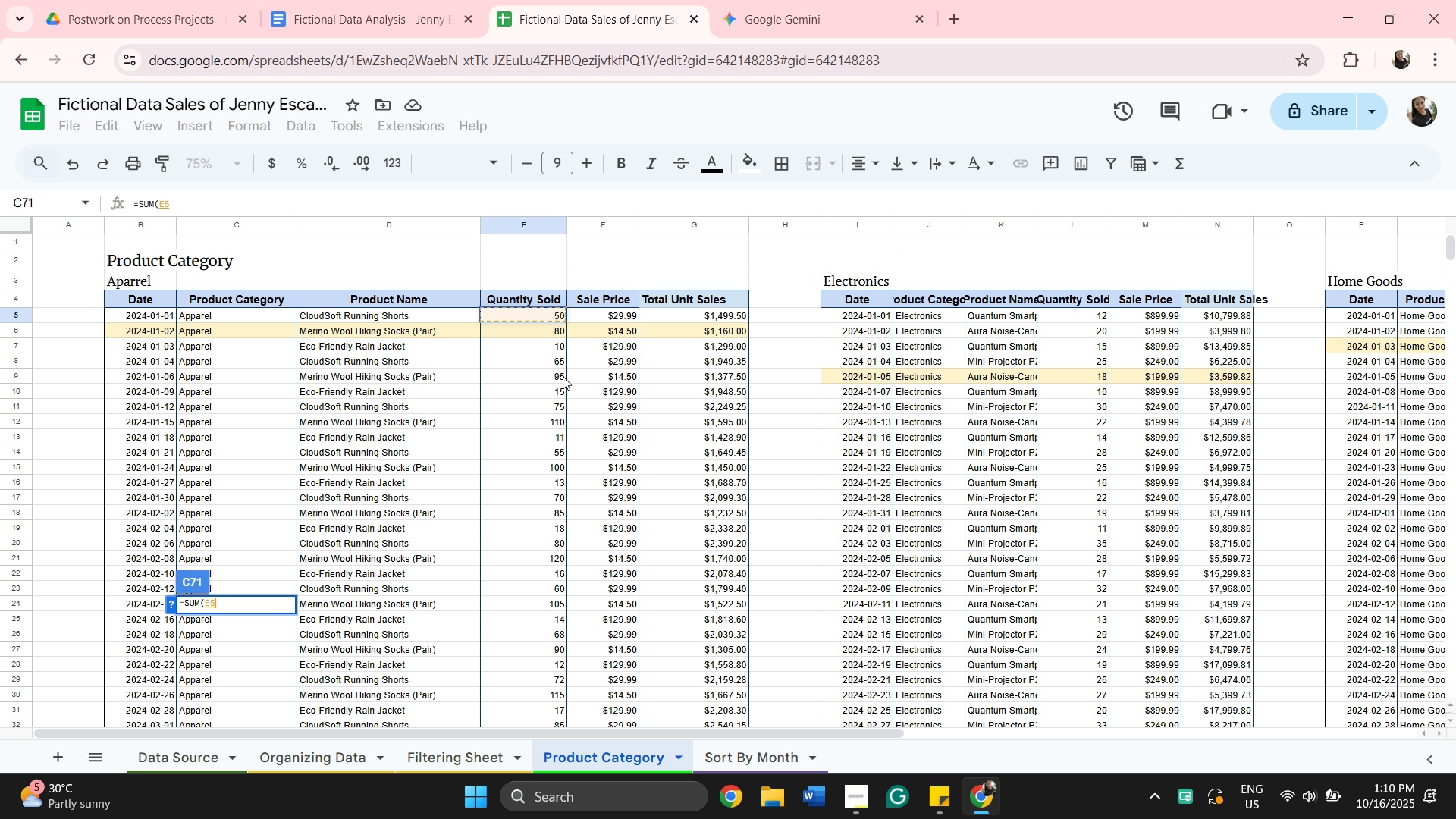 
scroll: coordinate [565, 384], scroll_direction: down, amount: 10.0
 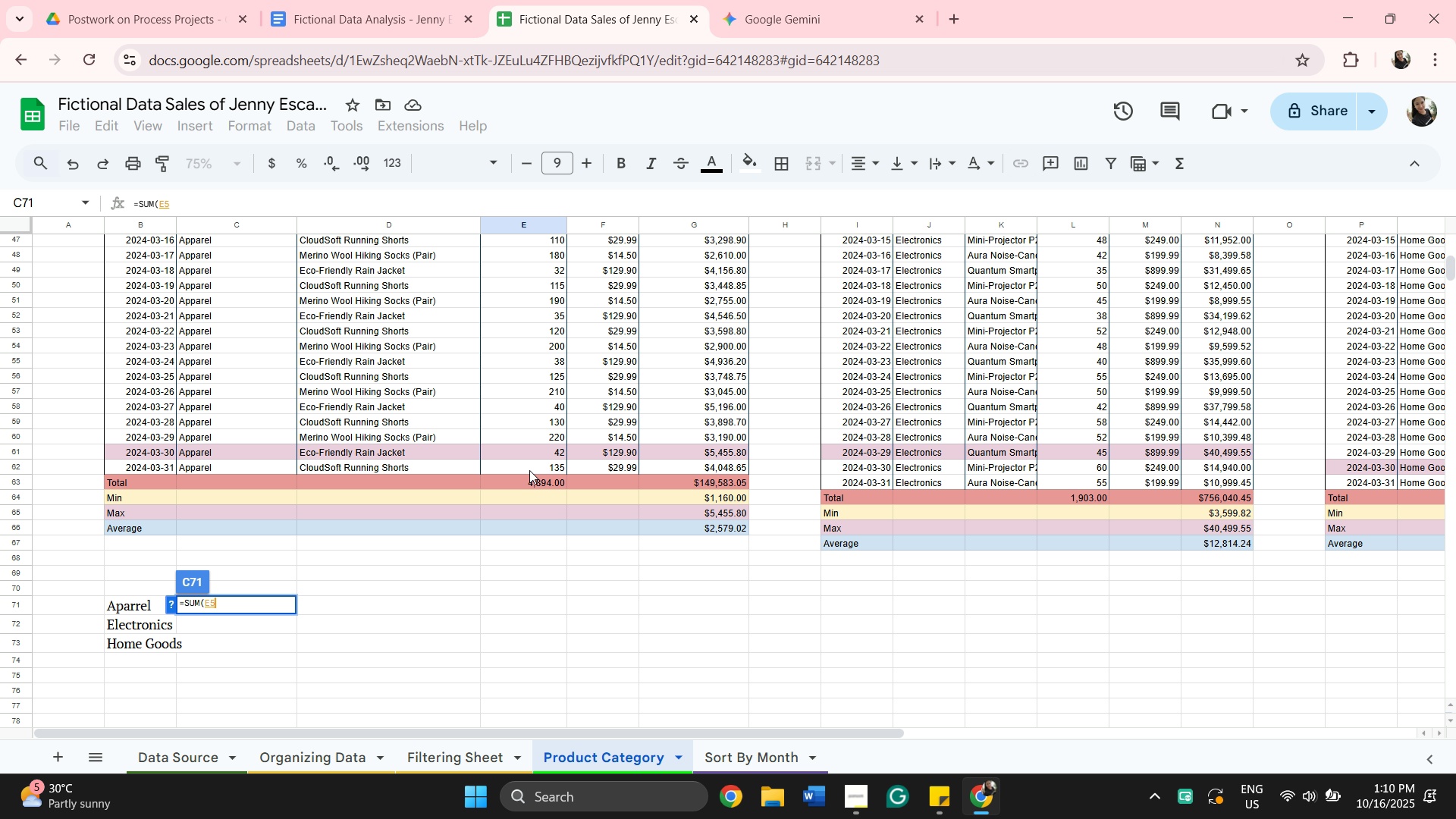 
hold_key(key=ShiftLeft, duration=0.61)
left_click([529, 470])
 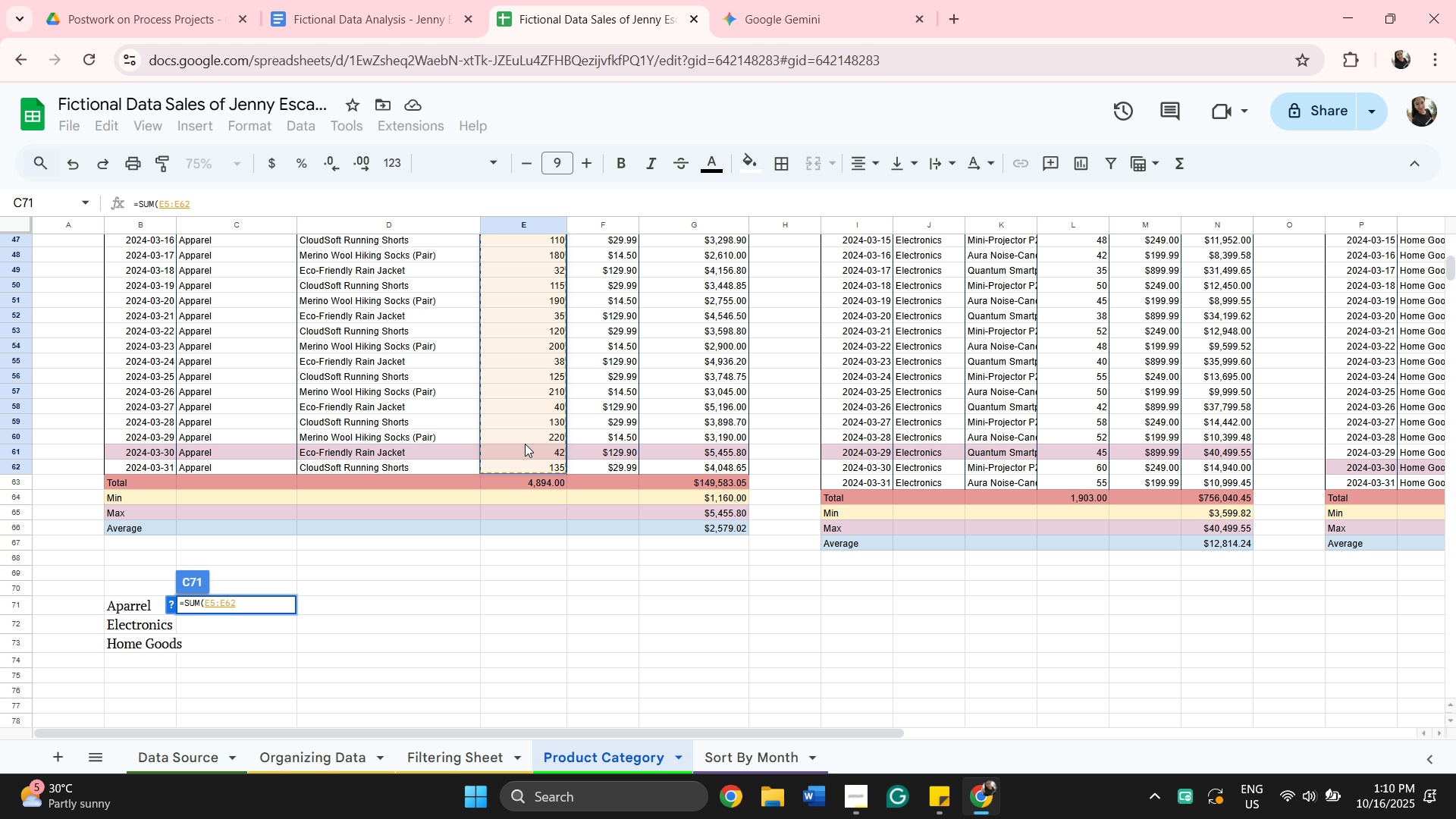 
key(Enter)
 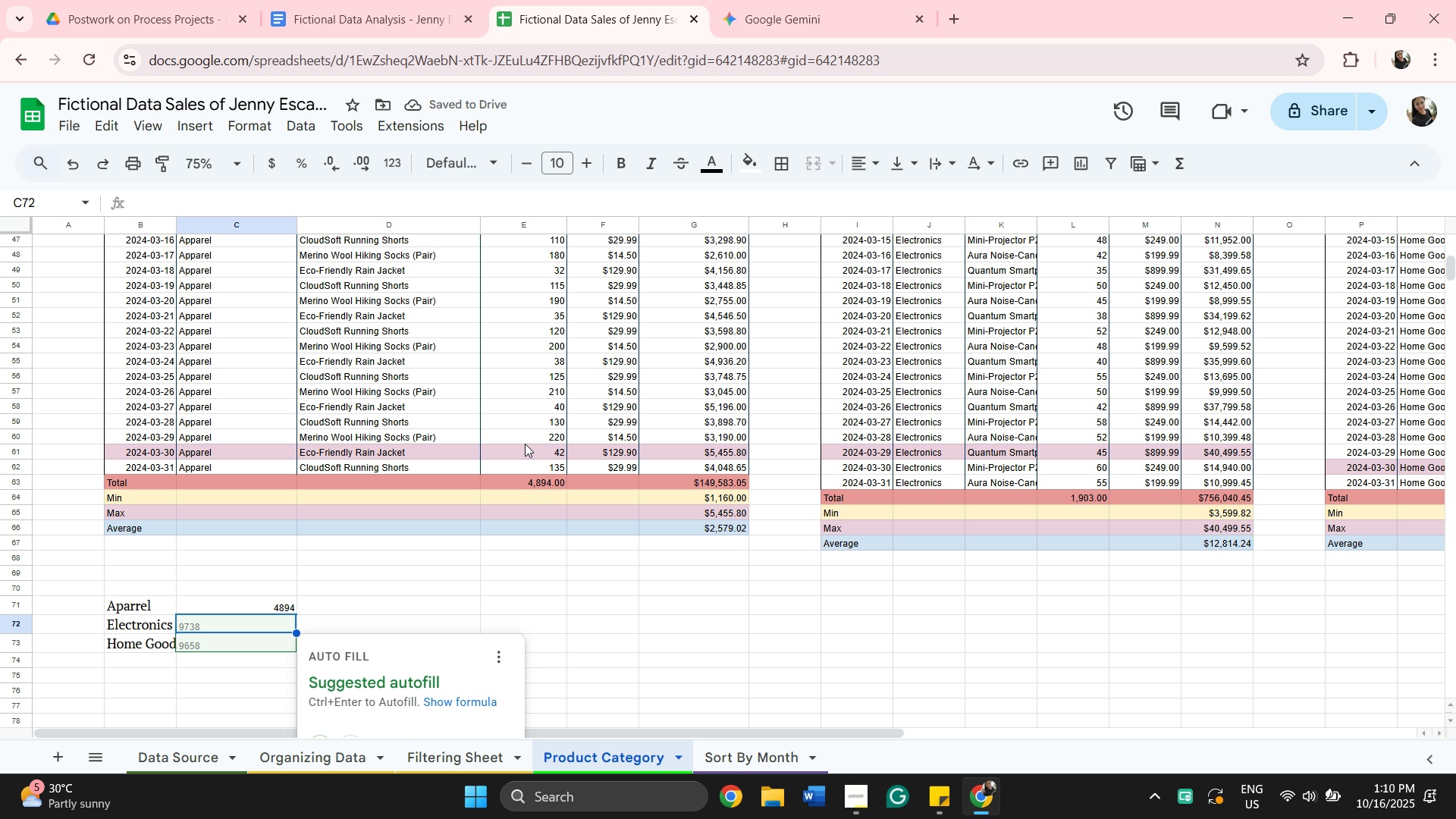 
wait(8.96)
 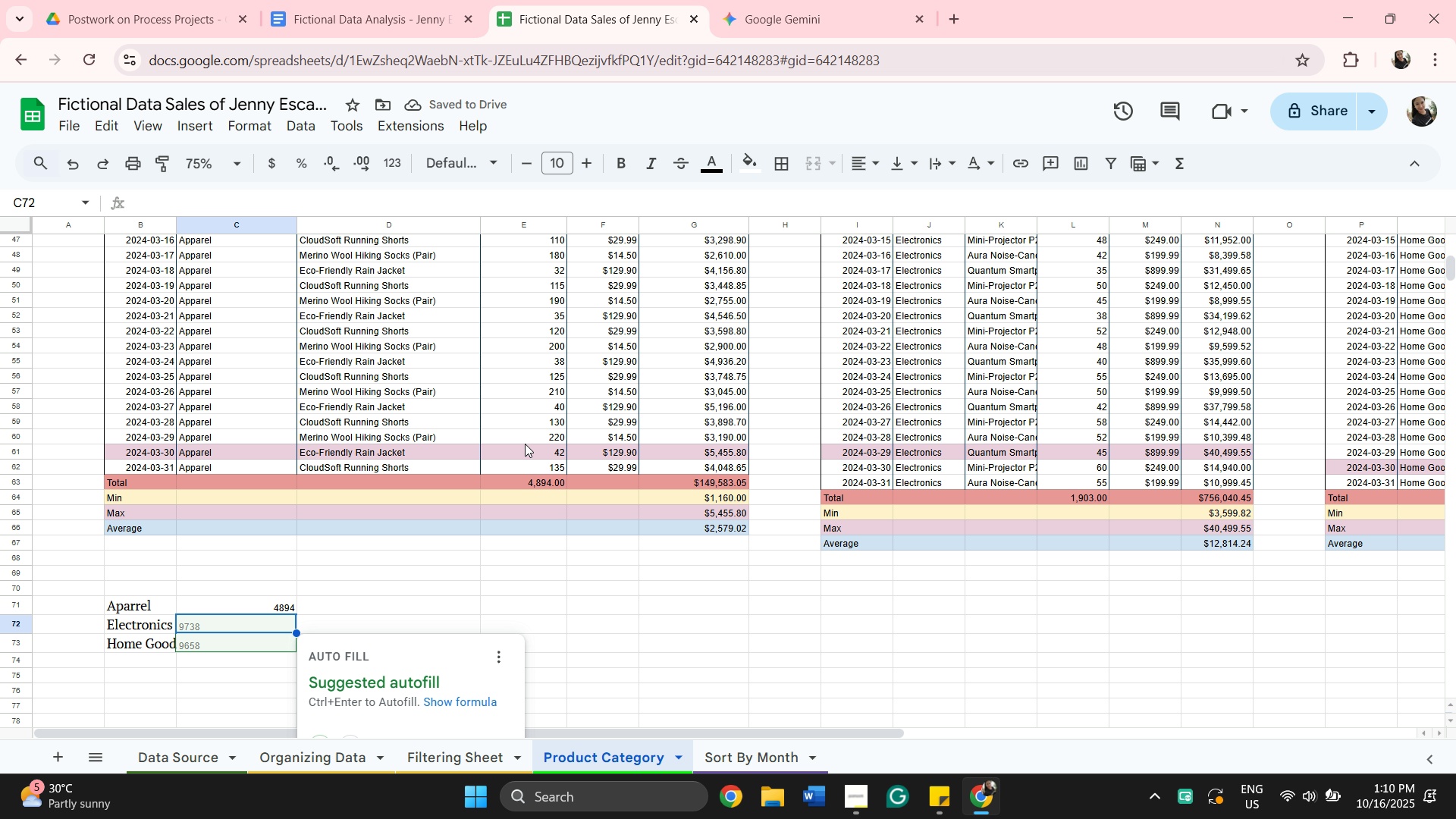 
left_click([905, 603])
 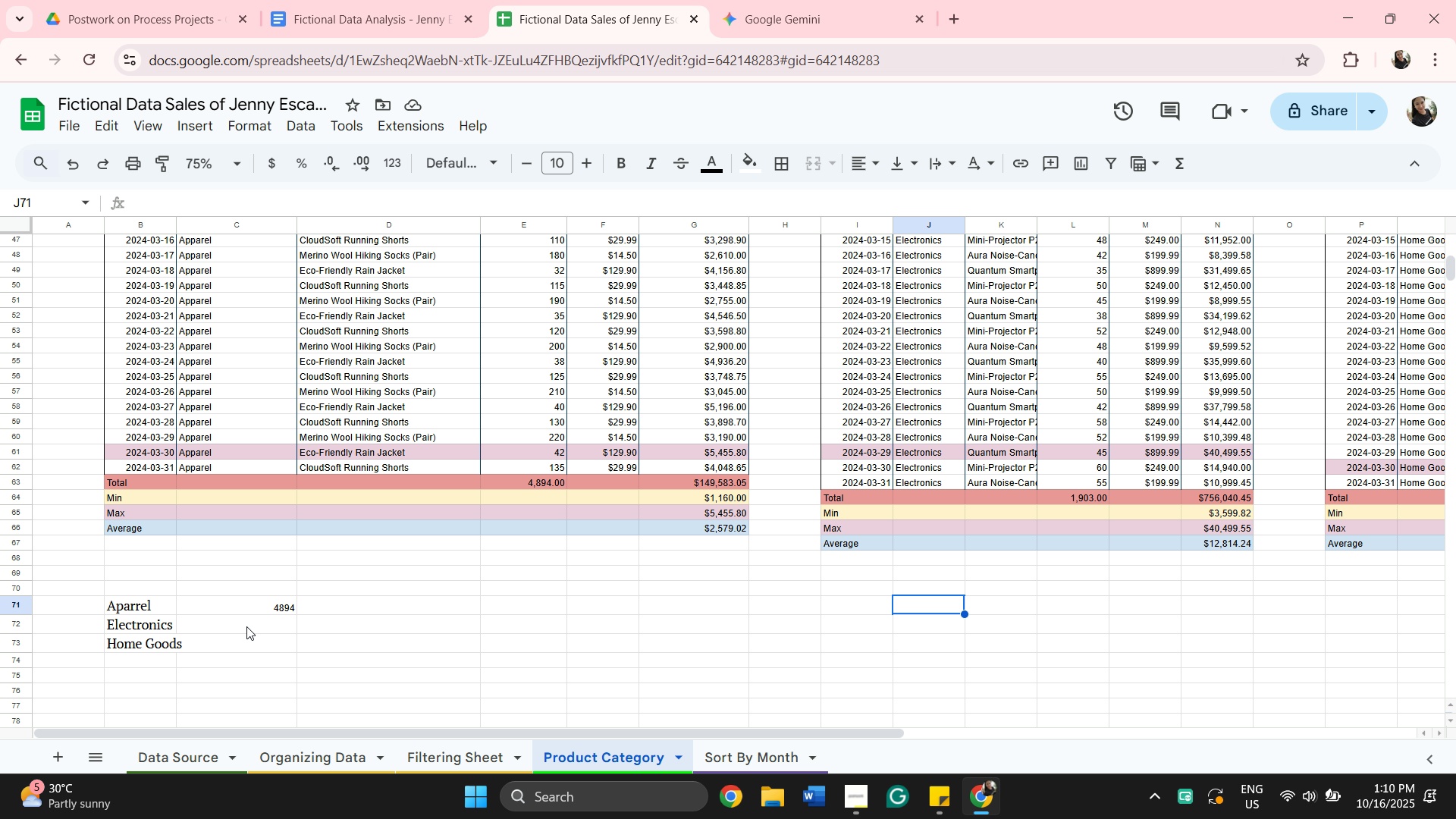 
left_click([246, 626])
 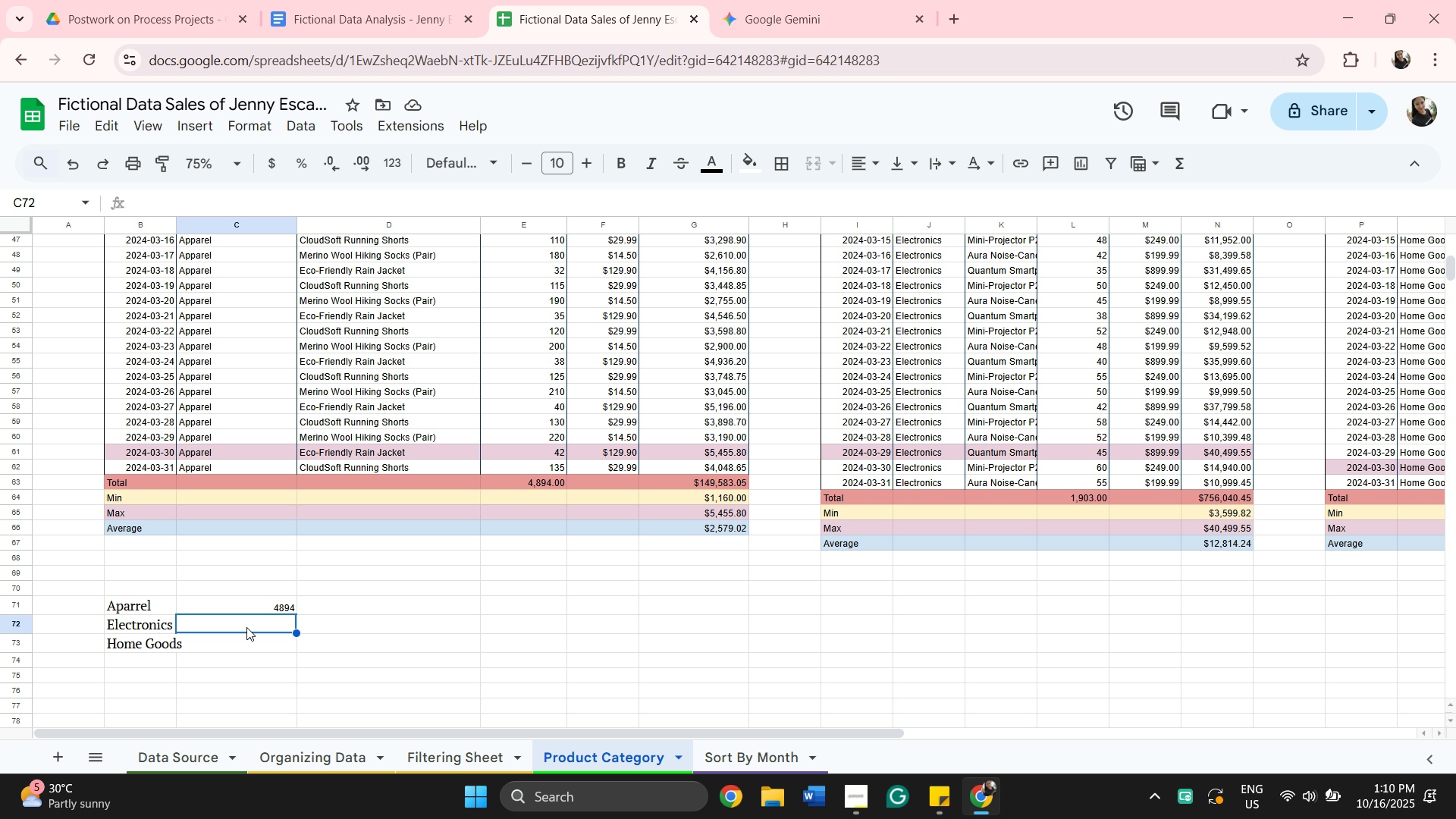 
wait(5.93)
 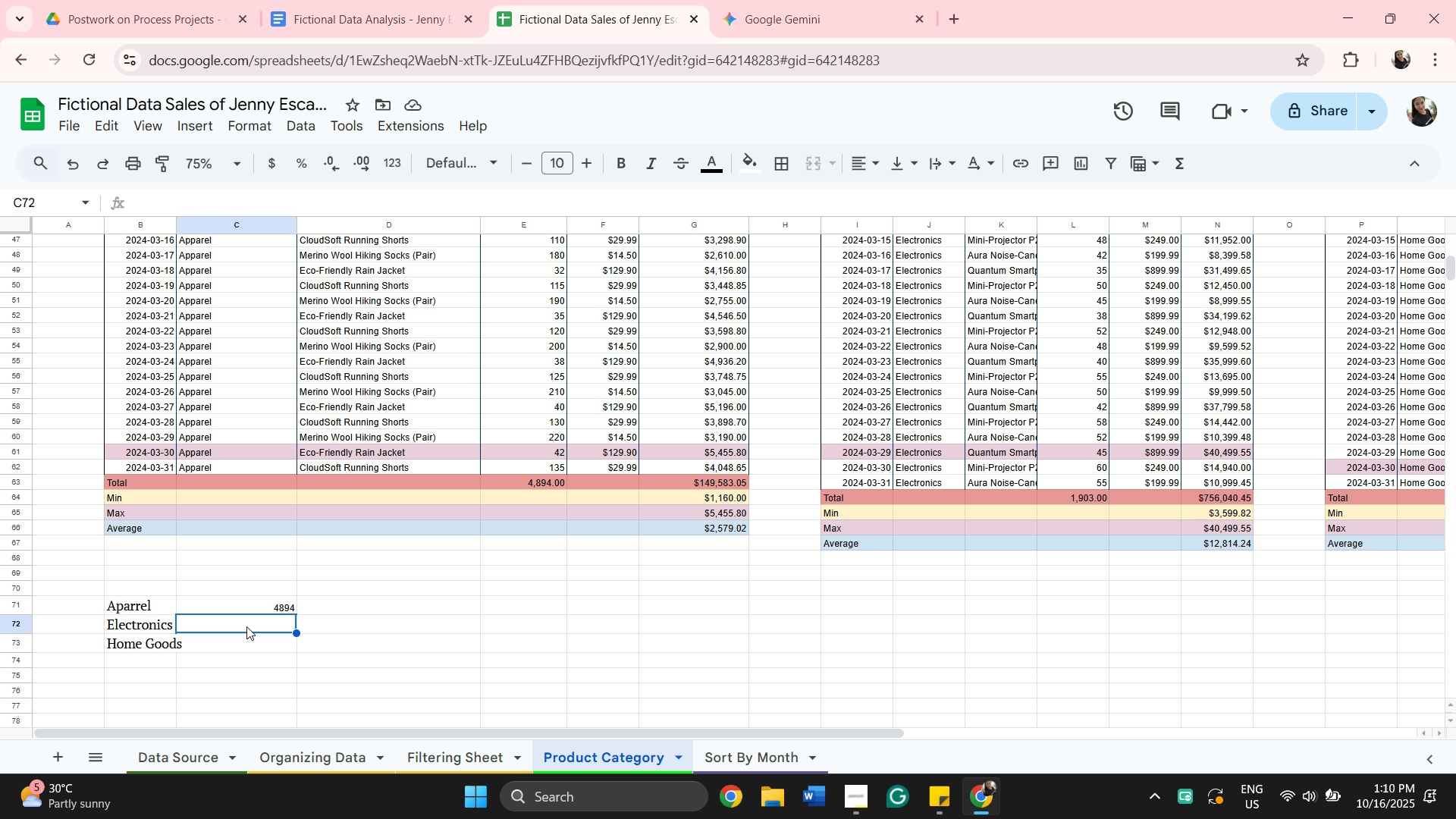 
type(=su)
 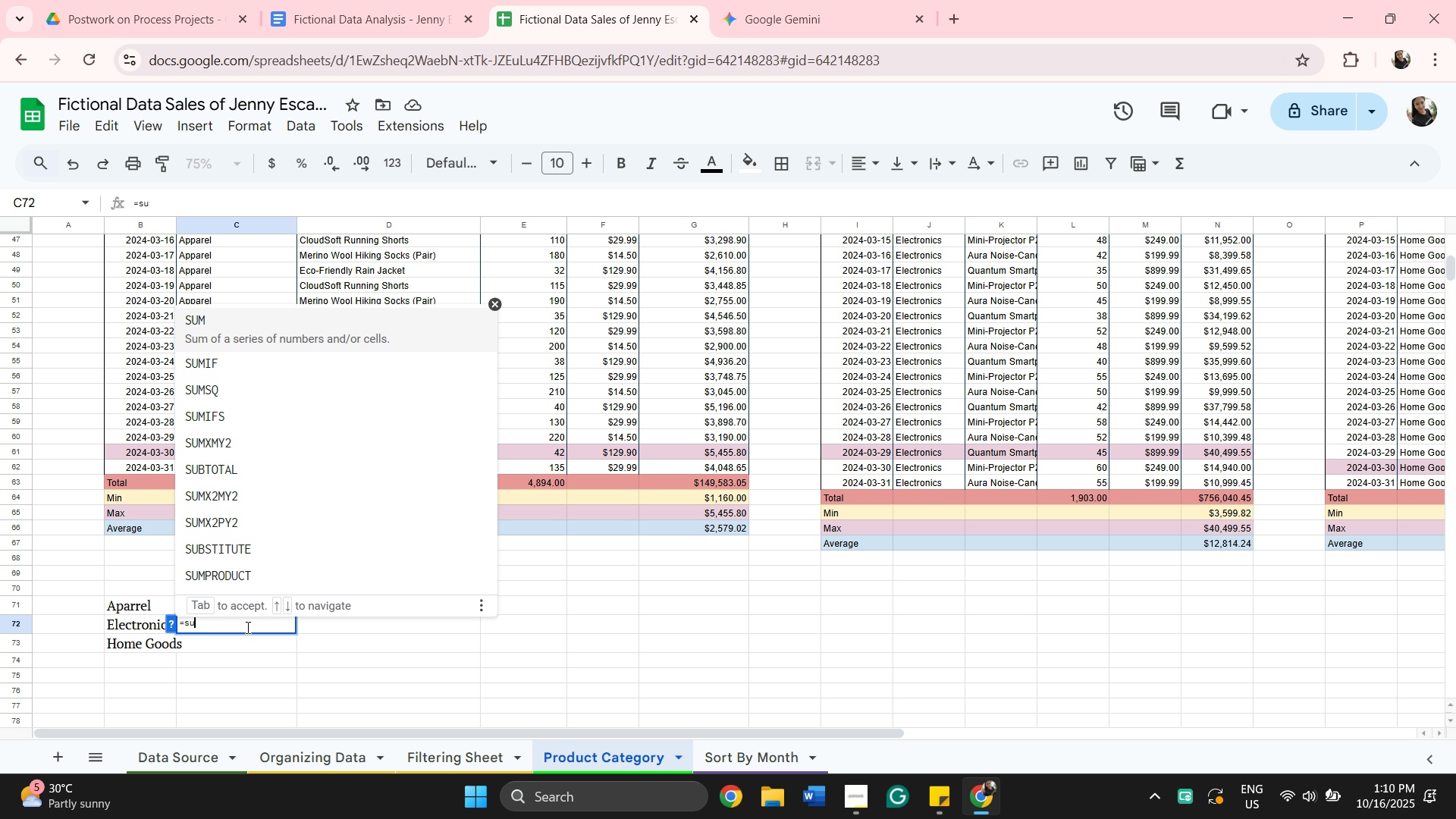 
wait(20.69)
 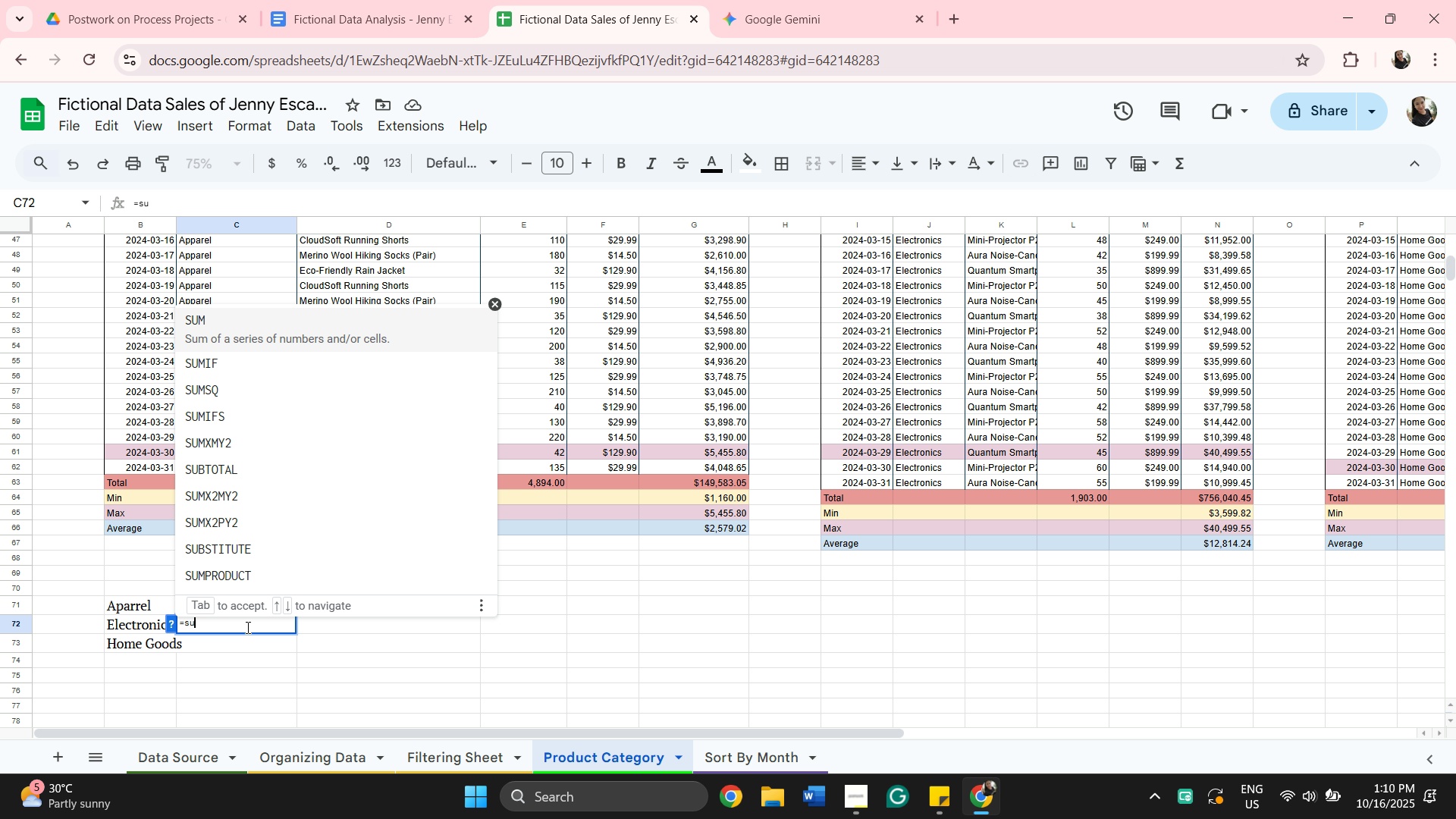 
left_click([197, 326])
 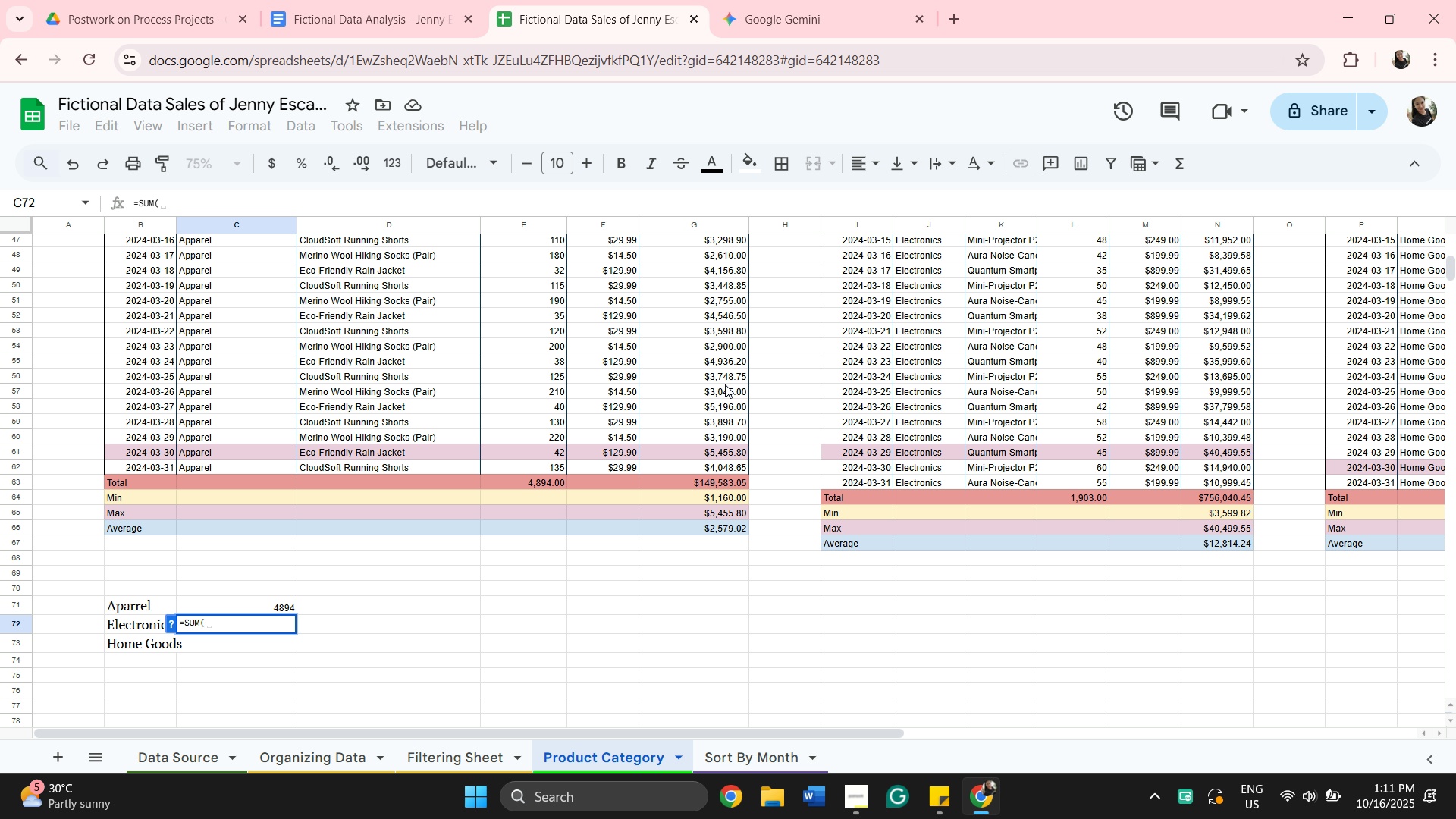 
wait(13.14)
 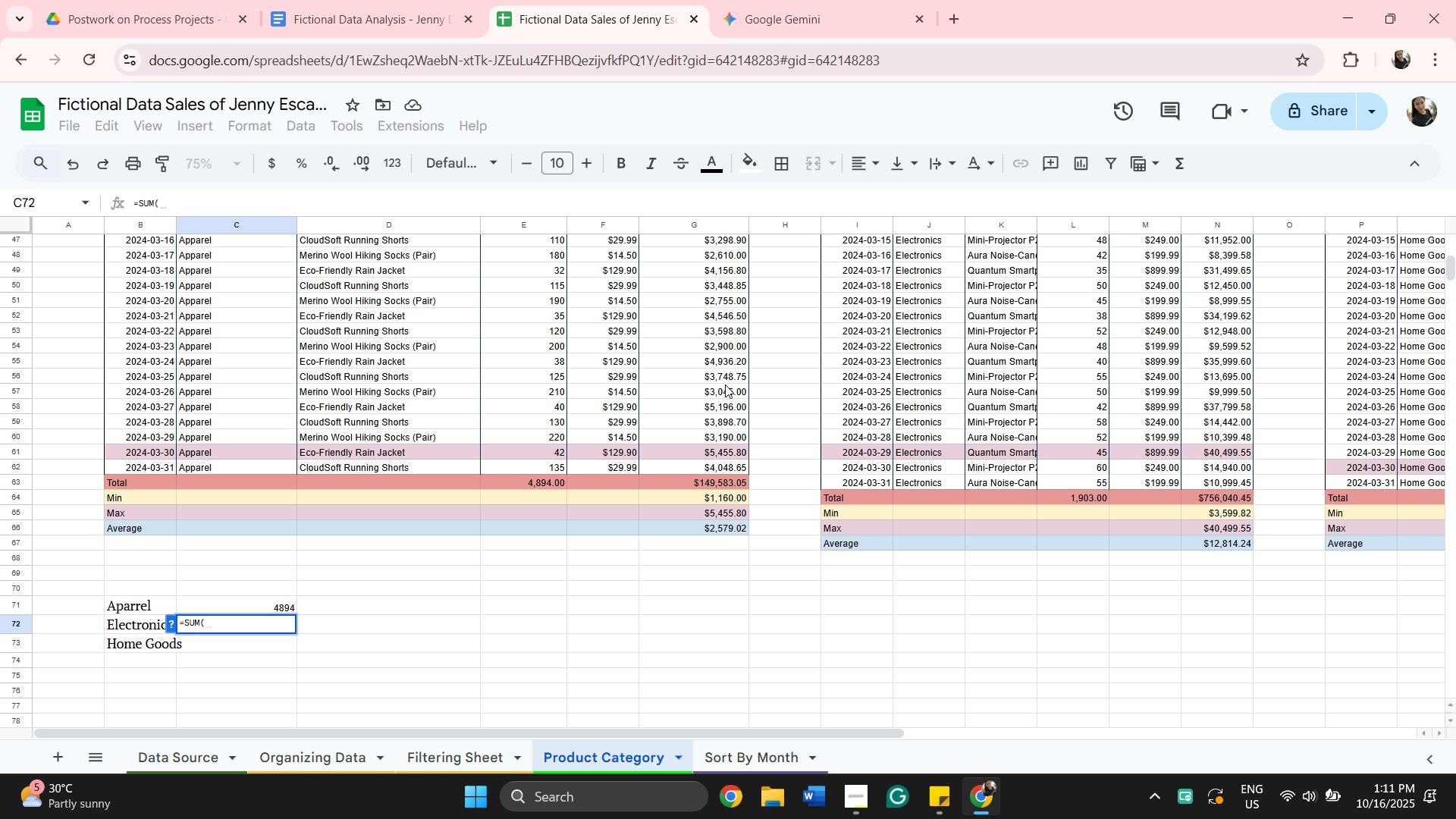 
scroll: coordinate [1169, 464], scroll_direction: up, amount: 10.0
 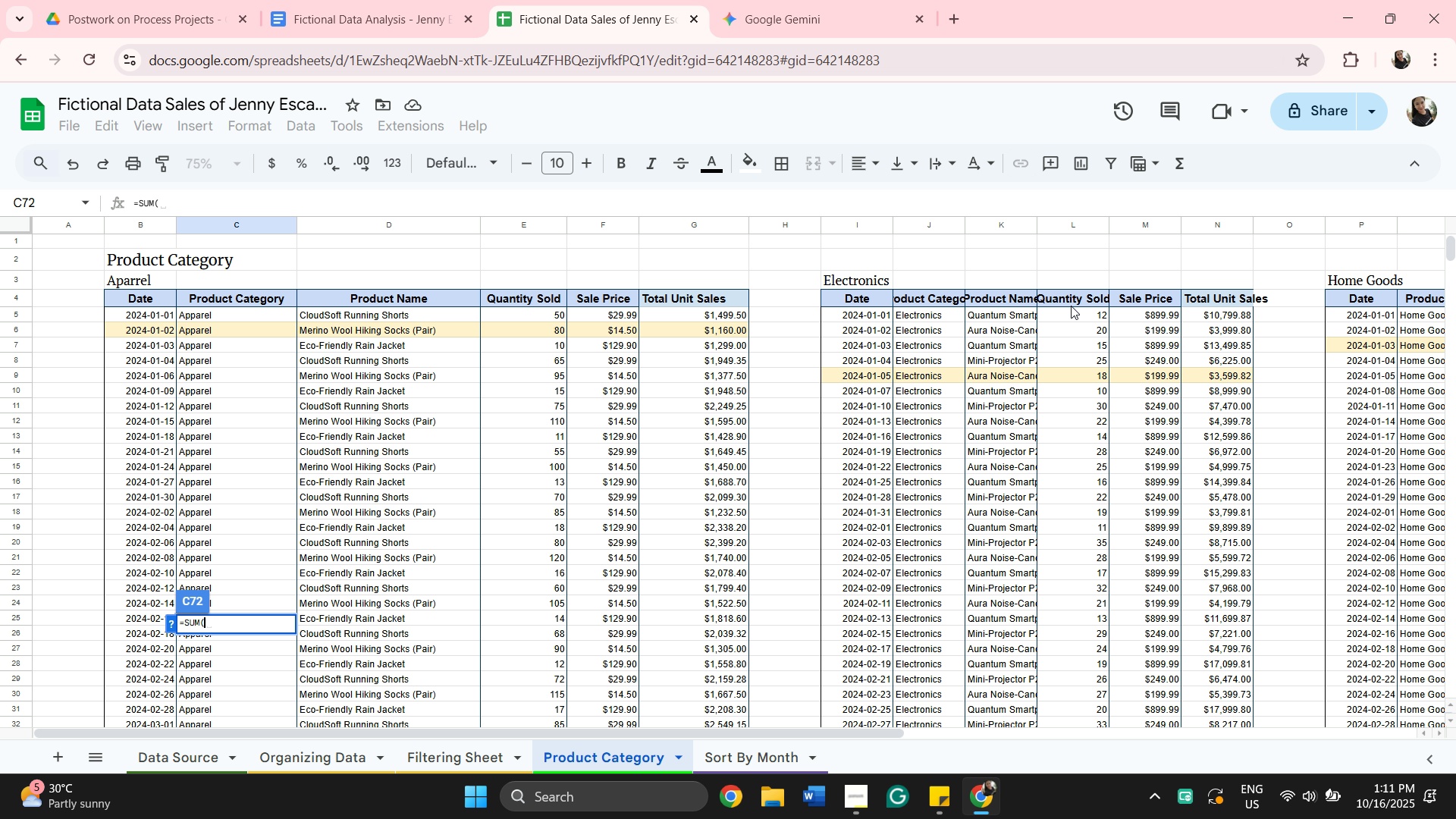 
wait(5.25)
 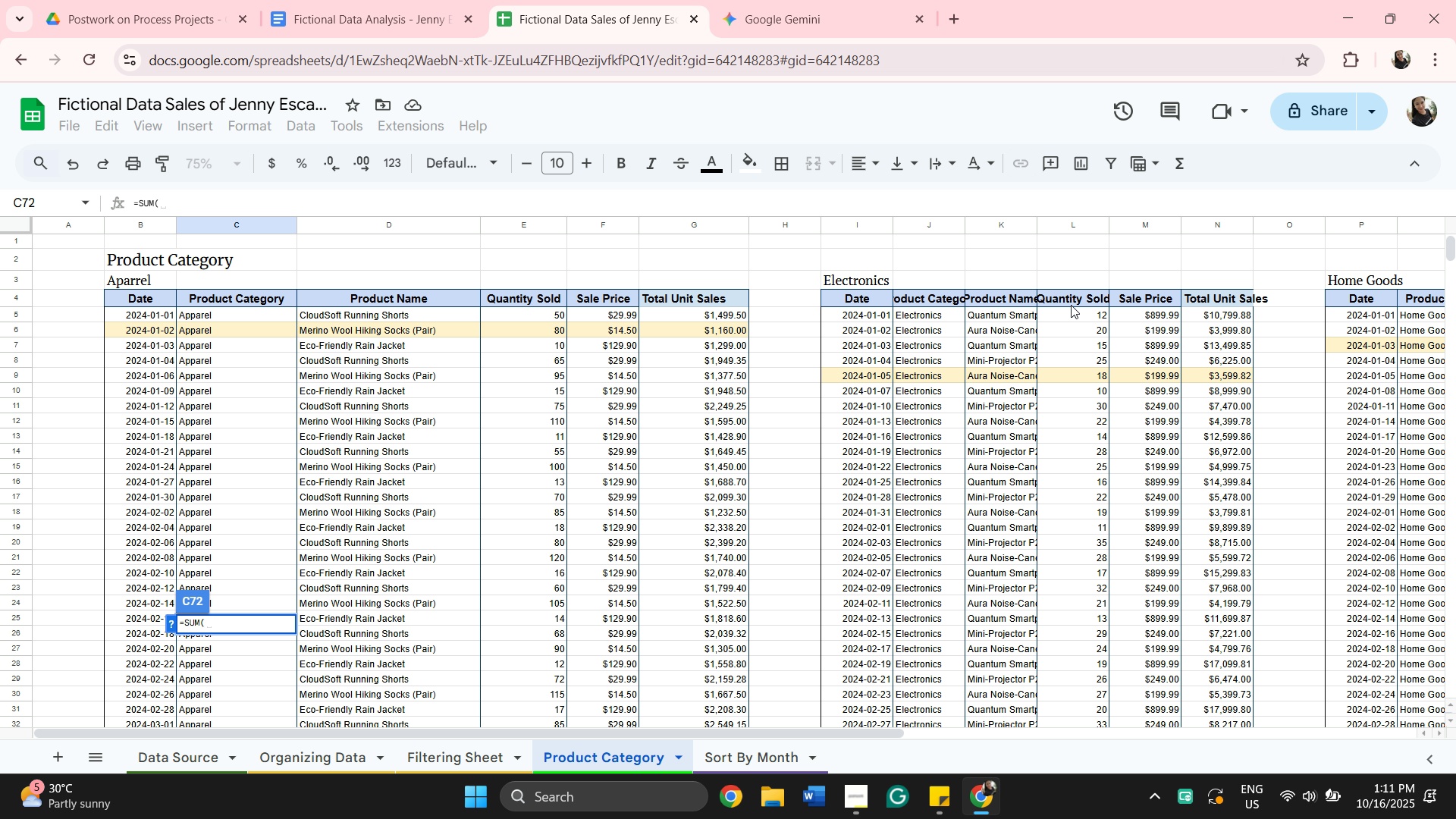 
left_click([1071, 313])
 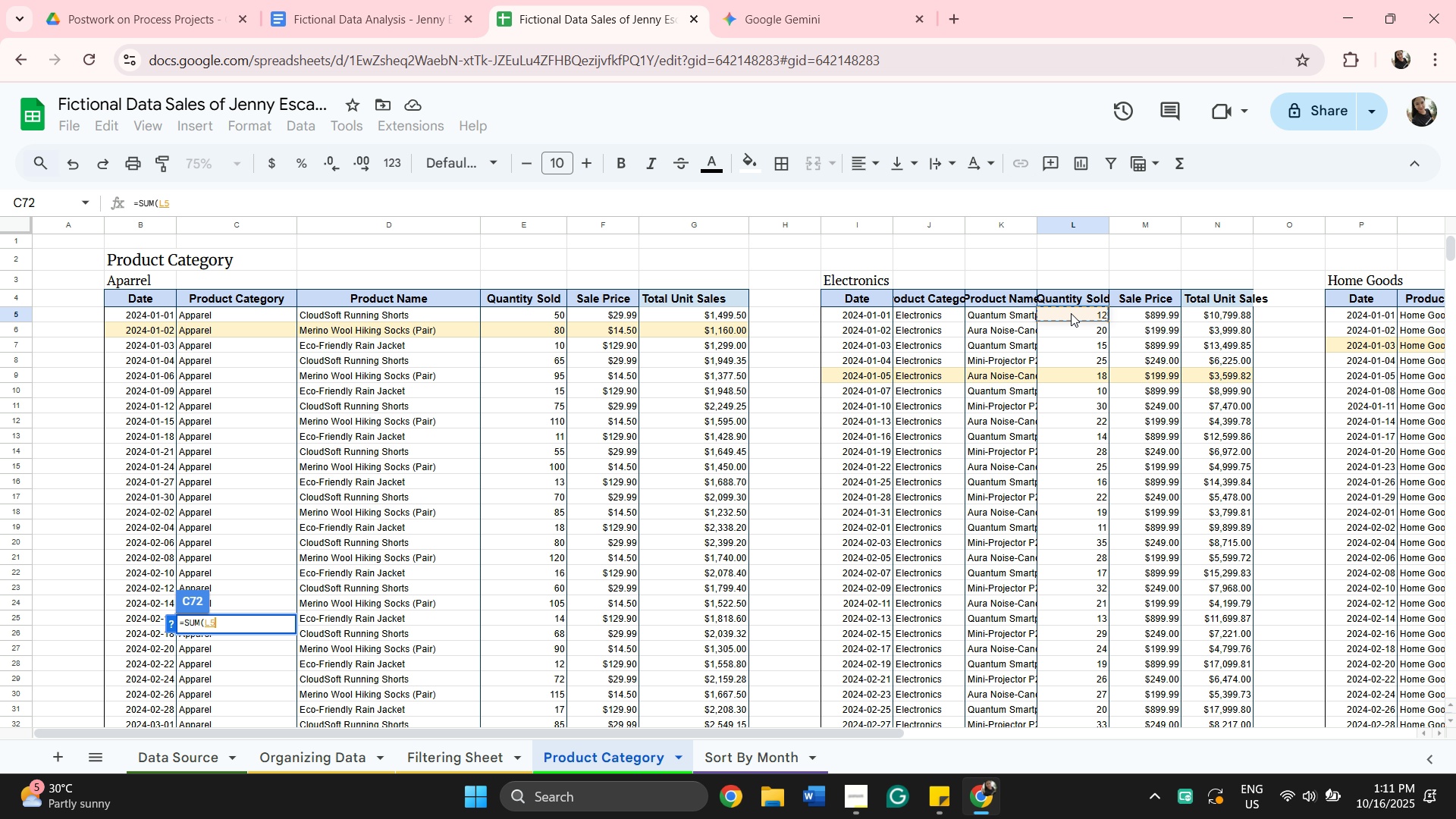 
hold_key(key=ArrowDown, duration=1.24)
 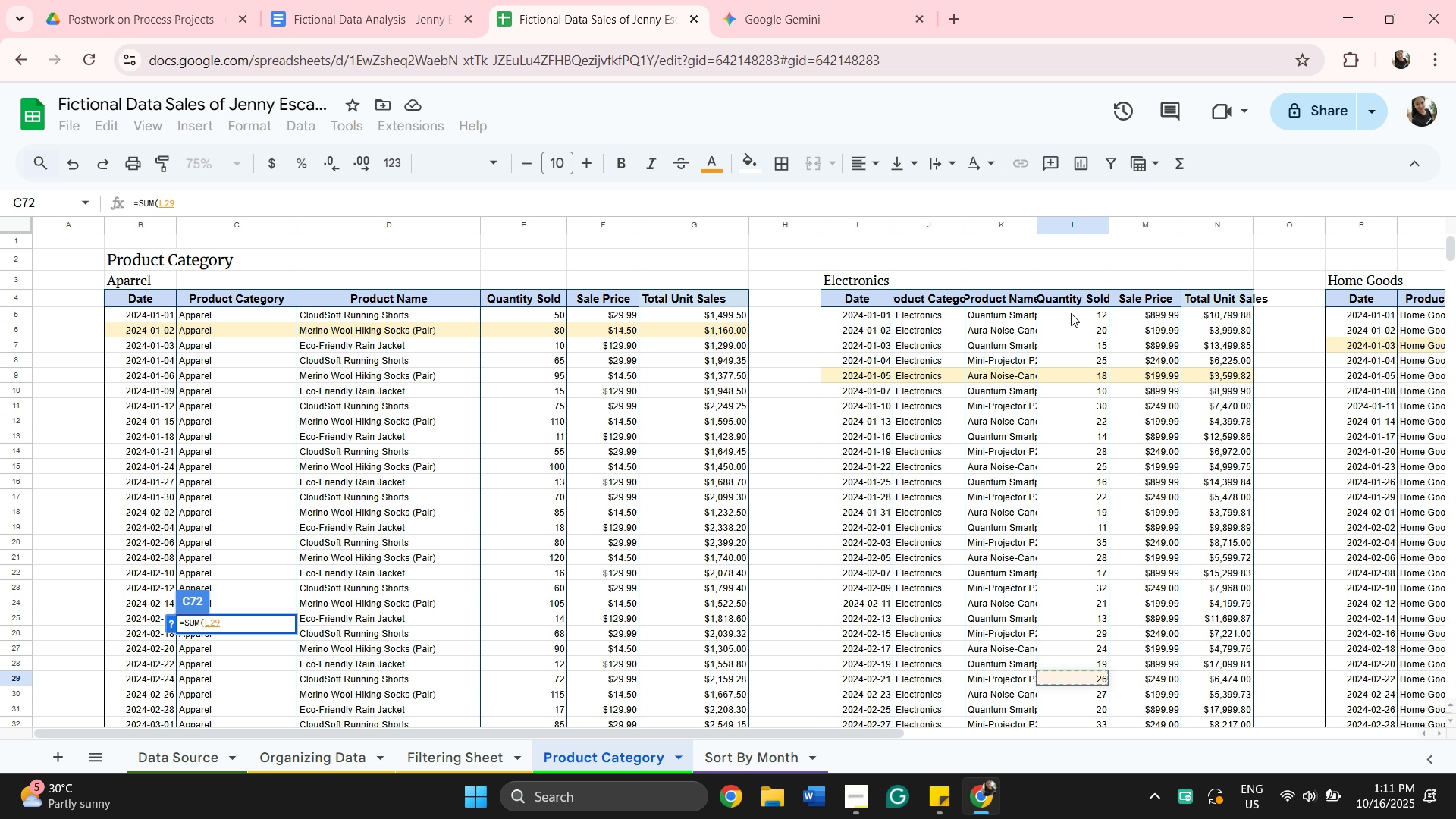 
hold_key(key=ArrowUp, duration=0.48)
 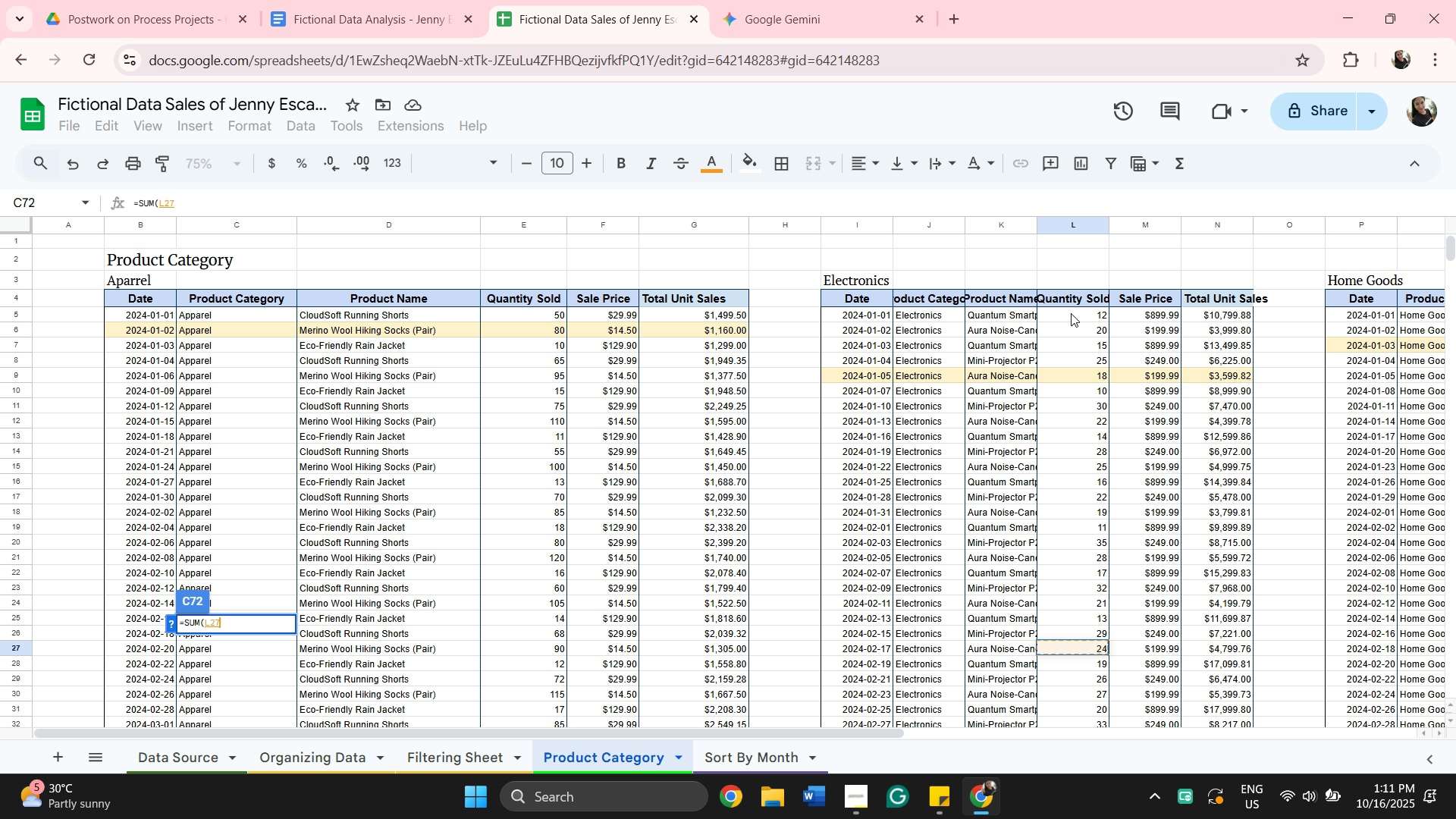 
key(ArrowUp)
 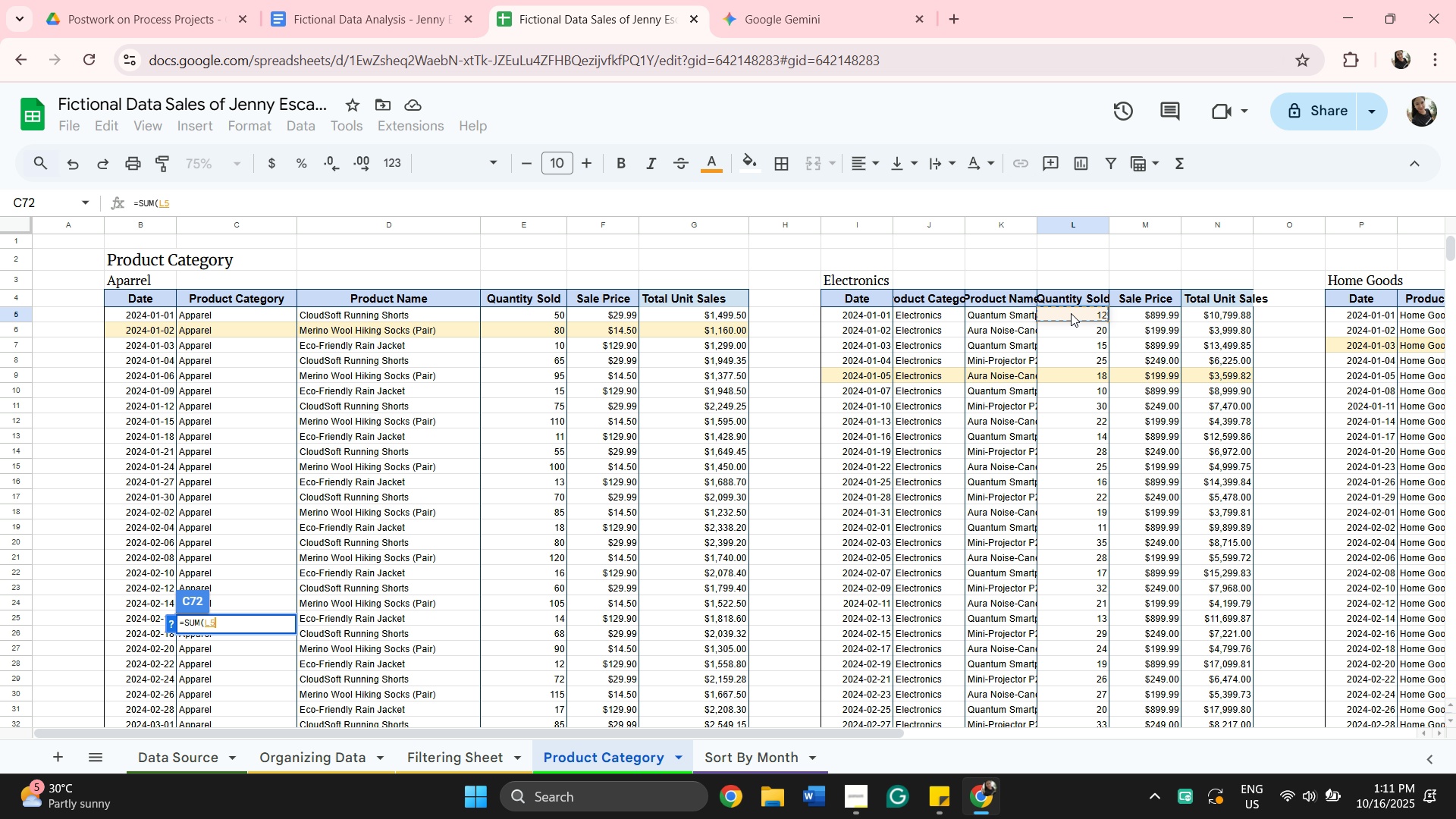 
left_click([1071, 313])
 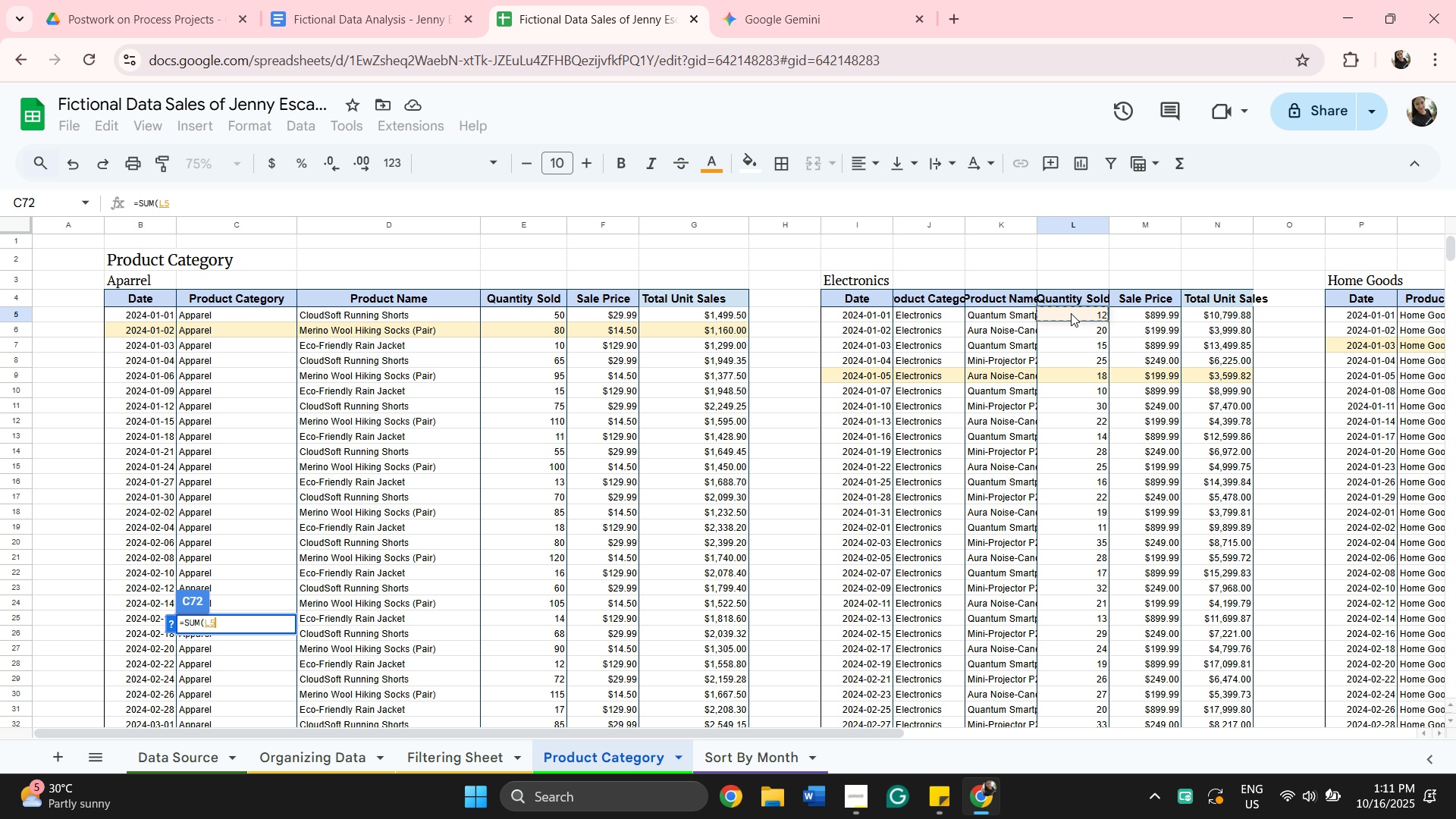 
scroll: coordinate [1071, 313], scroll_direction: up, amount: 1.0
 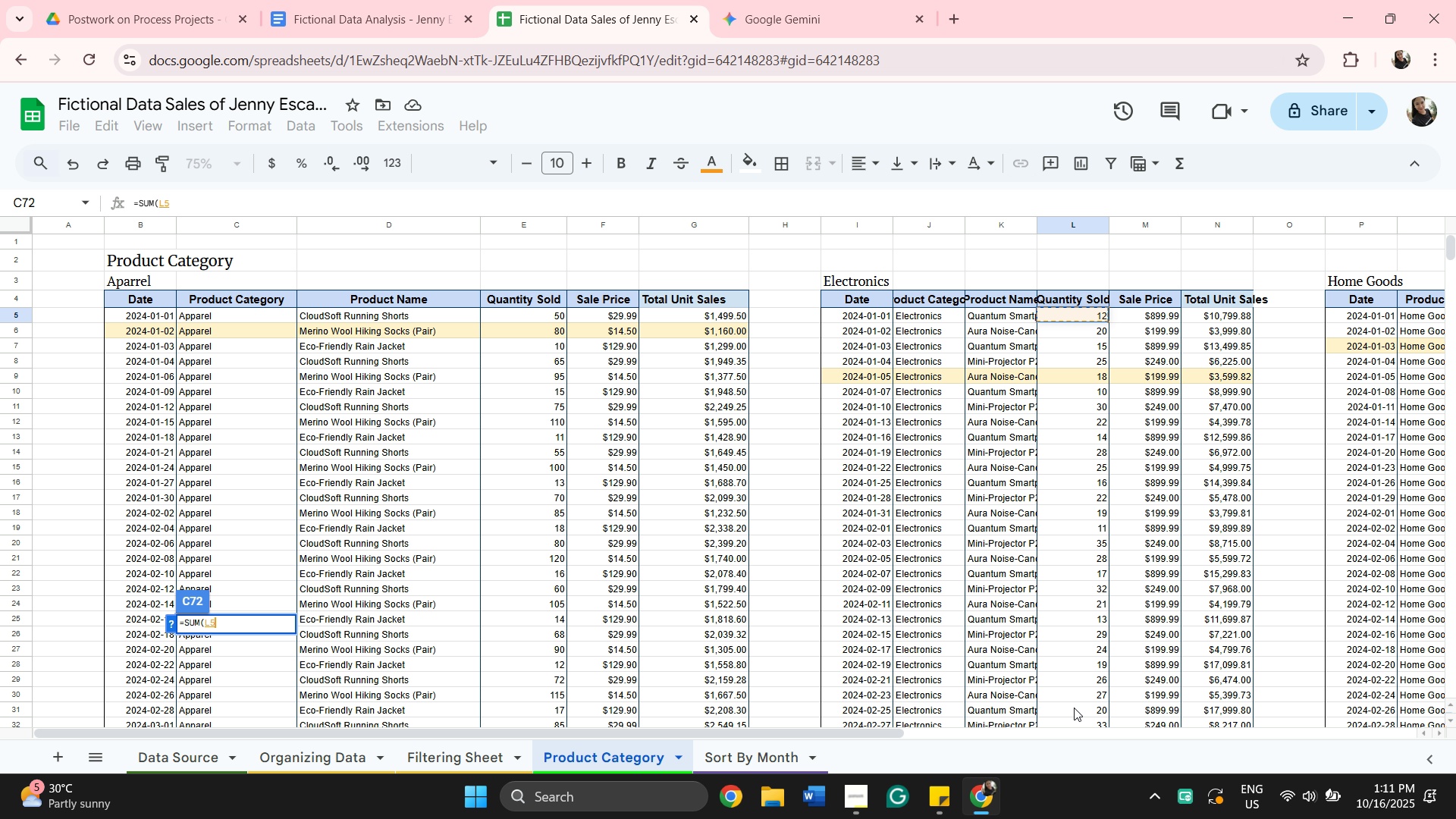 
scroll: coordinate [1134, 634], scroll_direction: down, amount: 9.0
 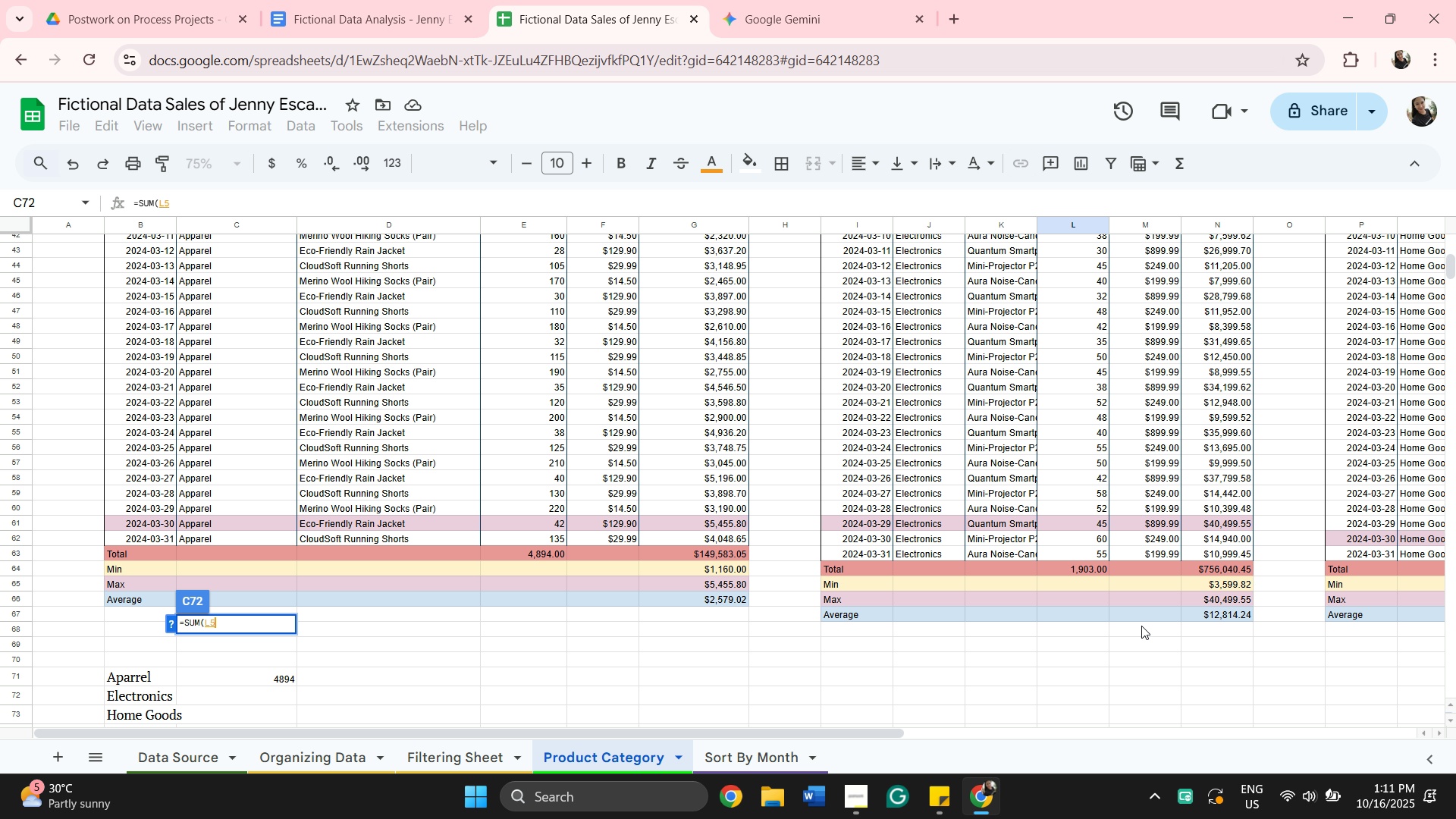 
scroll: coordinate [1142, 625], scroll_direction: up, amount: 1.0
 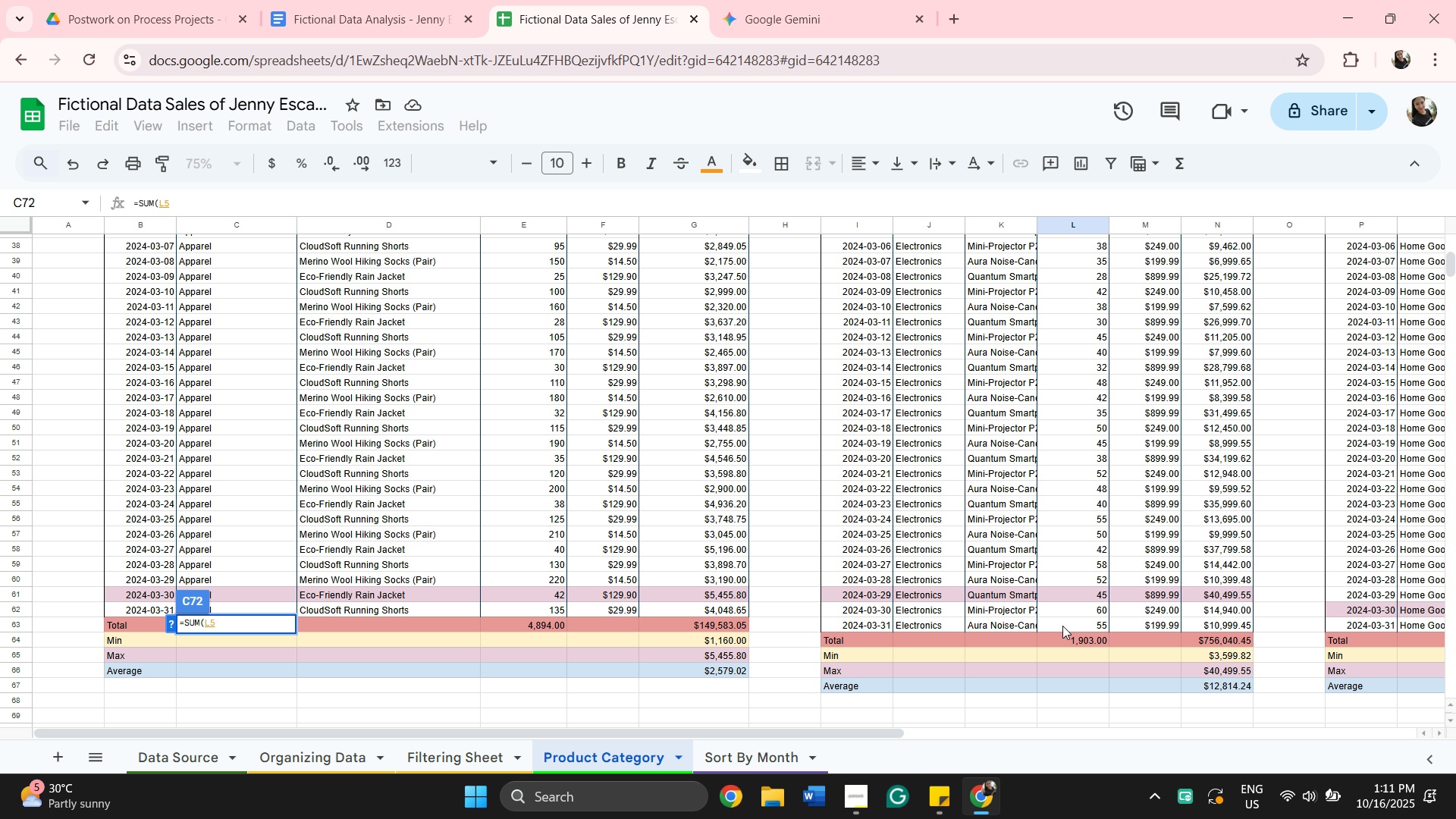 
wait(5.6)
 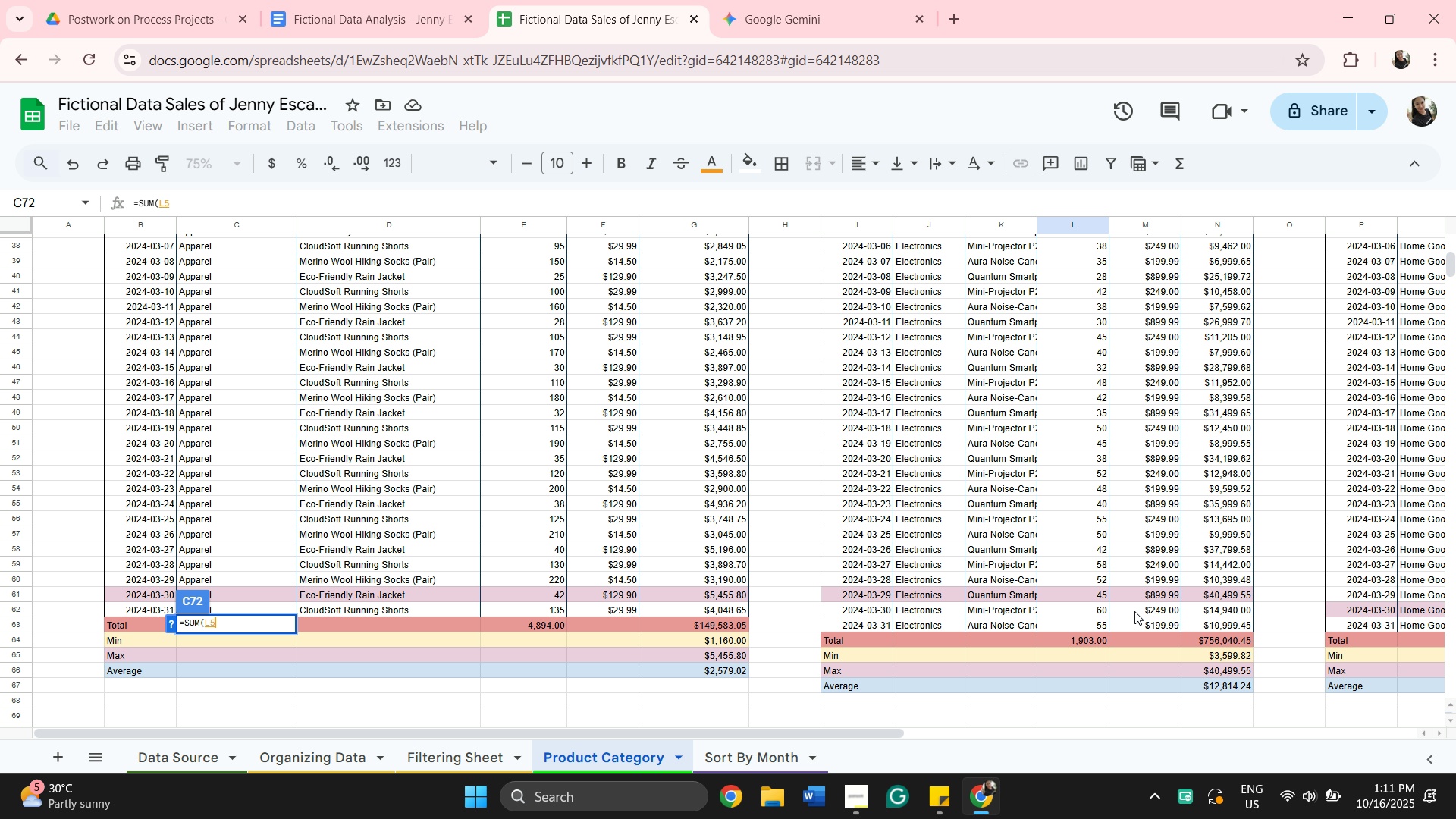 
hold_key(key=ShiftLeft, duration=0.6)
left_click([1062, 626])
 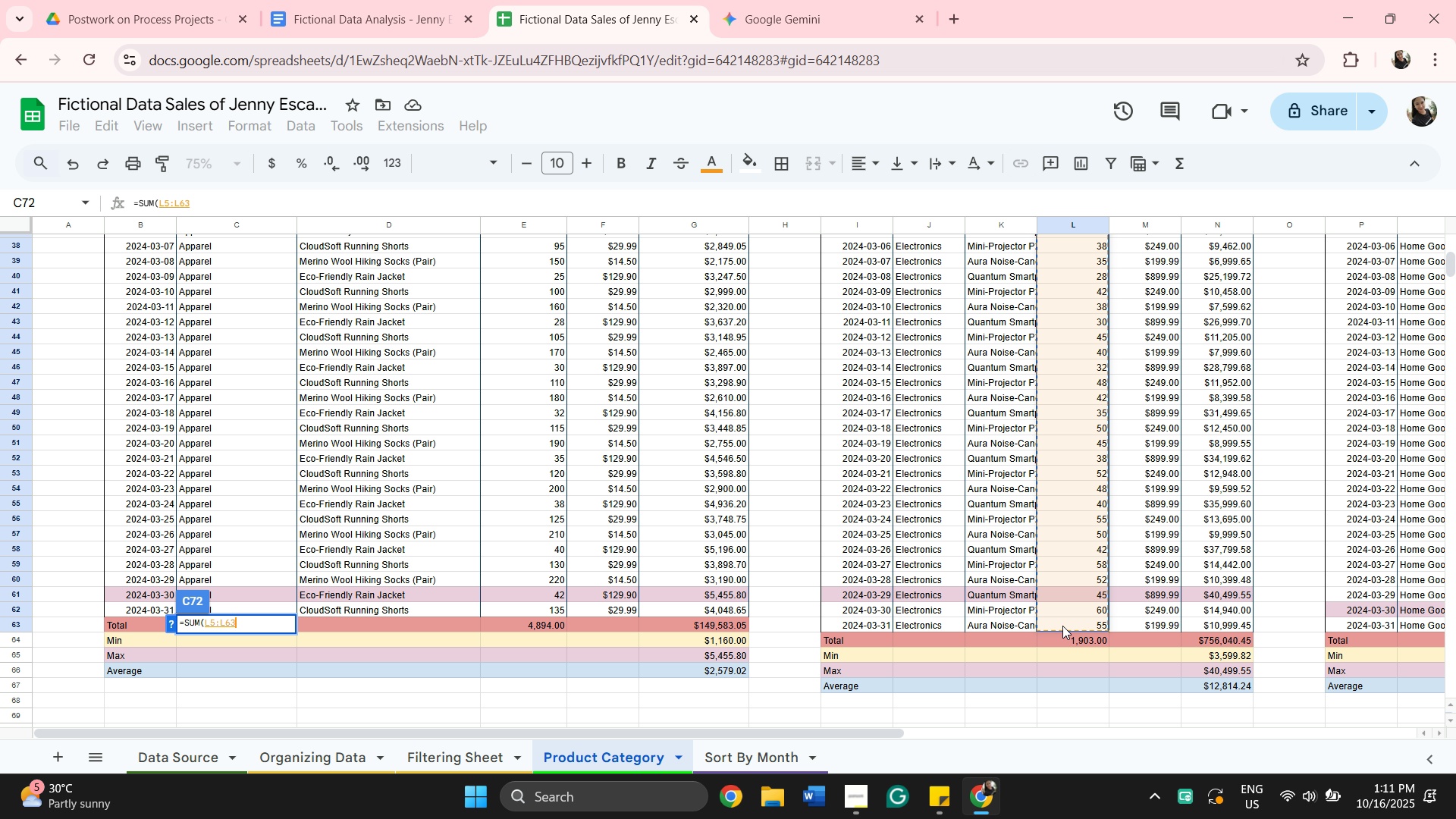 
key(Enter)
 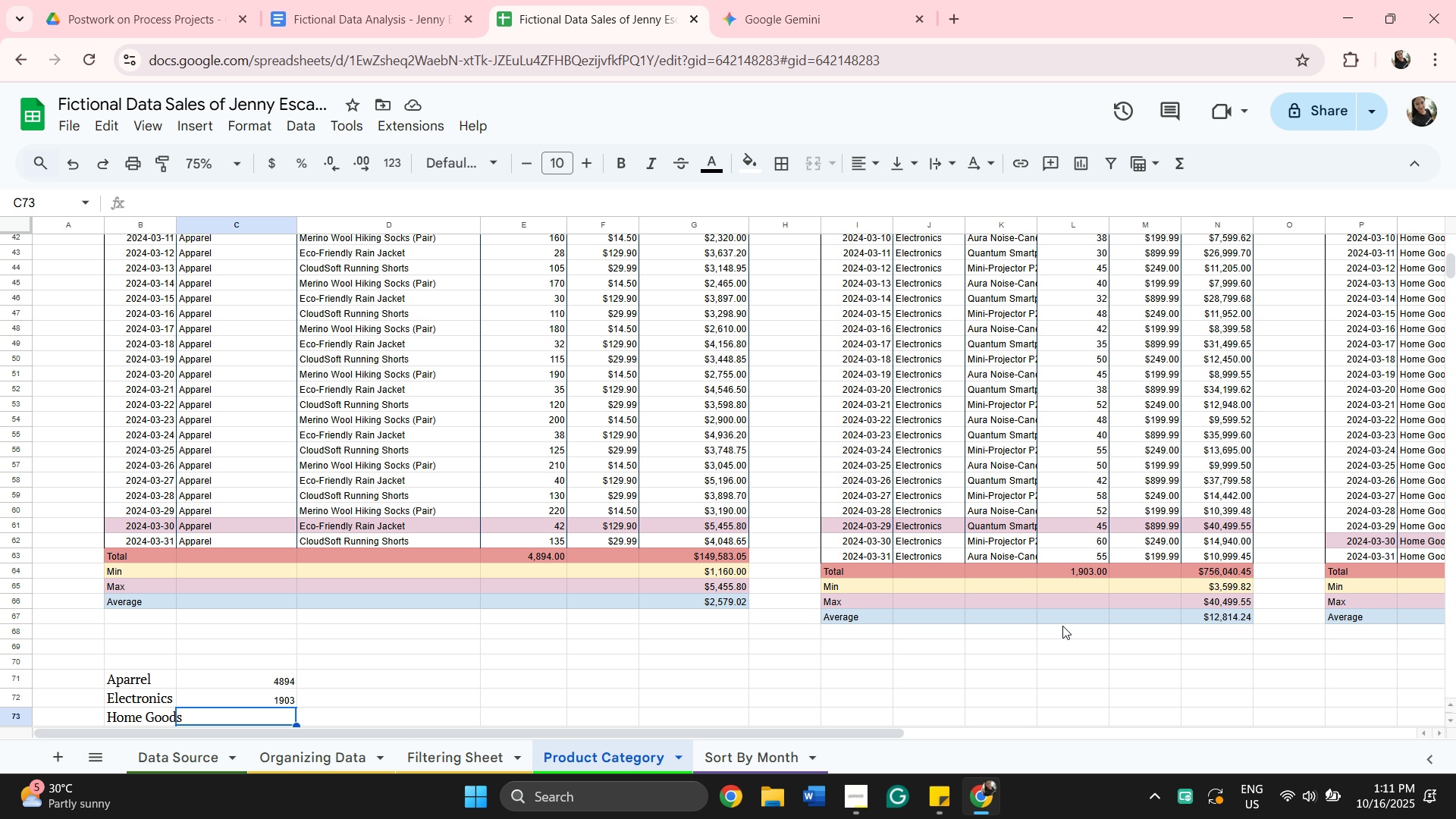 
wait(18.33)
 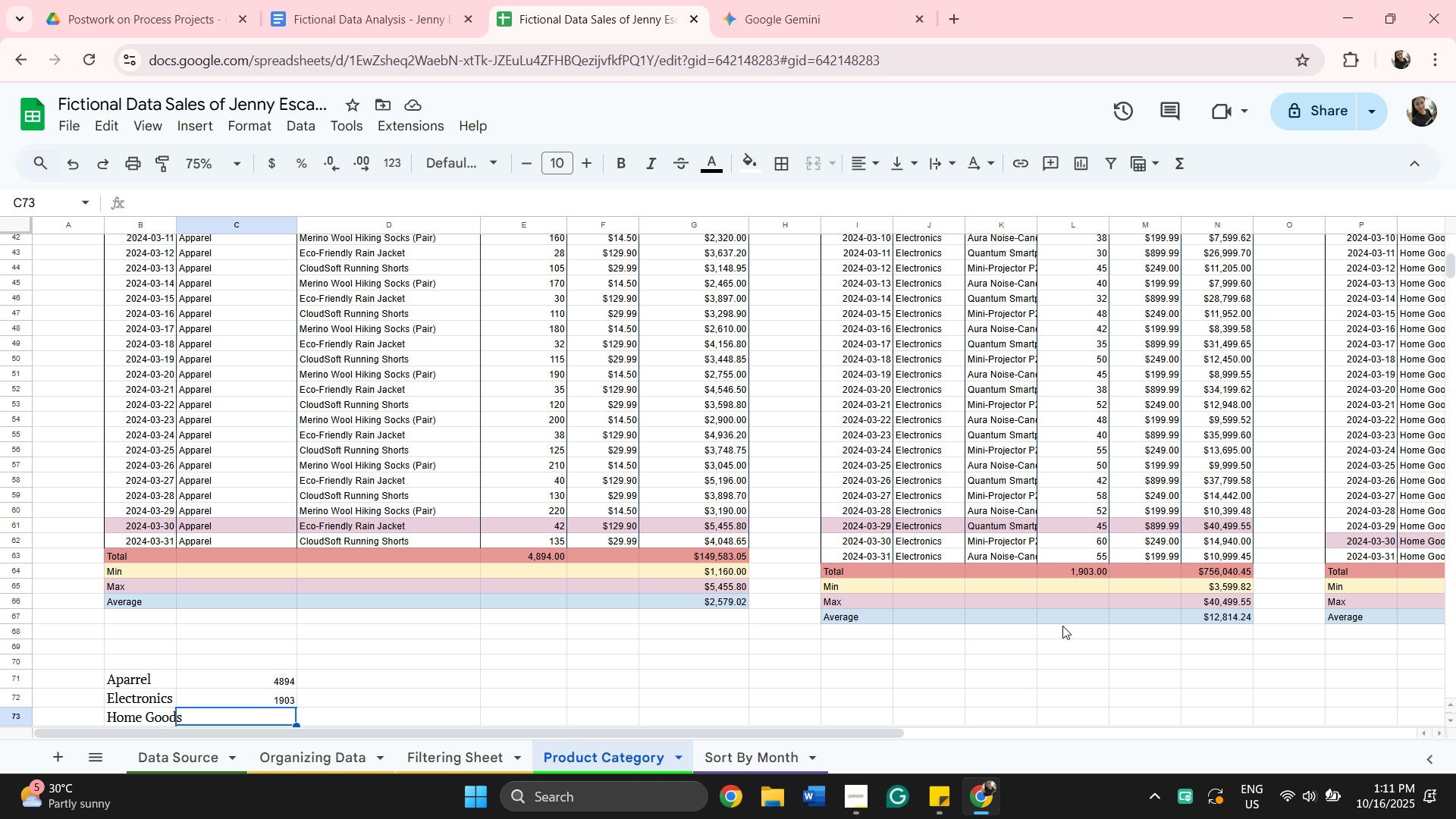 
scroll: coordinate [1441, 671], scroll_direction: none, amount: 0.0
 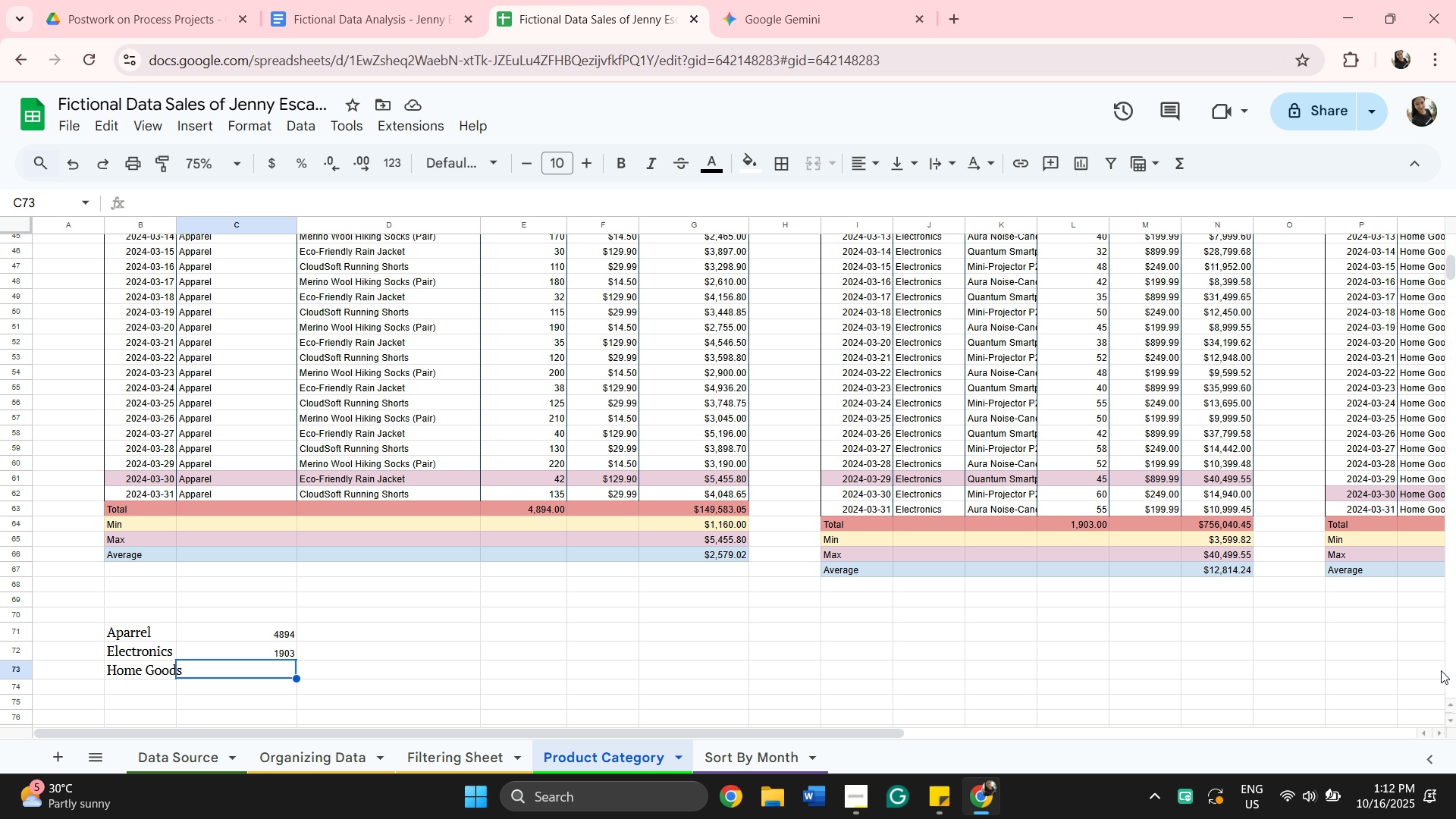 
wait(6.64)
 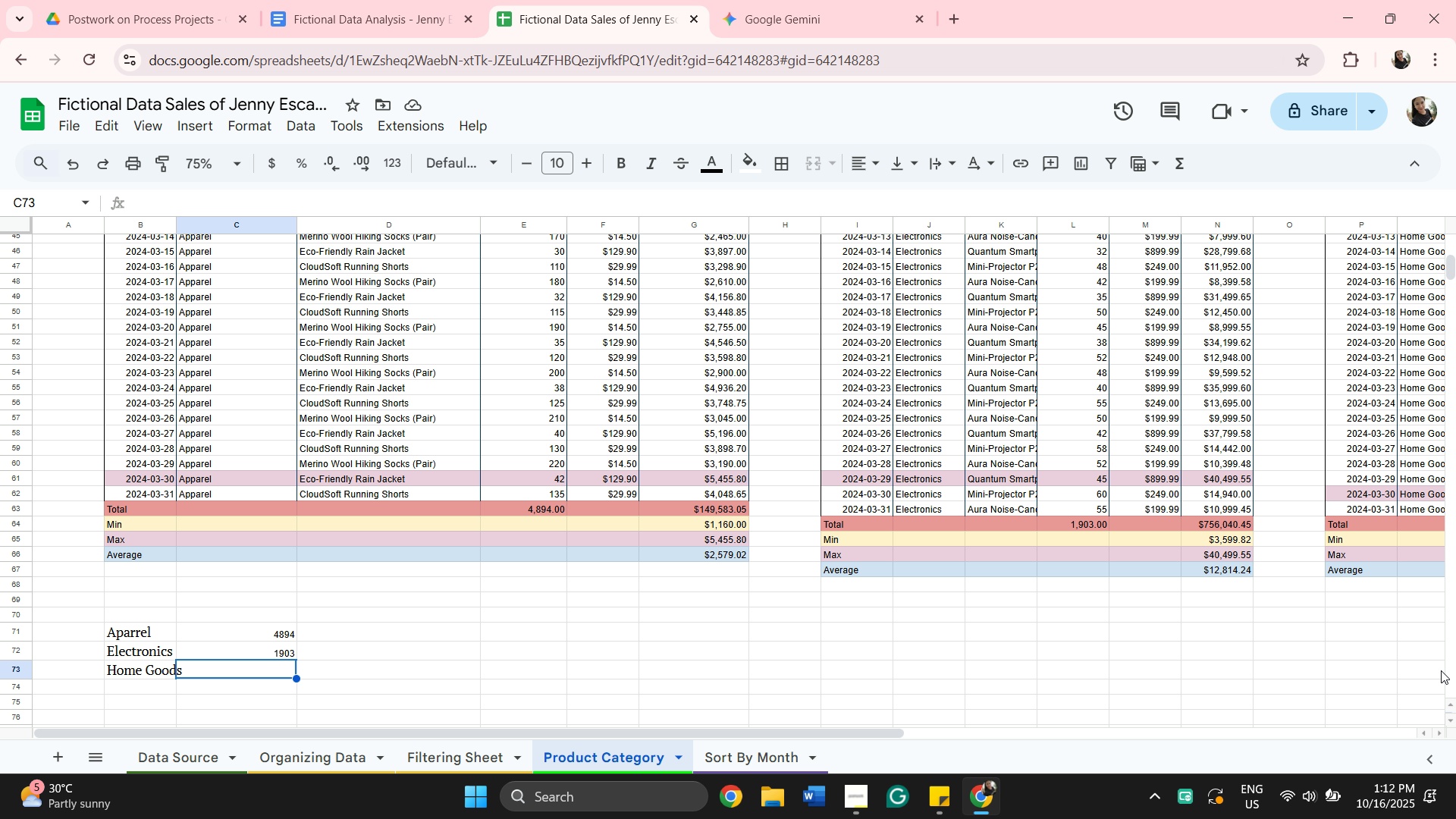 
scroll: coordinate [1323, 818], scroll_direction: down, amount: 2.0
 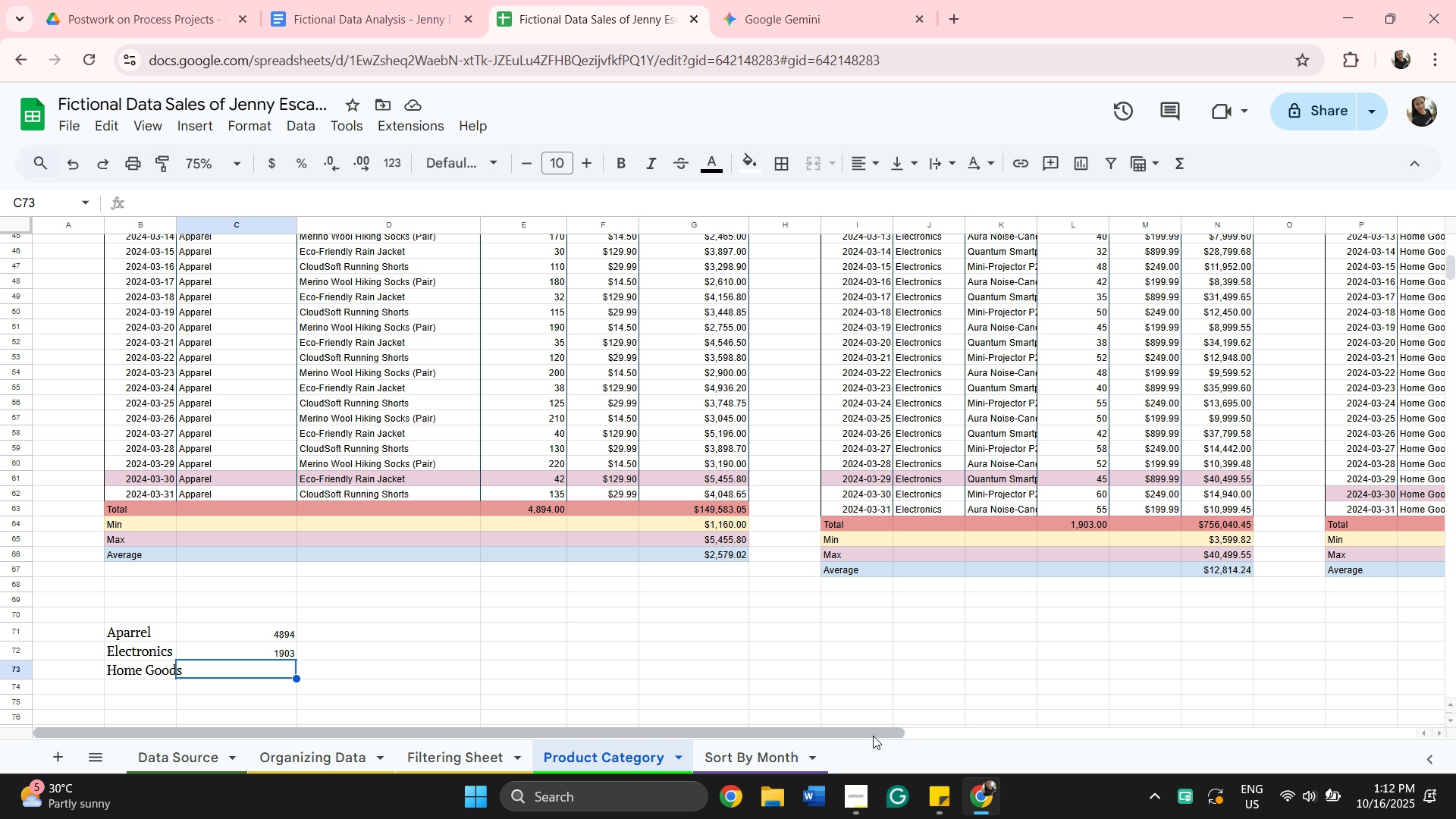 
left_click_drag(start_coordinate=[873, 730], to_coordinate=[904, 736])
 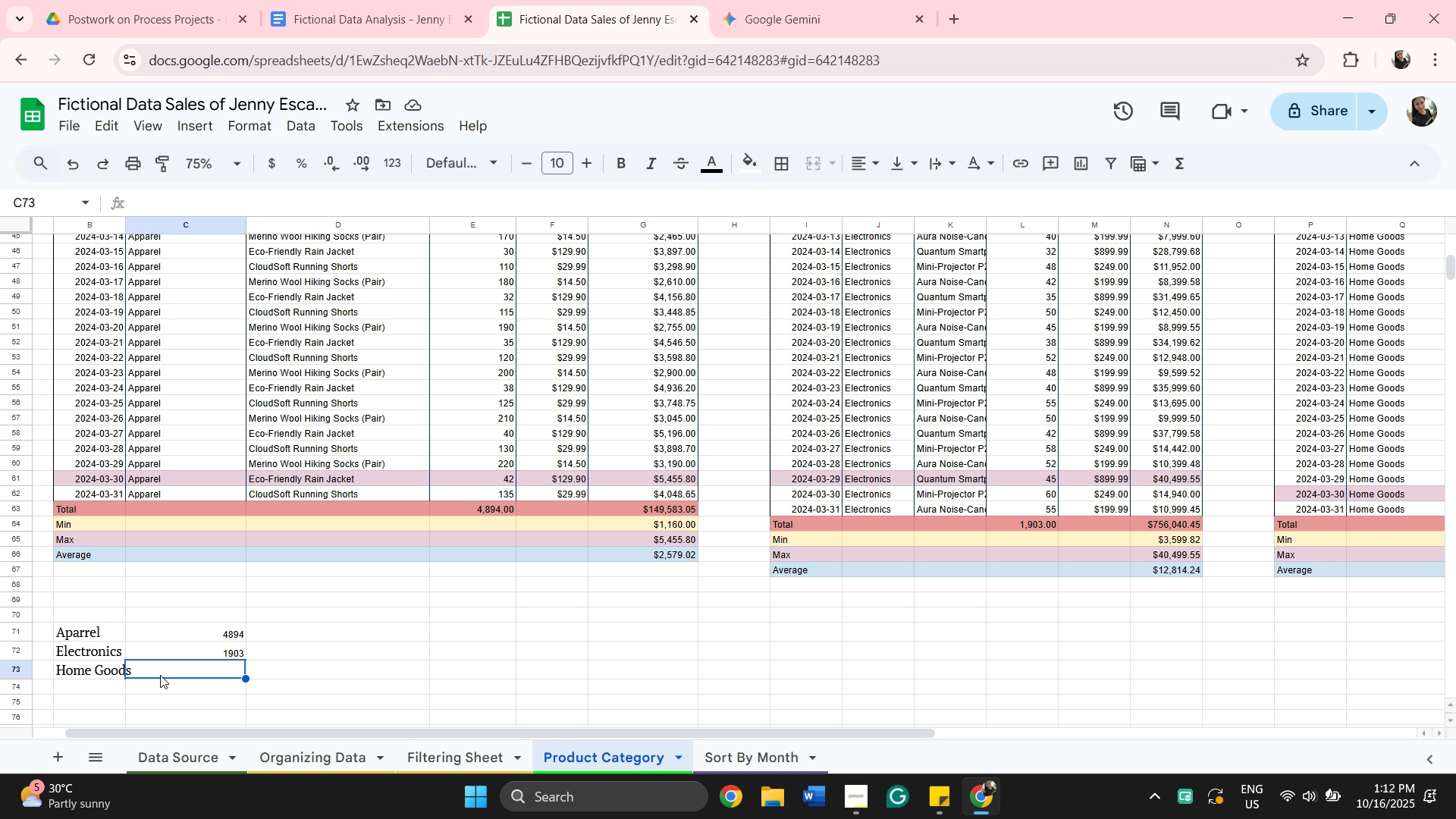 
key(Equal)
 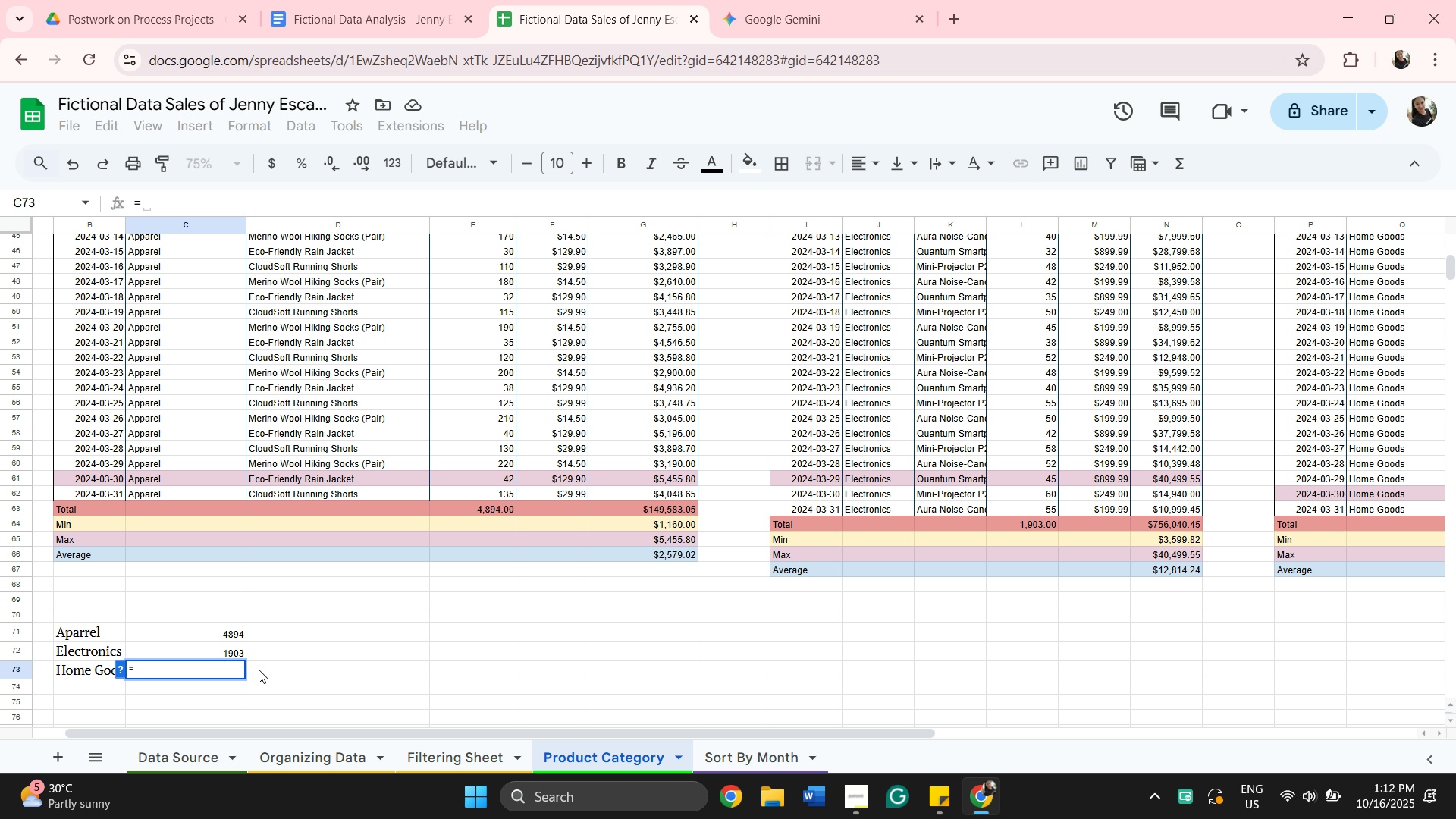 
left_click([315, 633])
 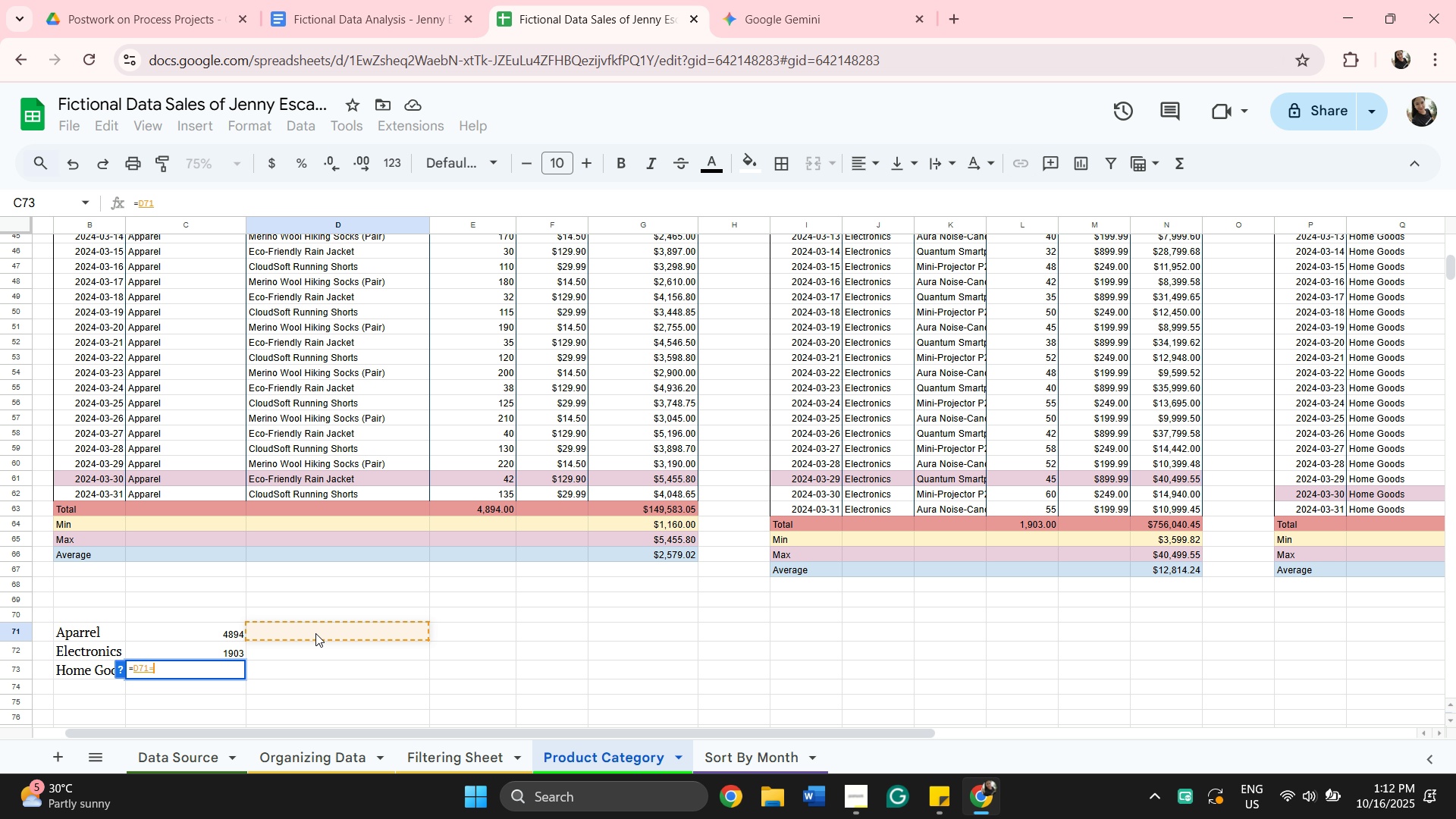 
key(Equal)
 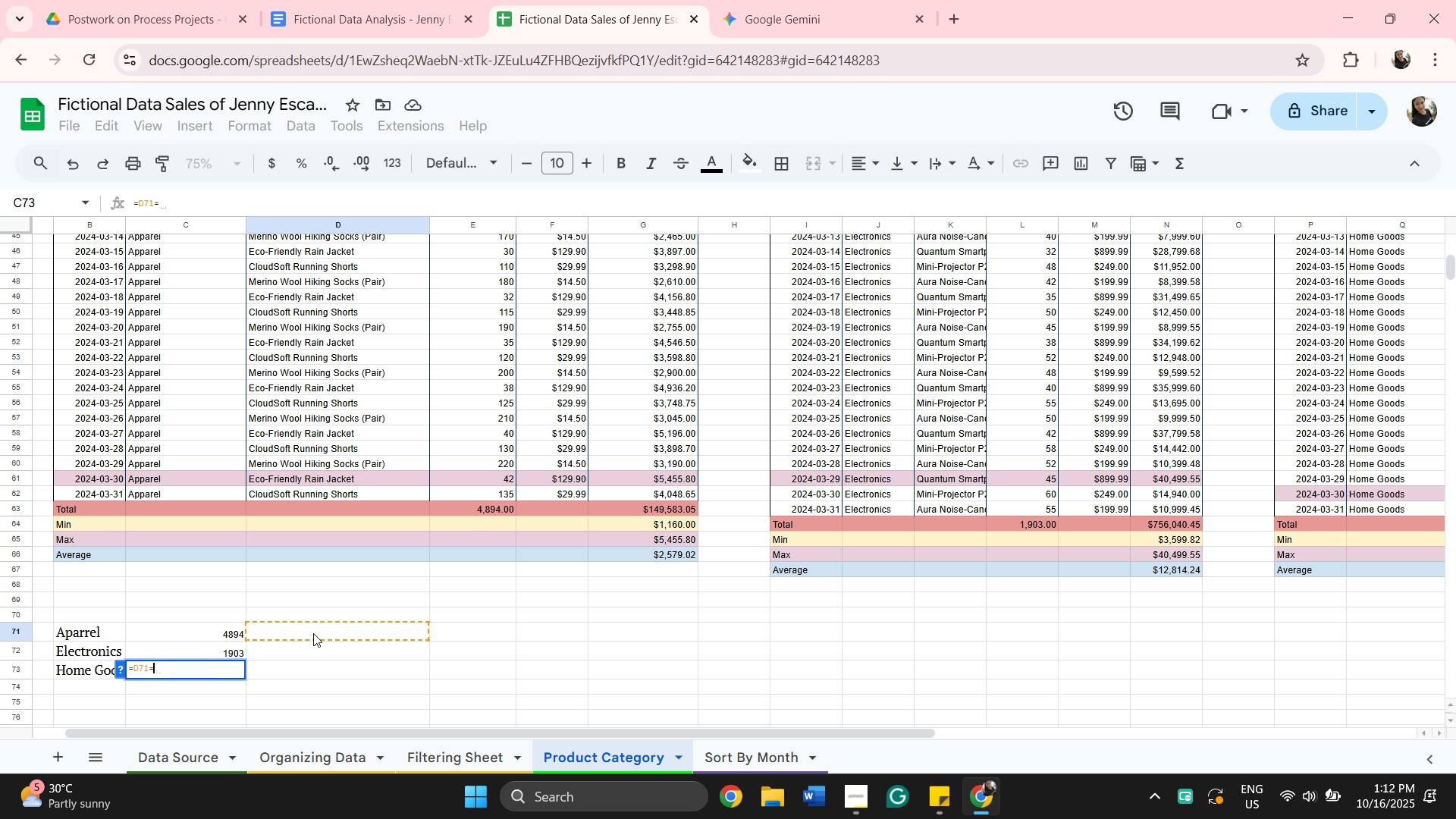 
key(Backspace)
 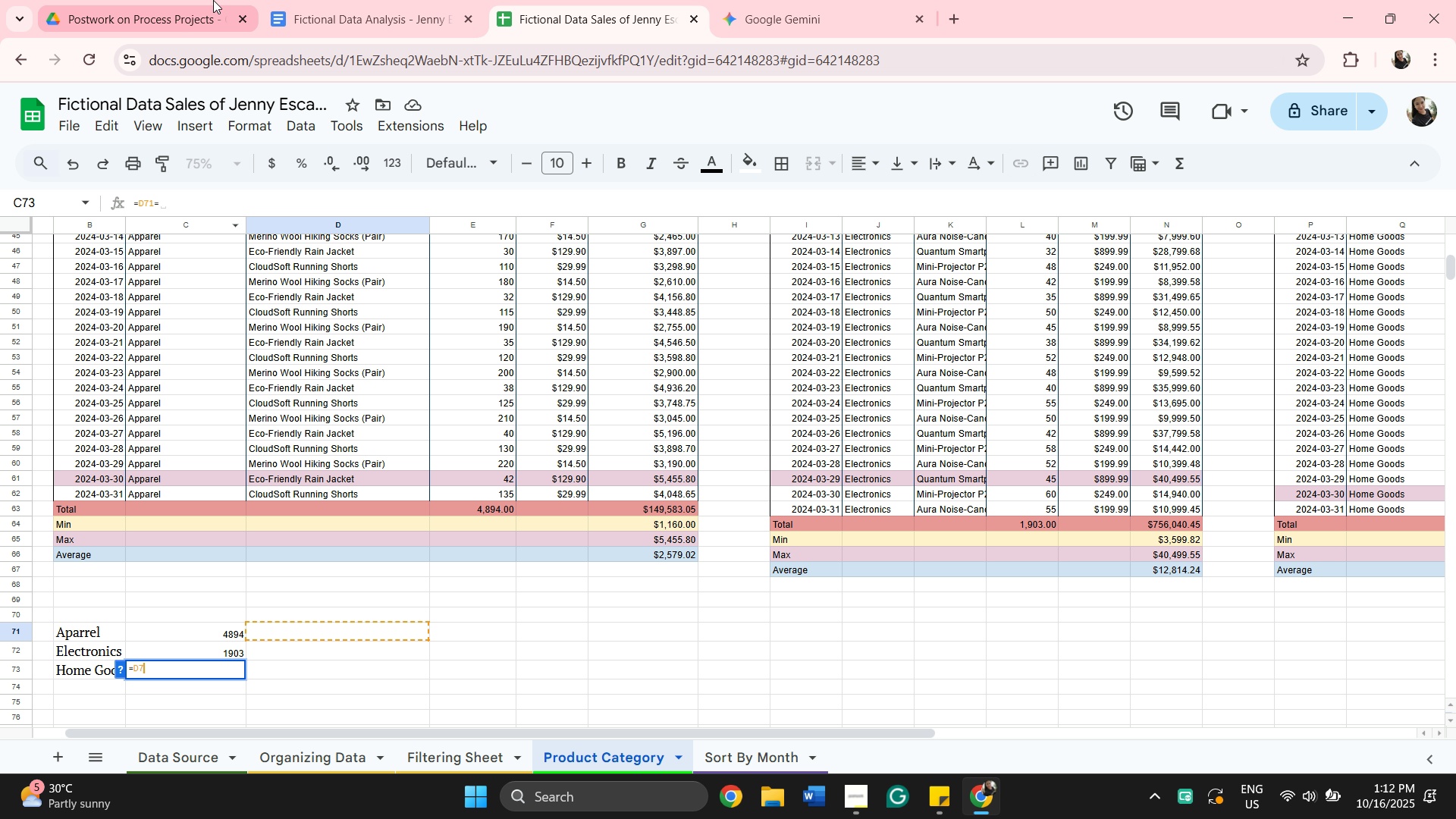 
hold_key(key=Backspace, duration=0.32)
 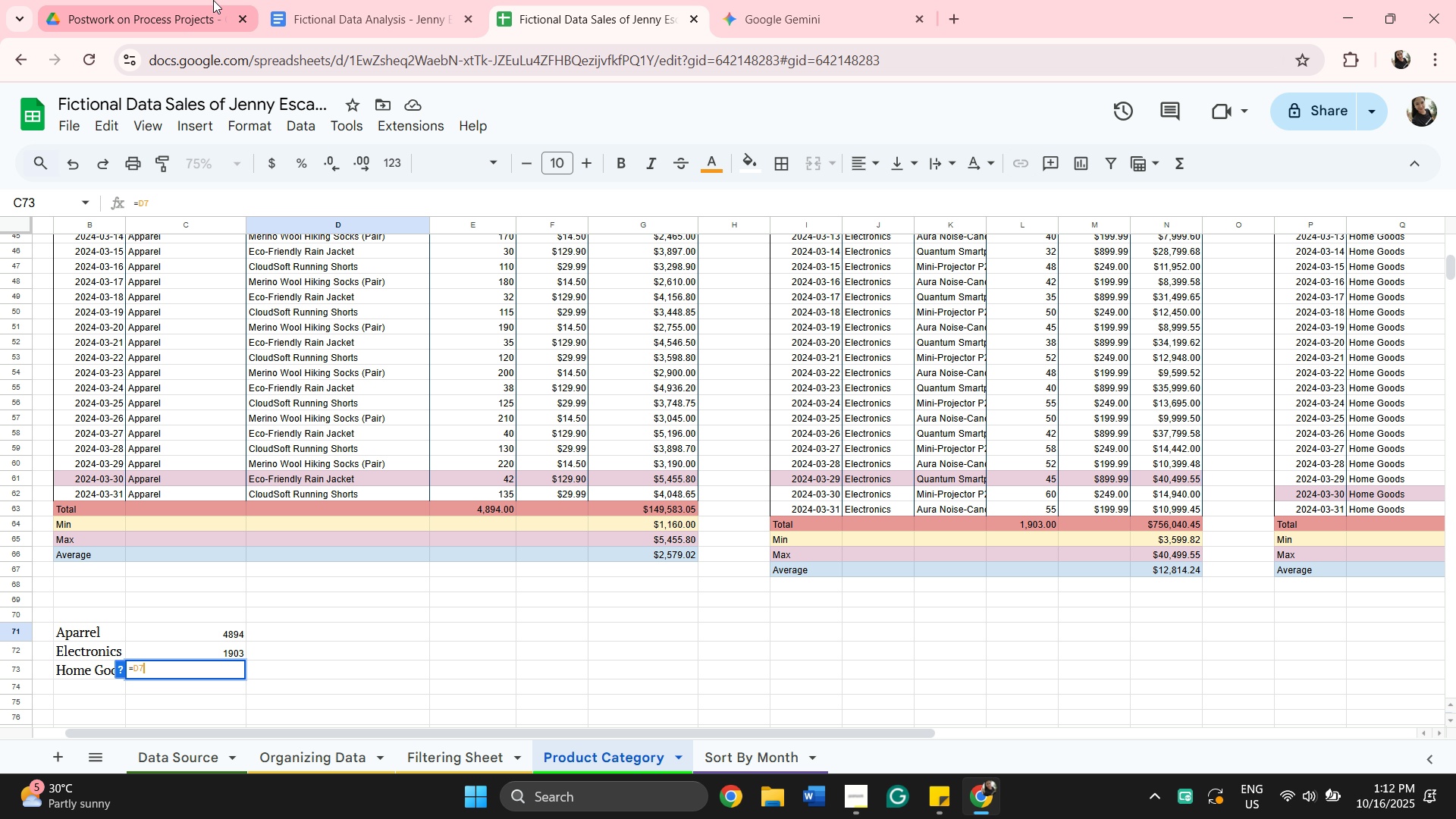 
key(Backspace)
 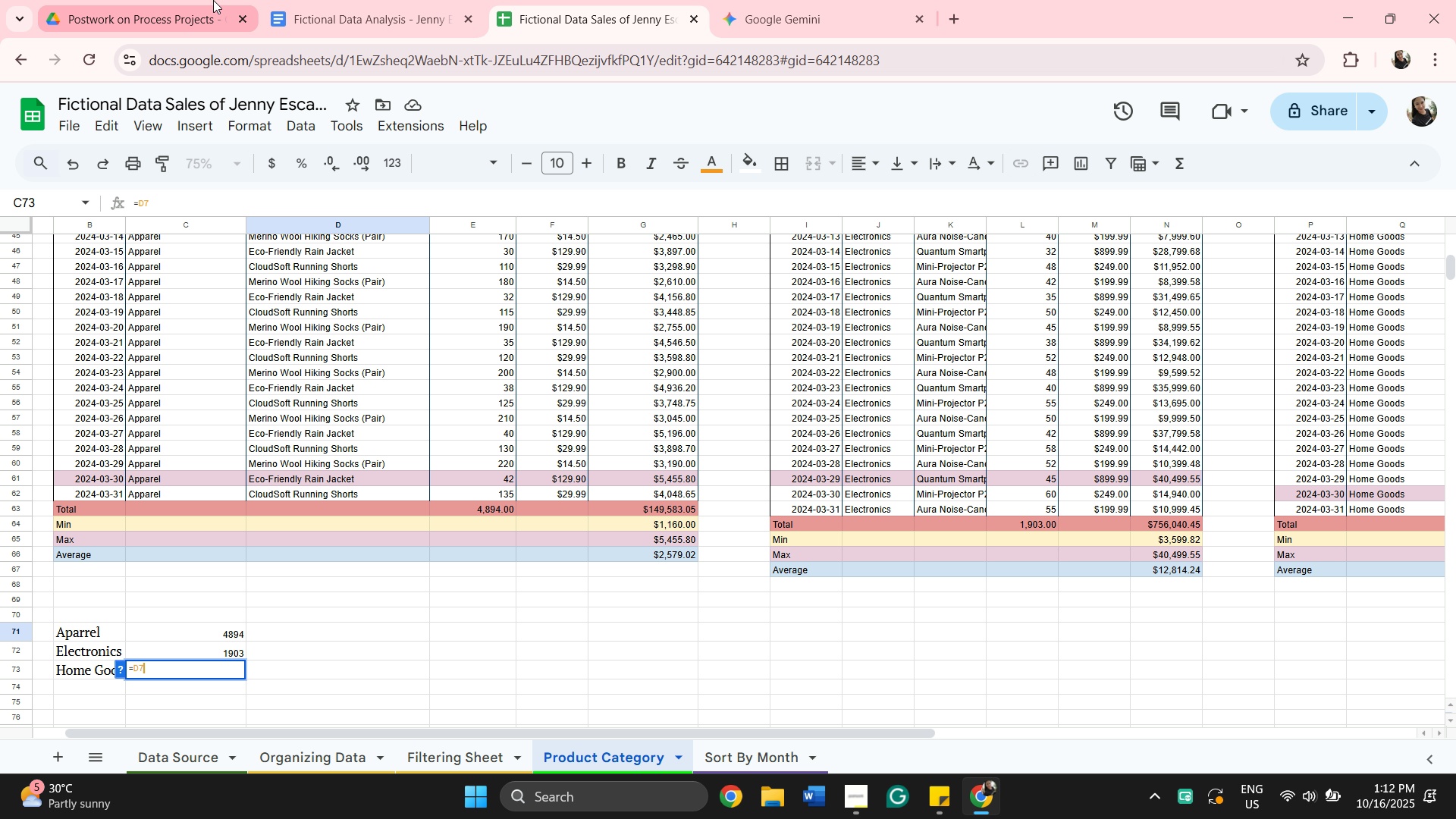 
key(Backspace)
 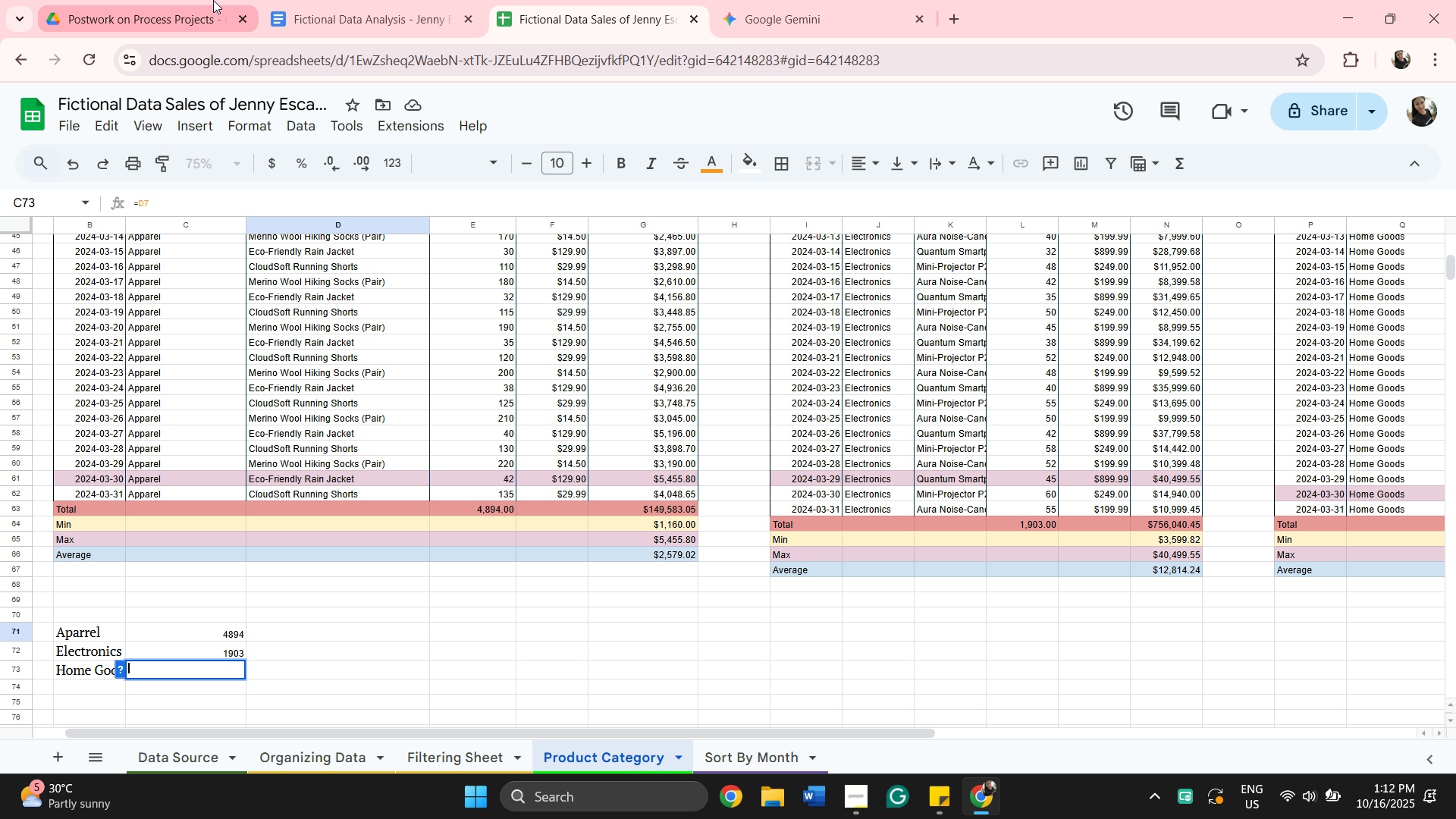 
key(Backspace)
 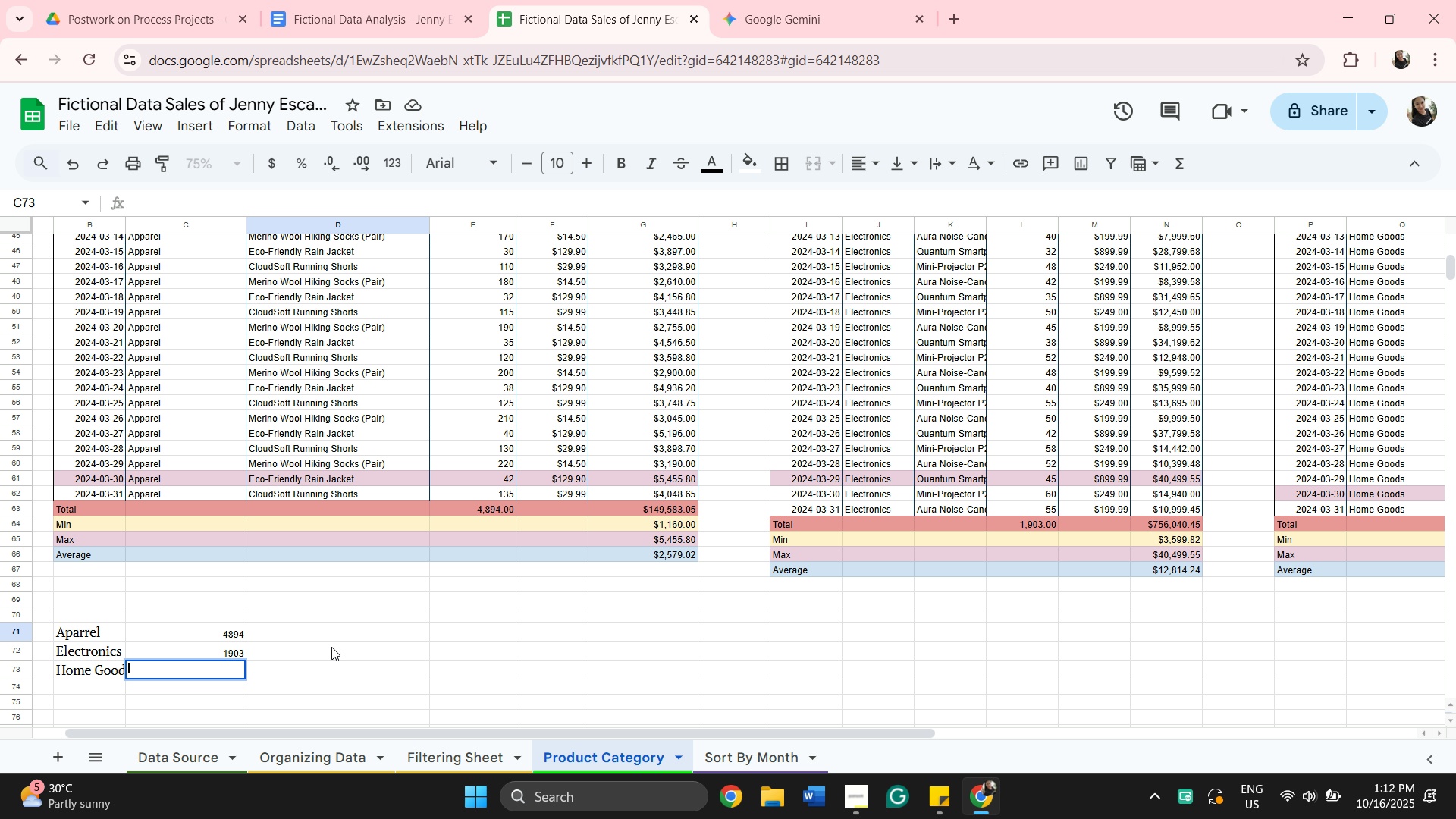 
left_click([344, 632])
 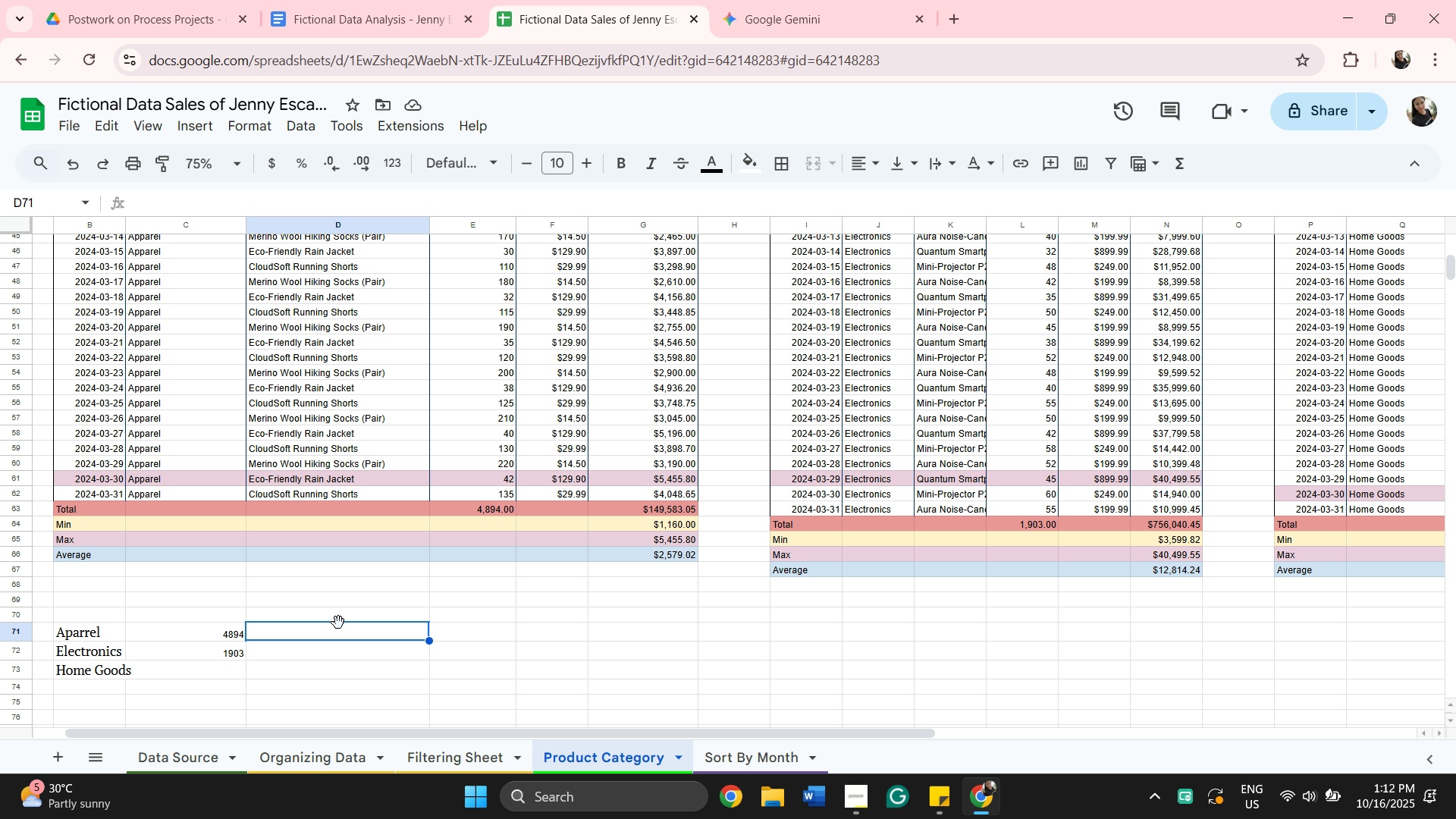 
wait(16.82)
 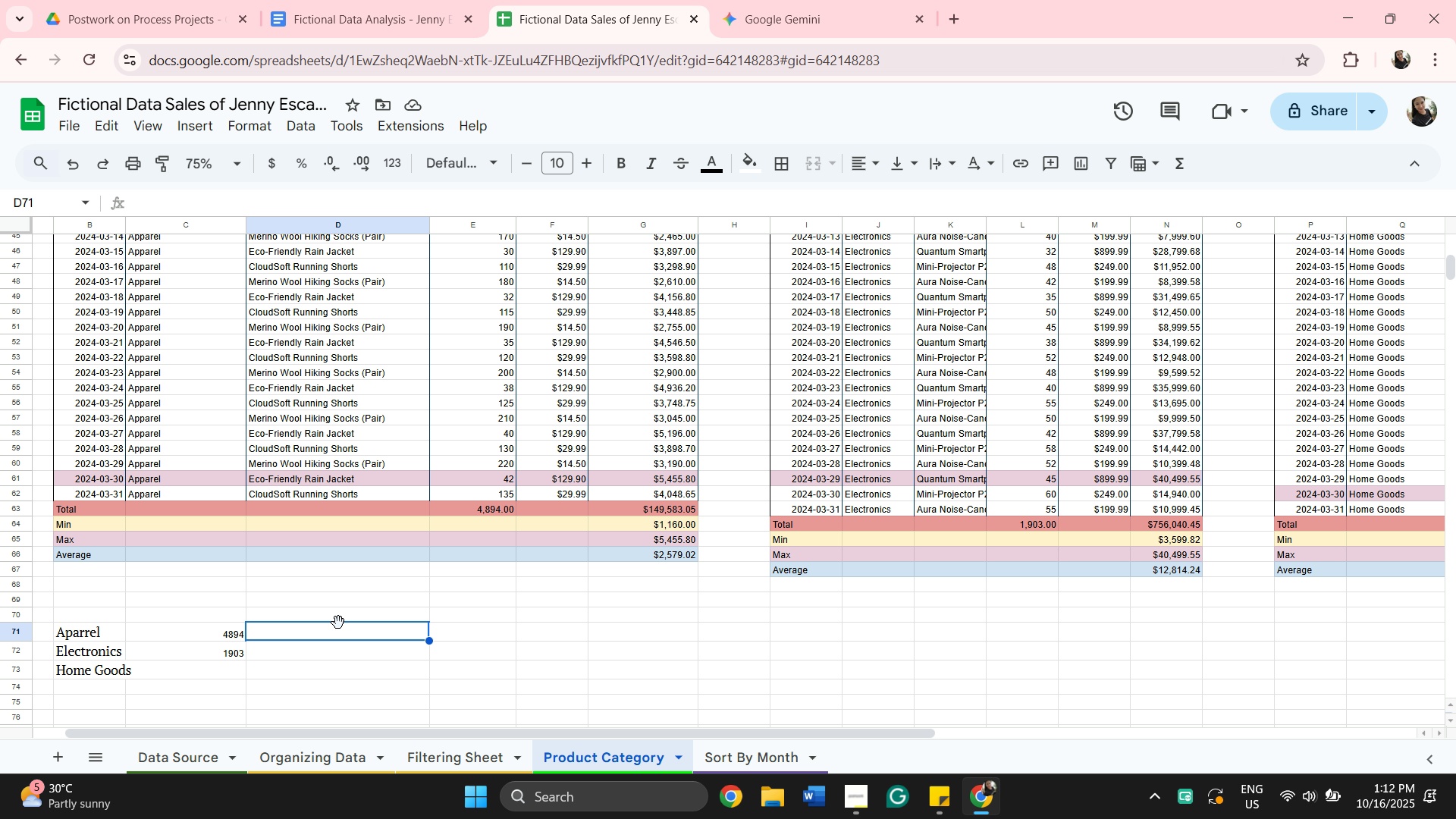 
left_click_drag(start_coordinate=[598, 730], to_coordinate=[1011, 773])
 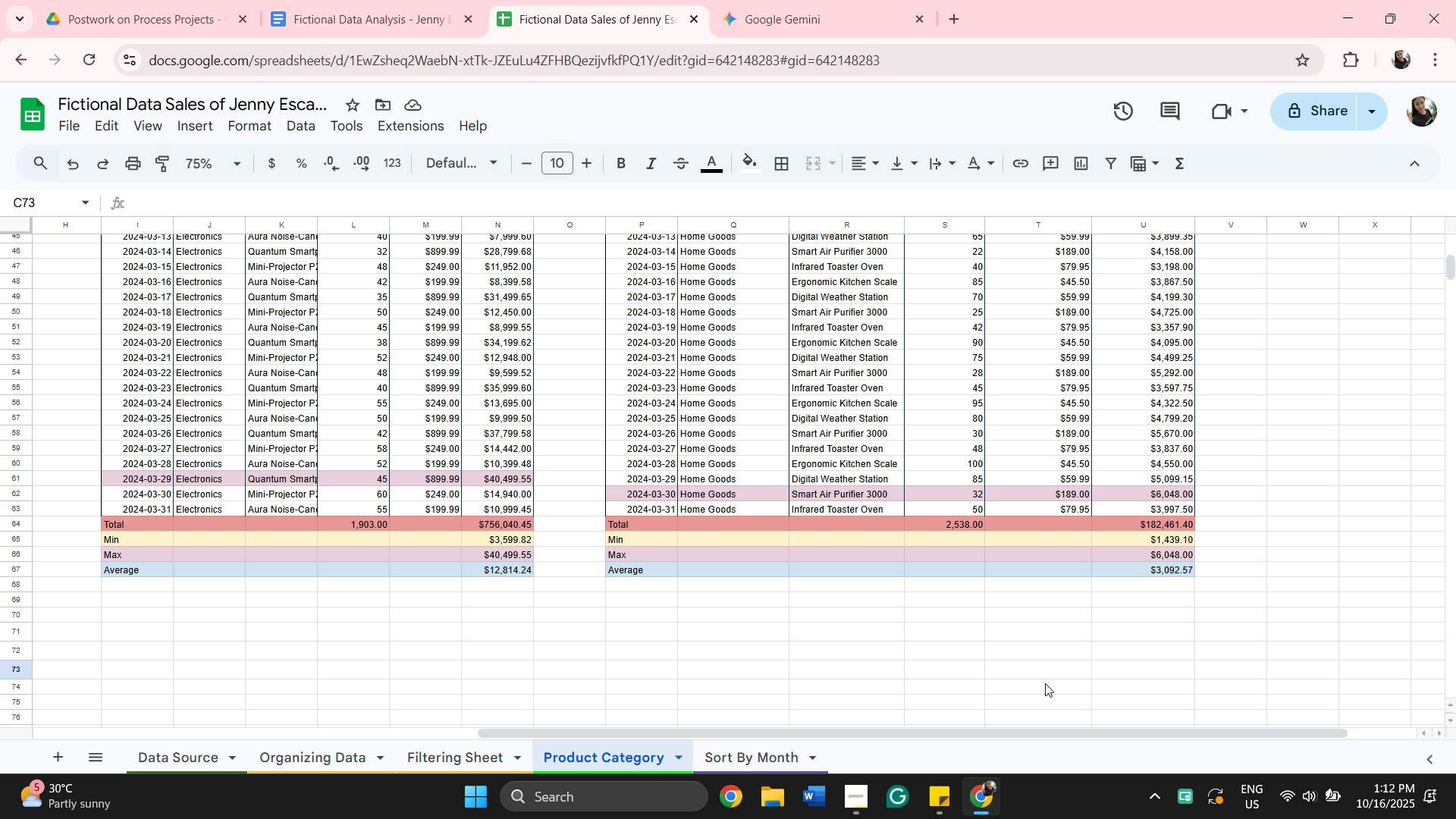 
scroll: coordinate [1045, 683], scroll_direction: up, amount: 1.0
 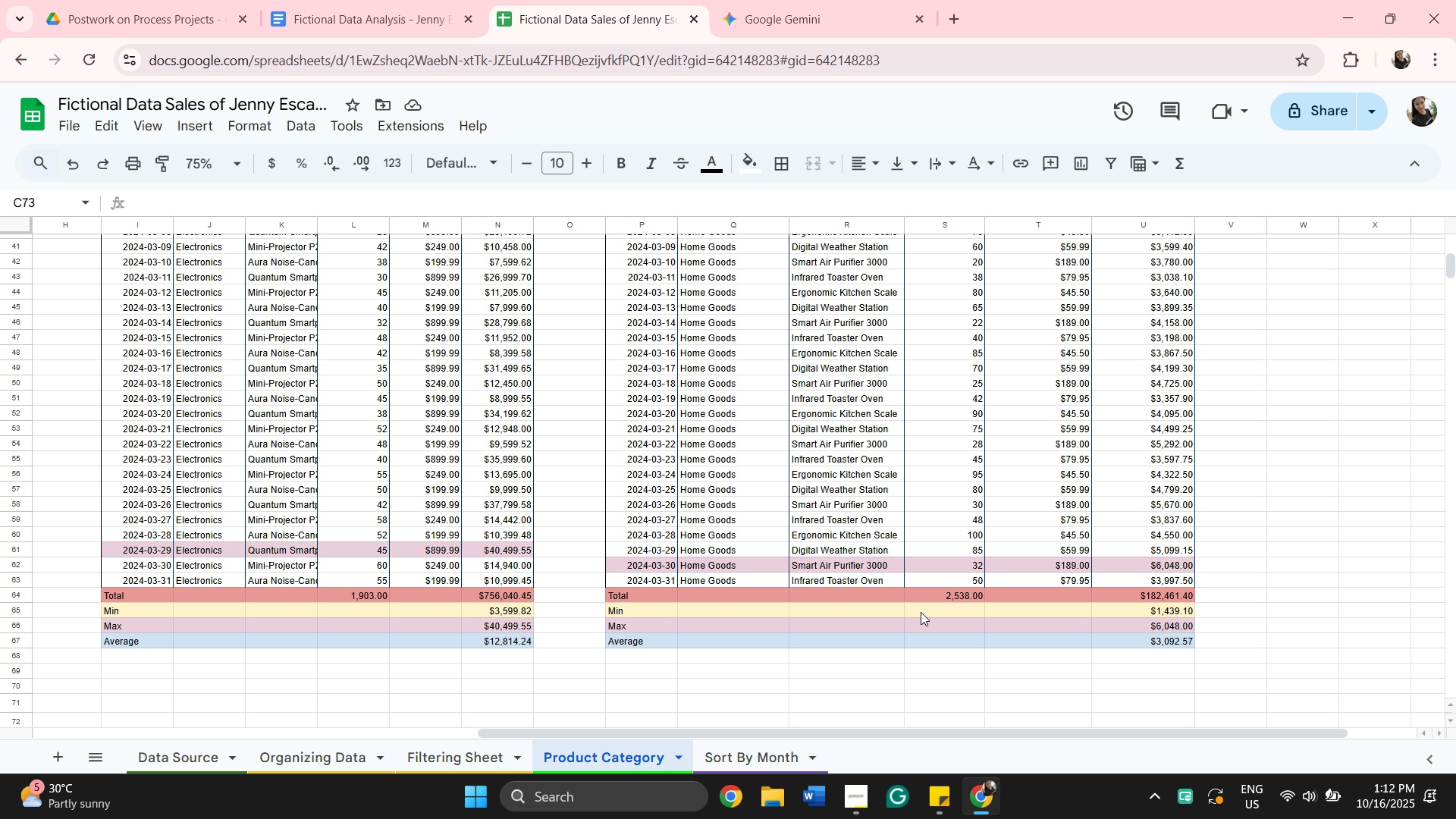 
wait(5.09)
 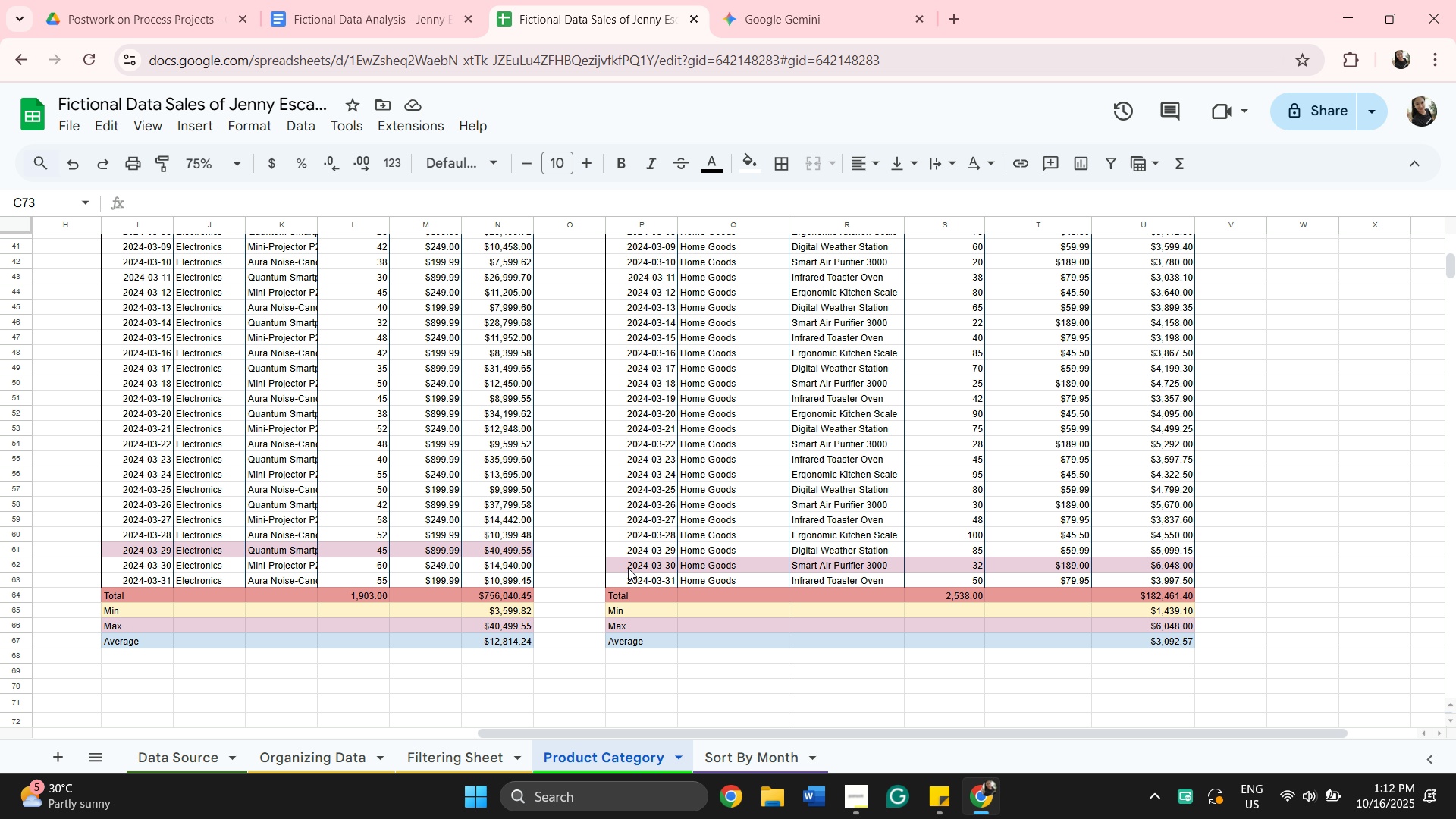 
left_click_drag(start_coordinate=[702, 732], to_coordinate=[284, 668])
 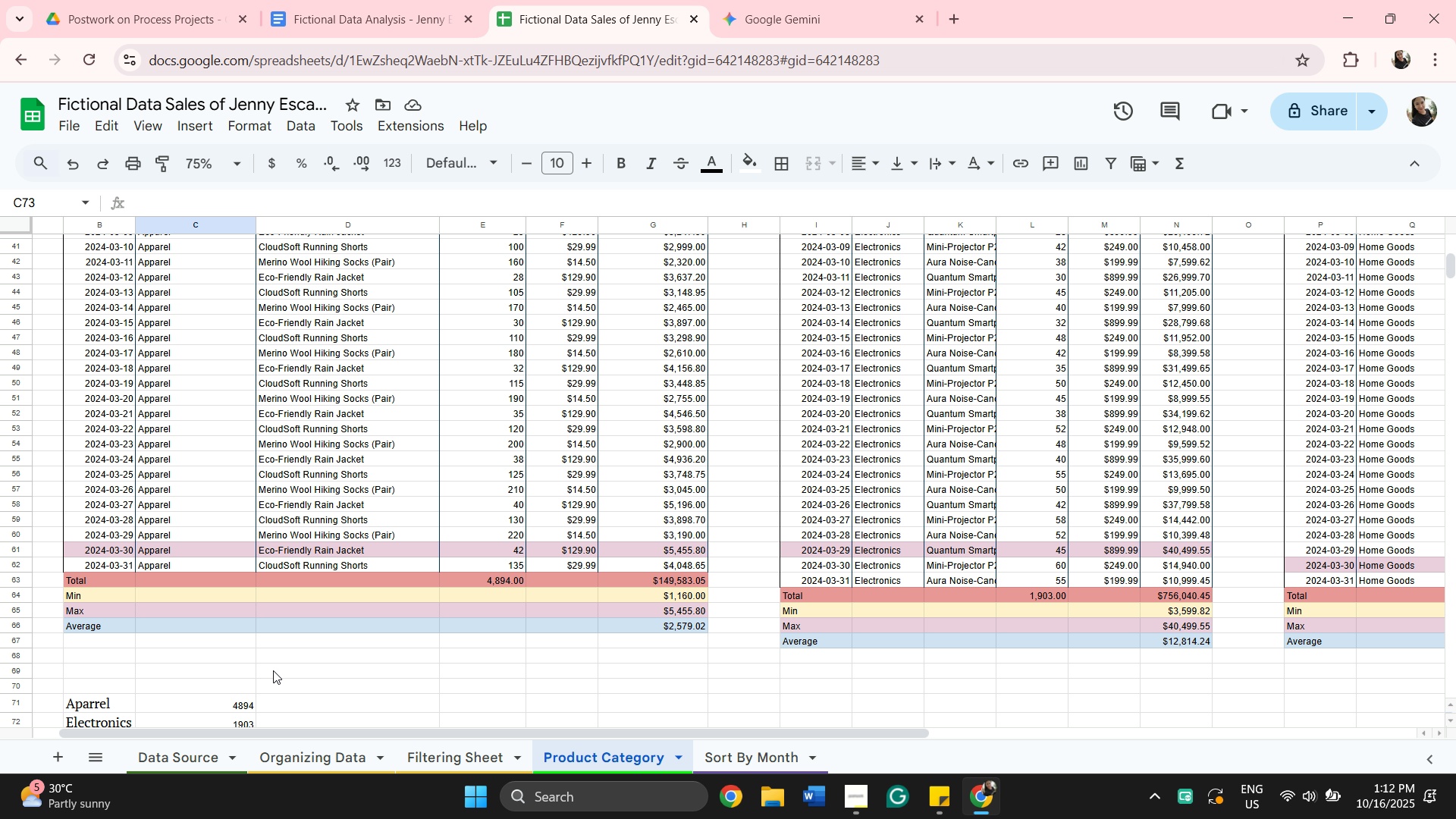 
scroll: coordinate [273, 670], scroll_direction: down, amount: 1.0
 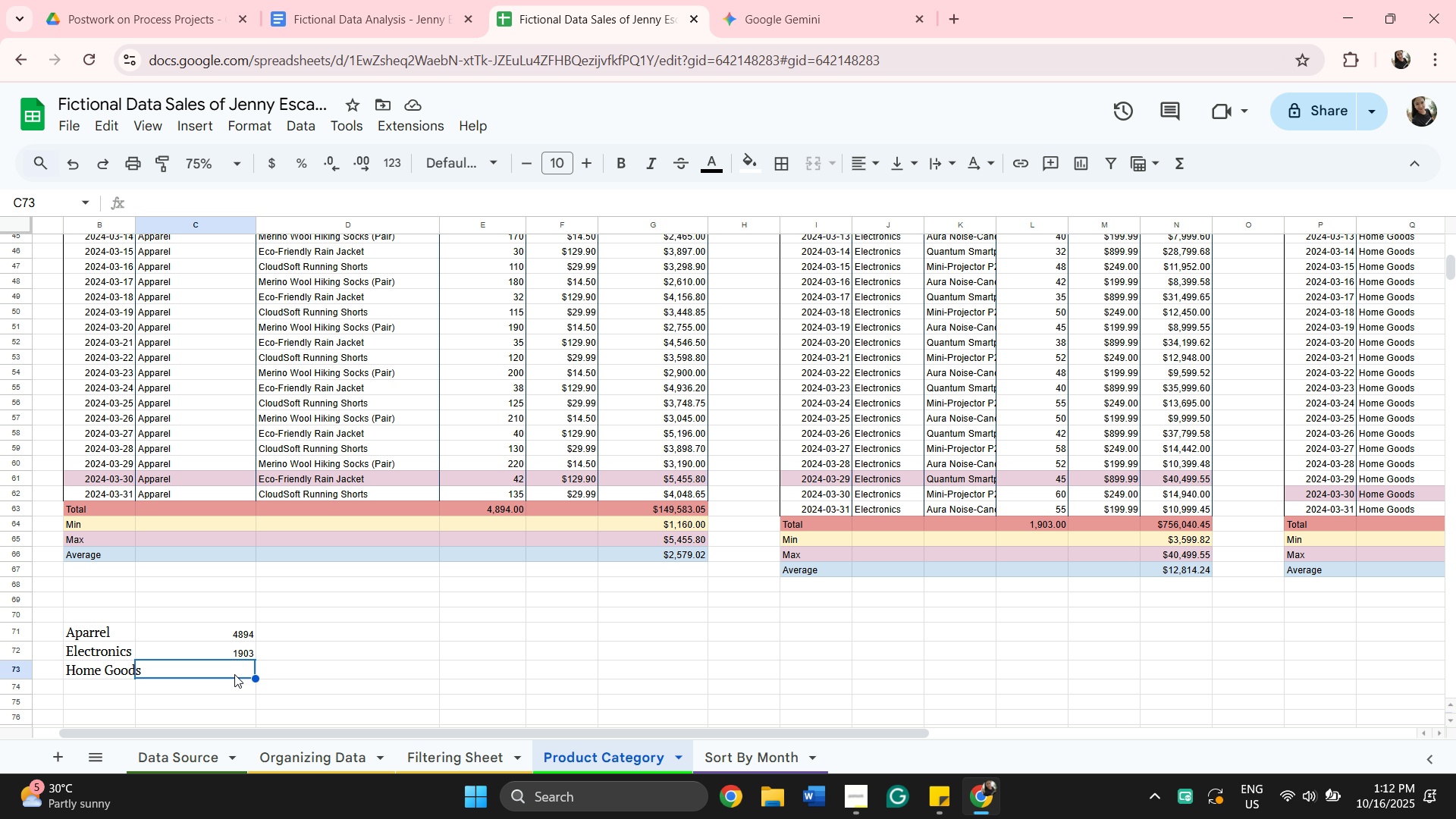 
key(Equal)
 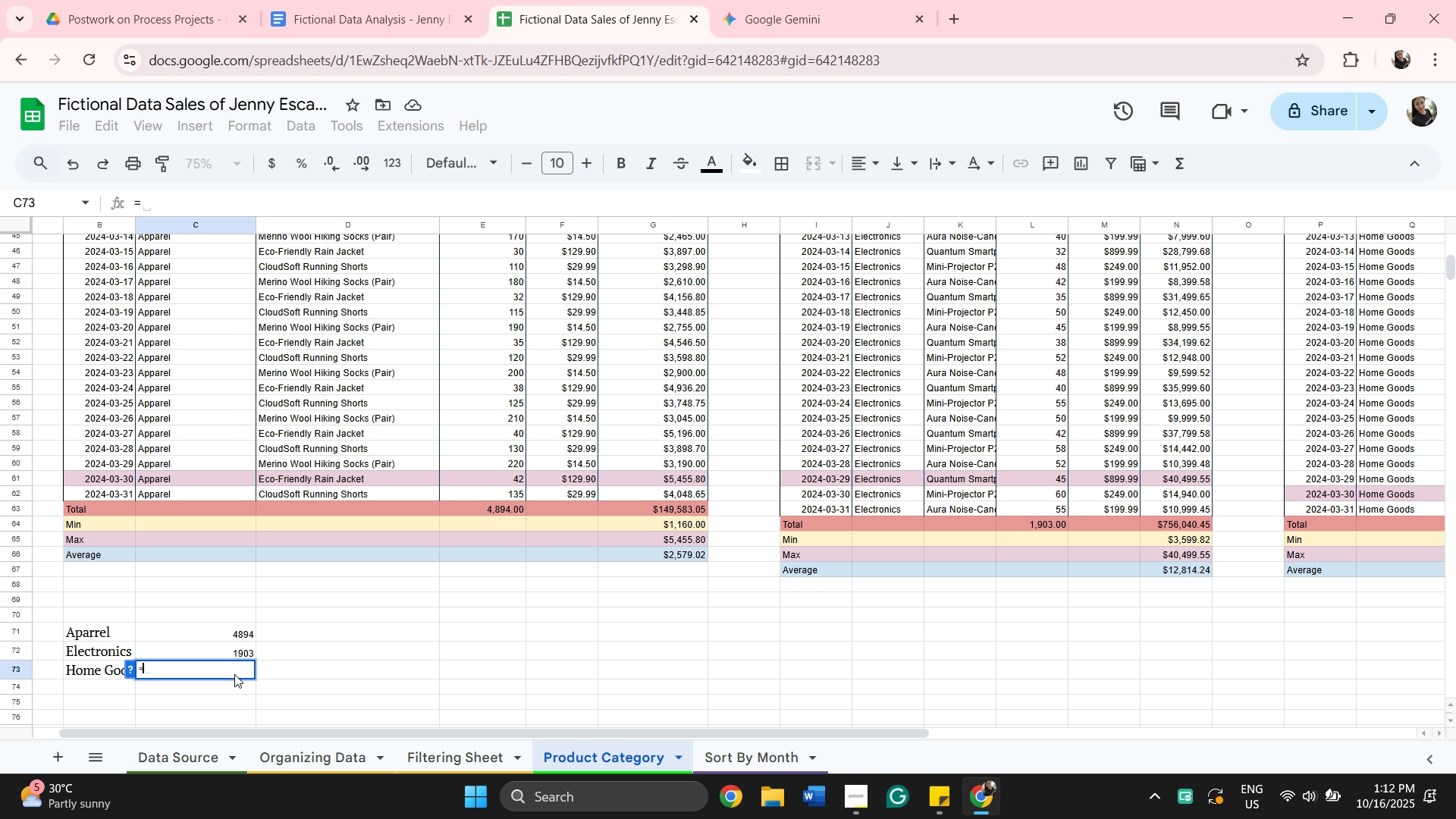 
key(S)
 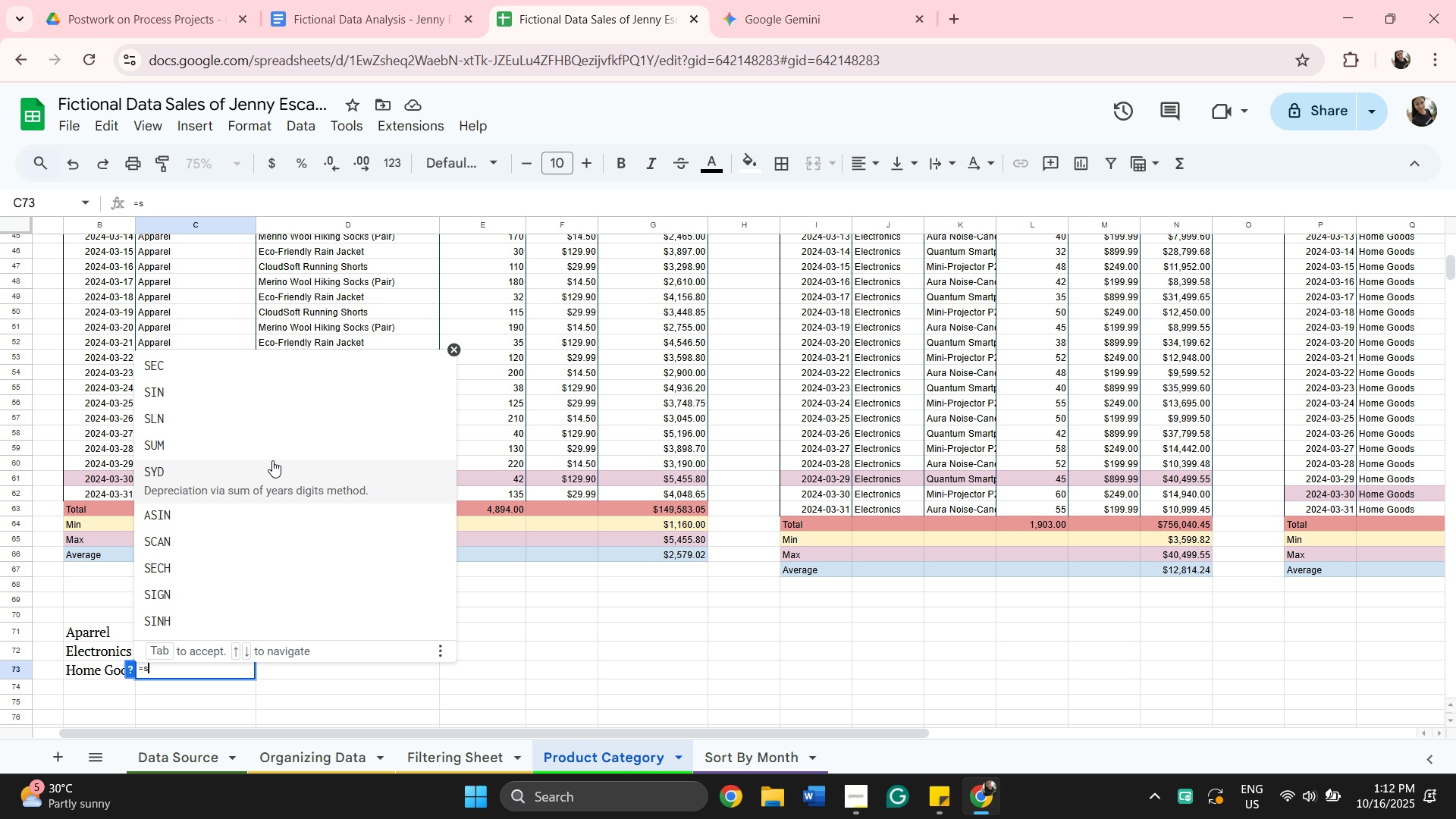 
left_click_drag(start_coordinate=[275, 457], to_coordinate=[279, 460])
 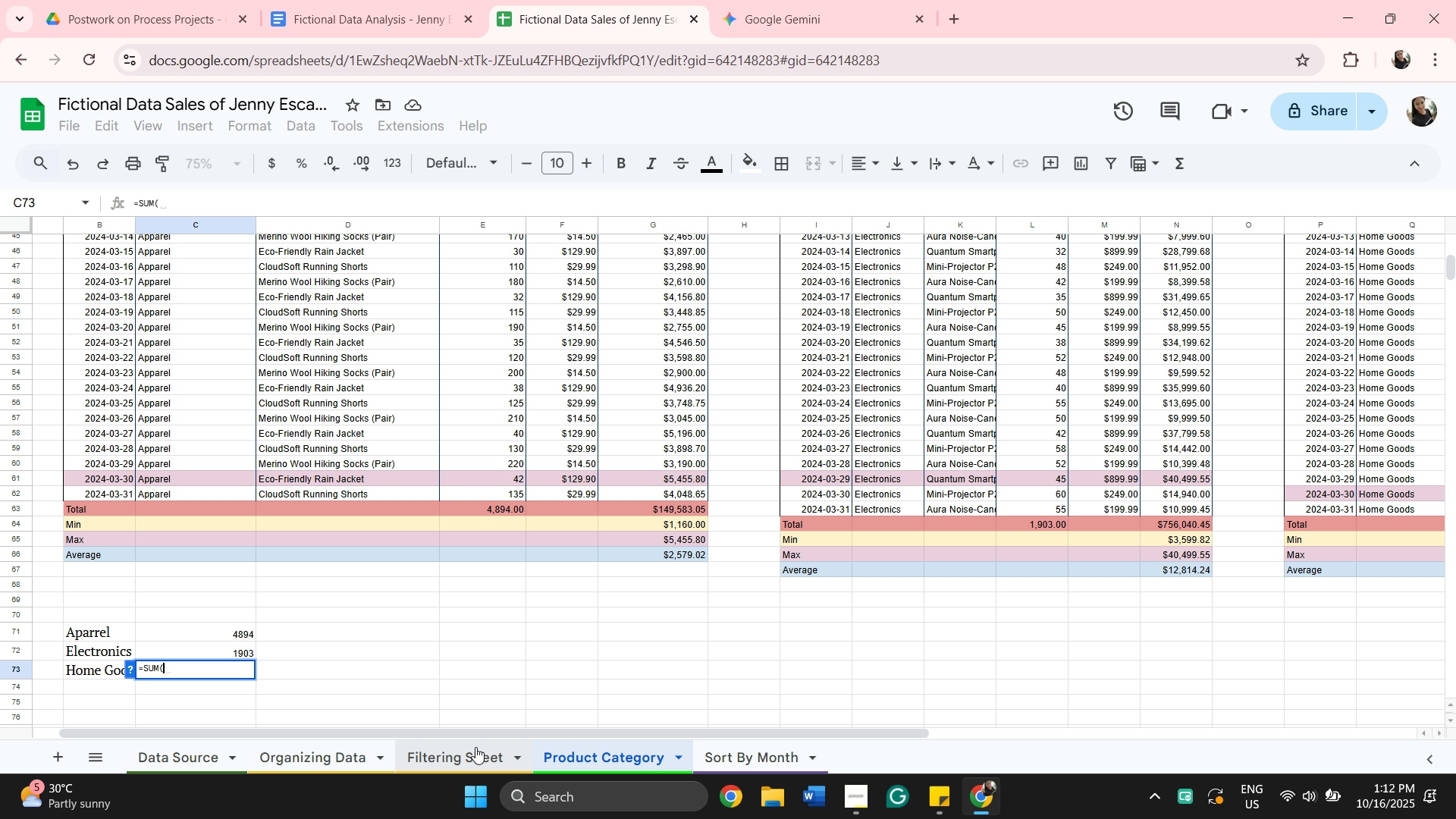 
left_click_drag(start_coordinate=[479, 733], to_coordinate=[899, 814])
 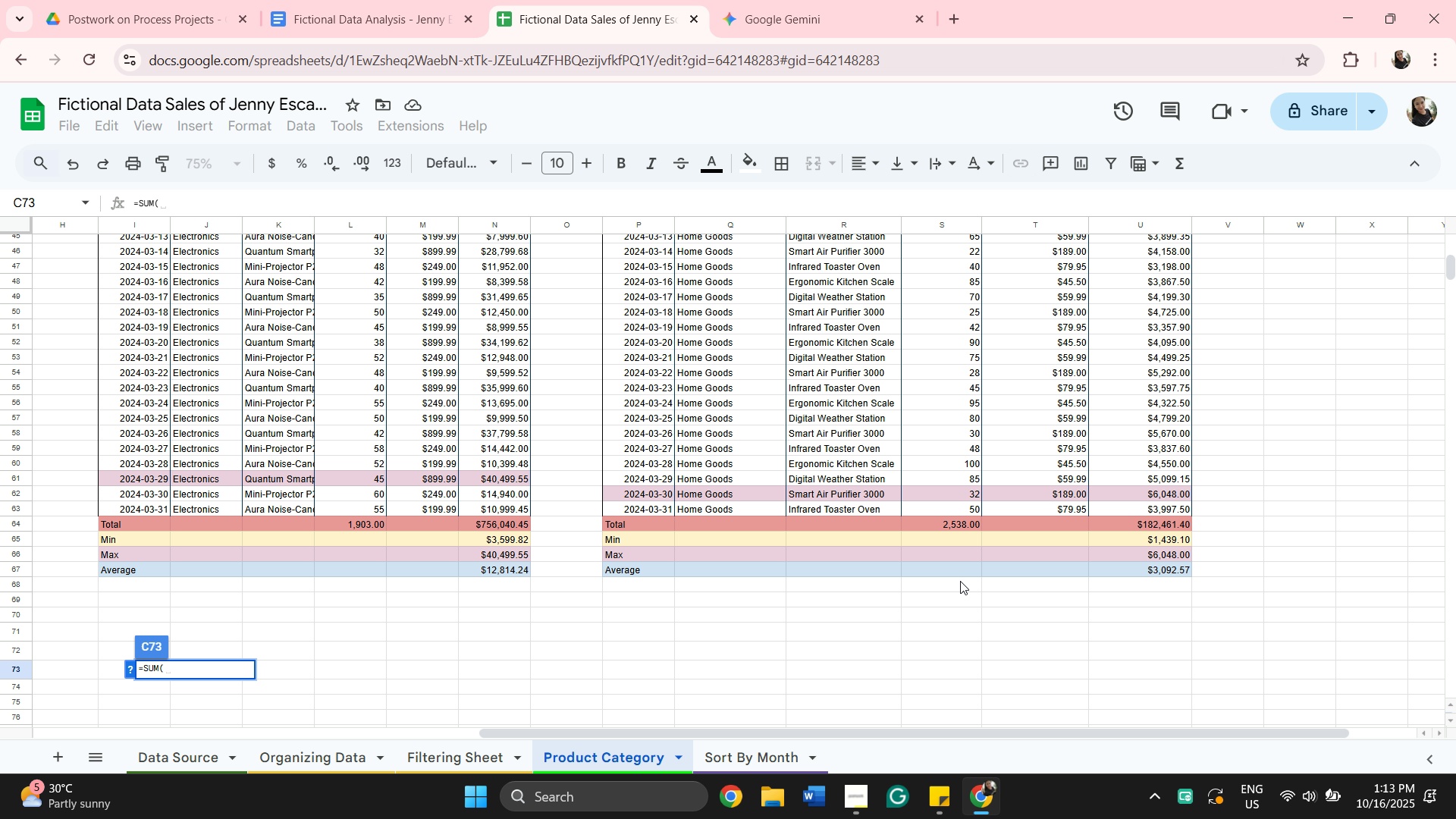 
scroll: coordinate [964, 546], scroll_direction: up, amount: 11.0
 